 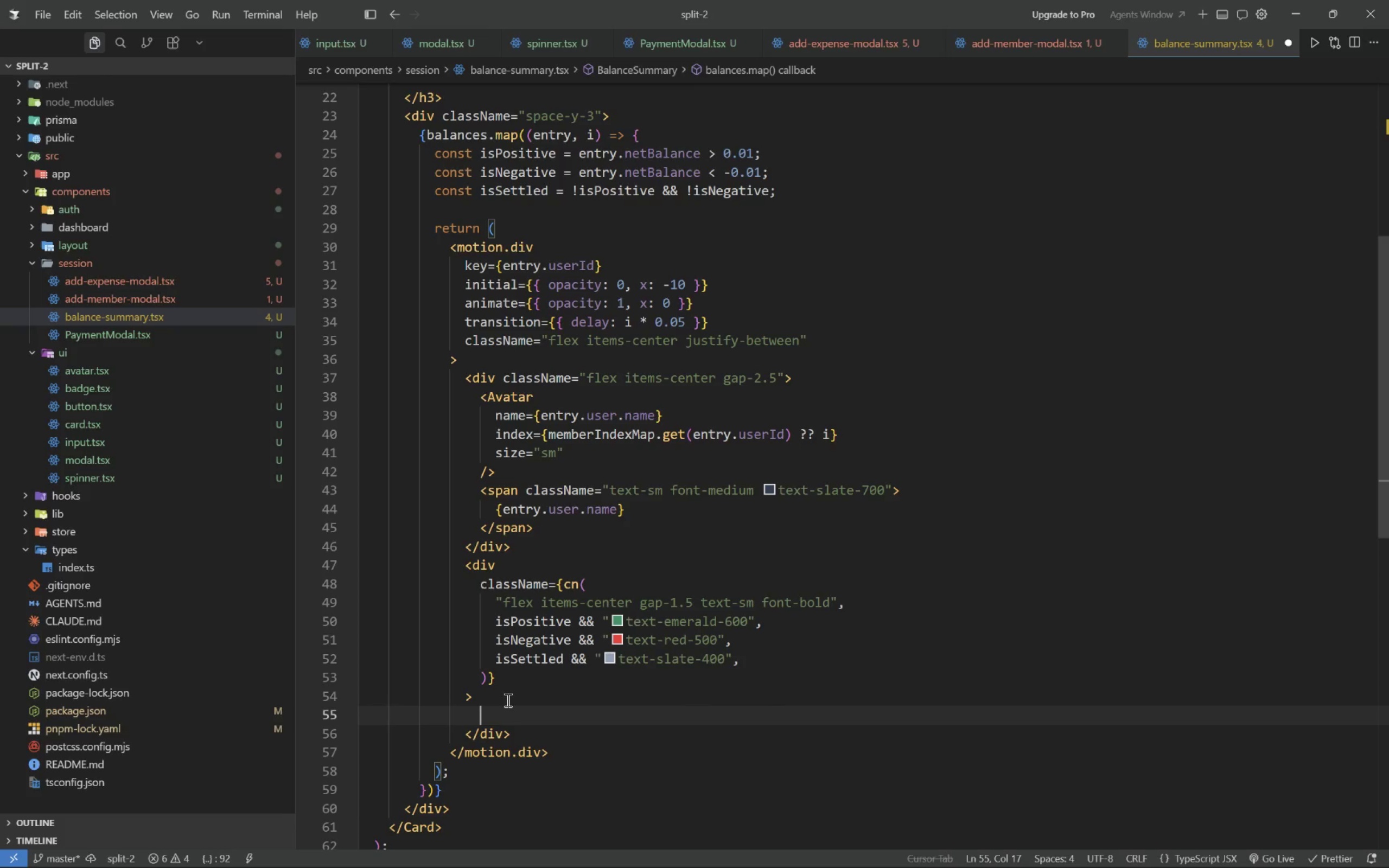 
type({isPositive && <TrendingUp className)
 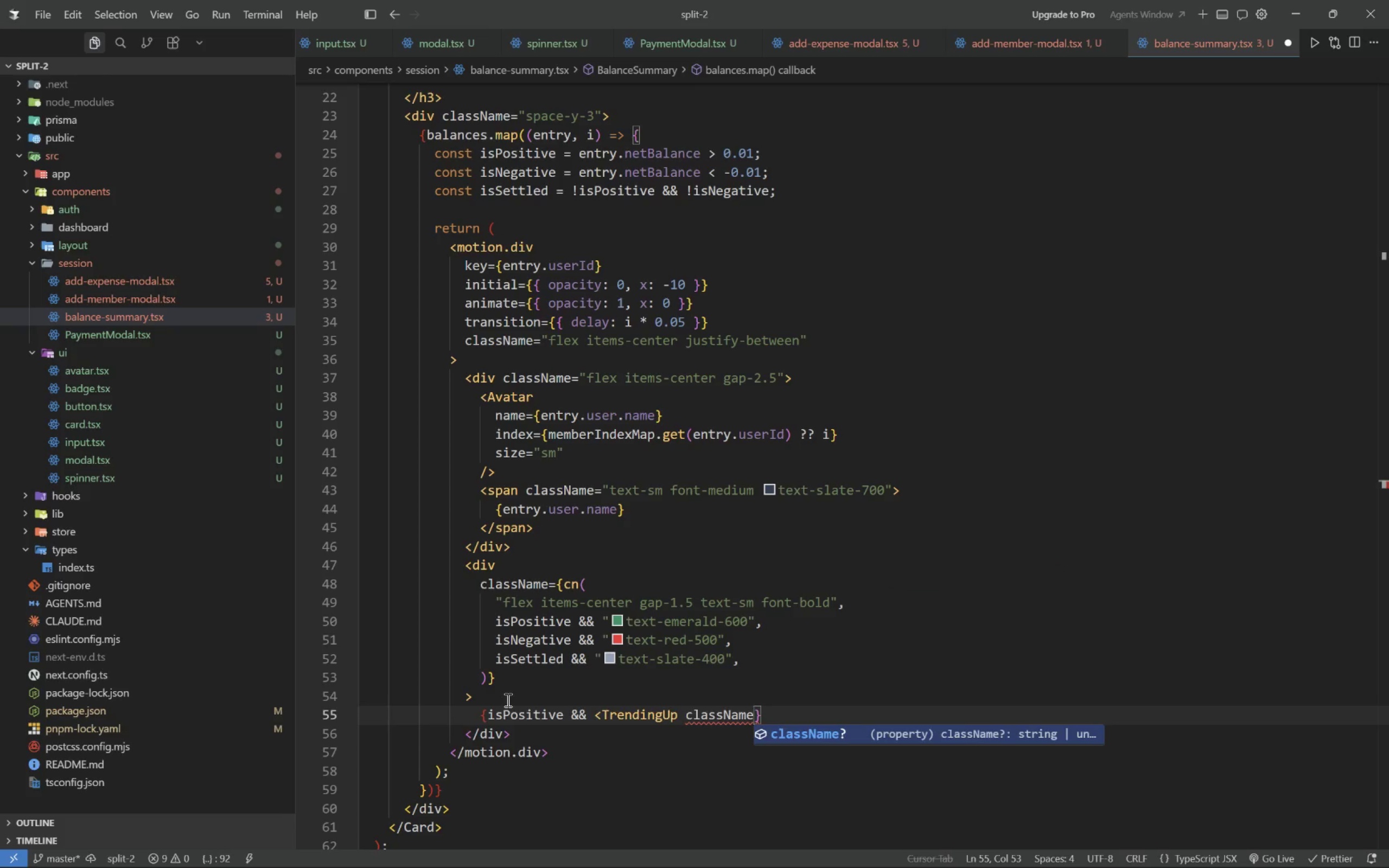 
wait(9.86)
 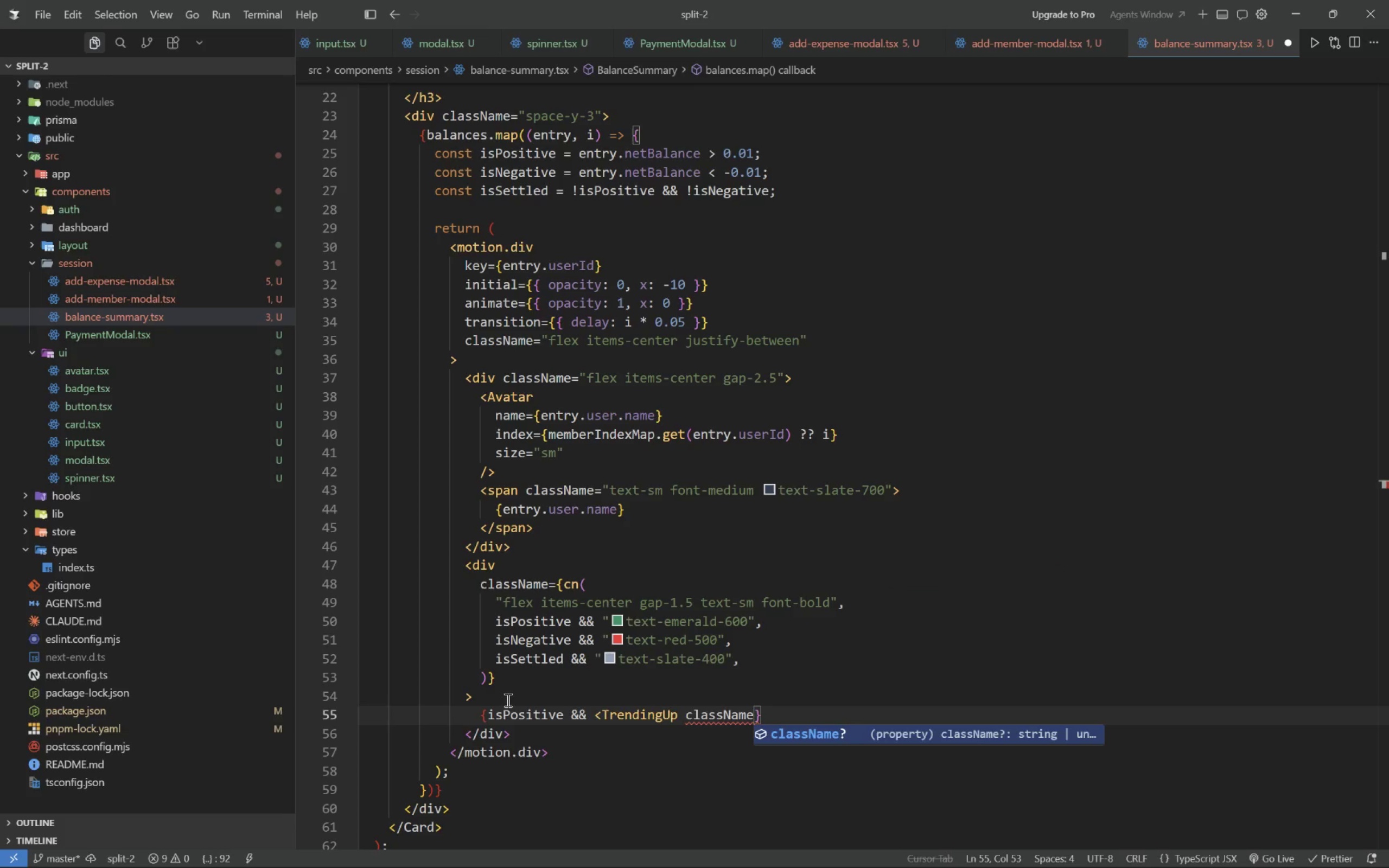 
key(Equal)
 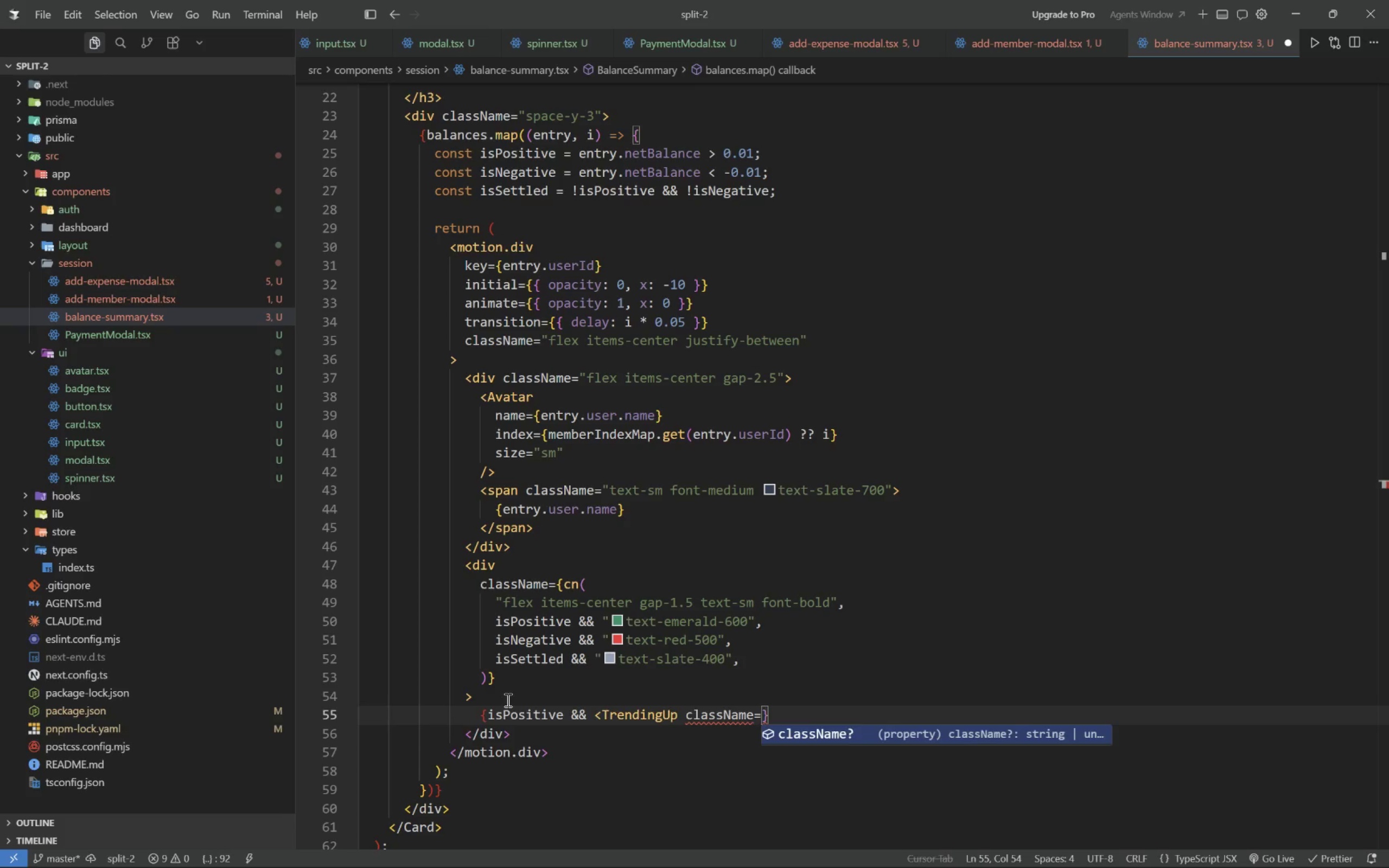 
key(Shift+ShiftLeft)
 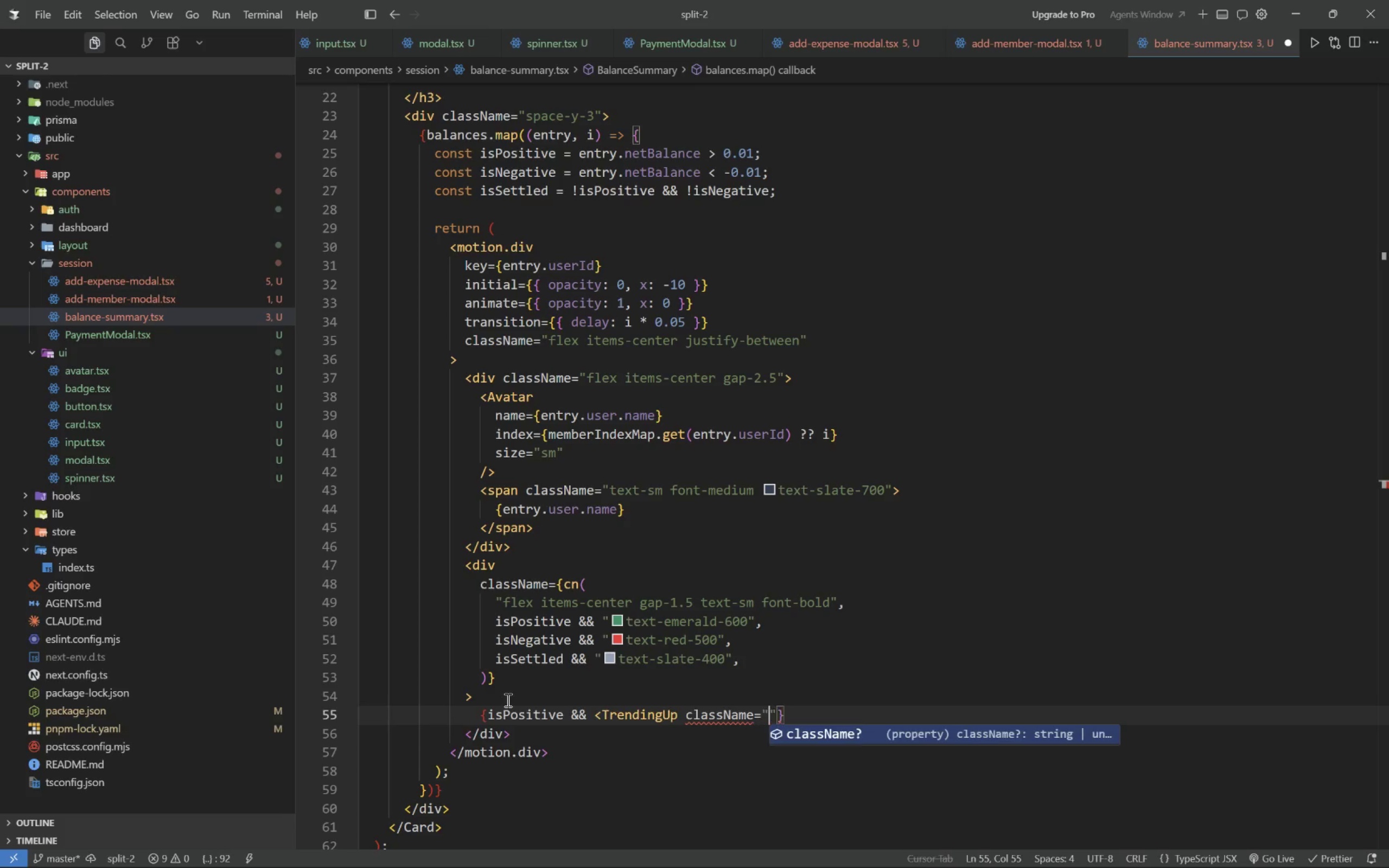 
key(Shift+Quote)
 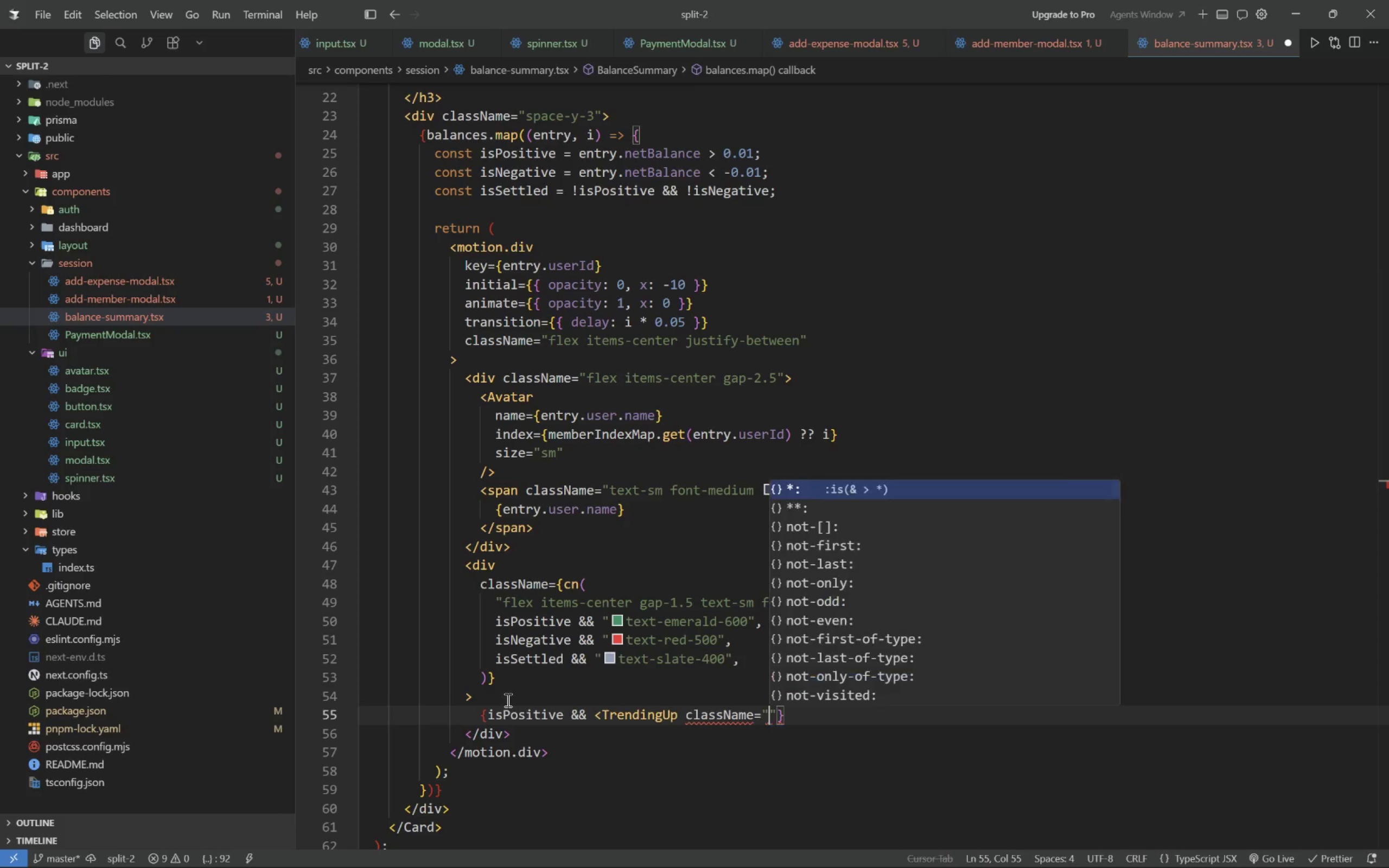 
key(H)
 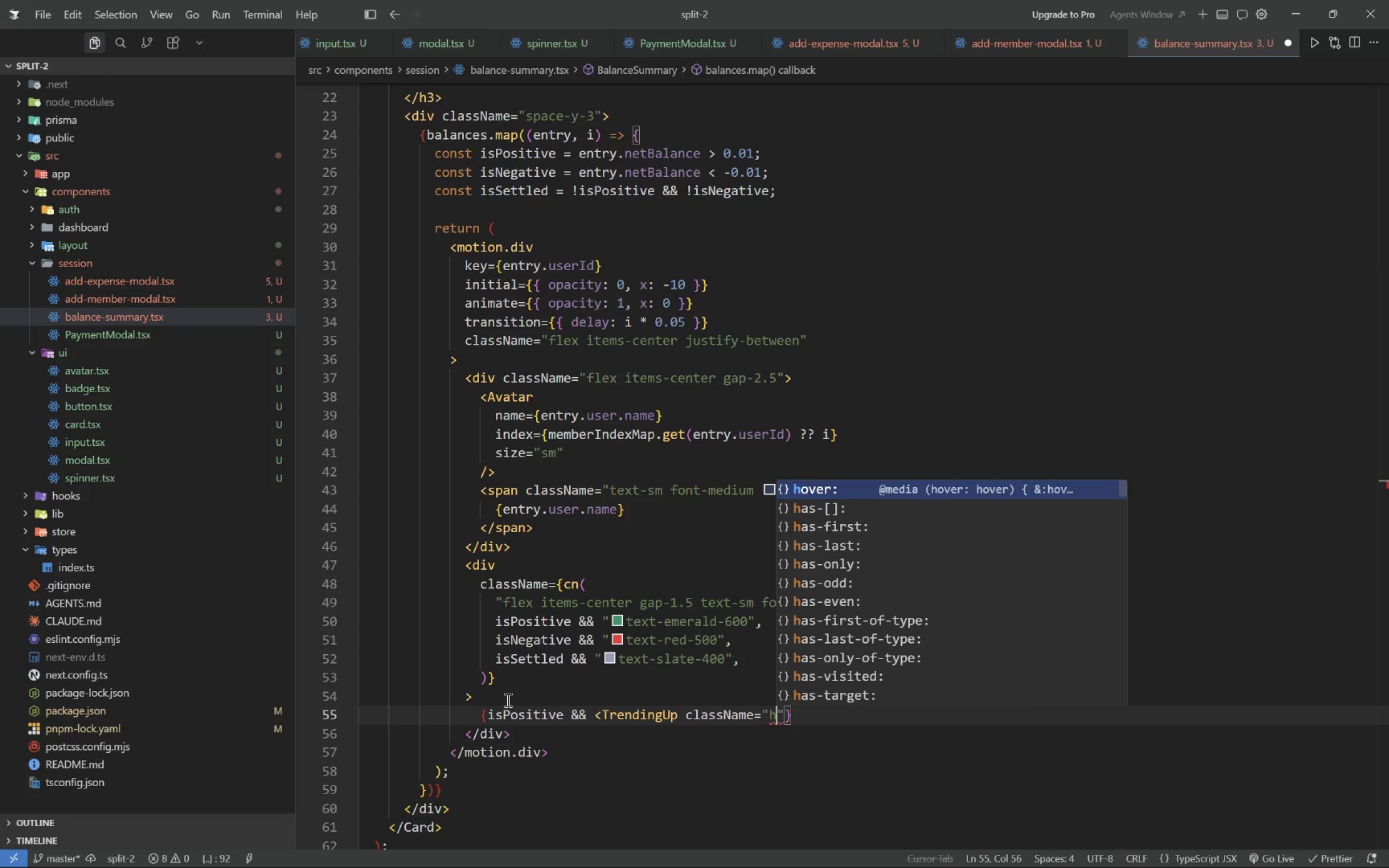 
key(Minus)
 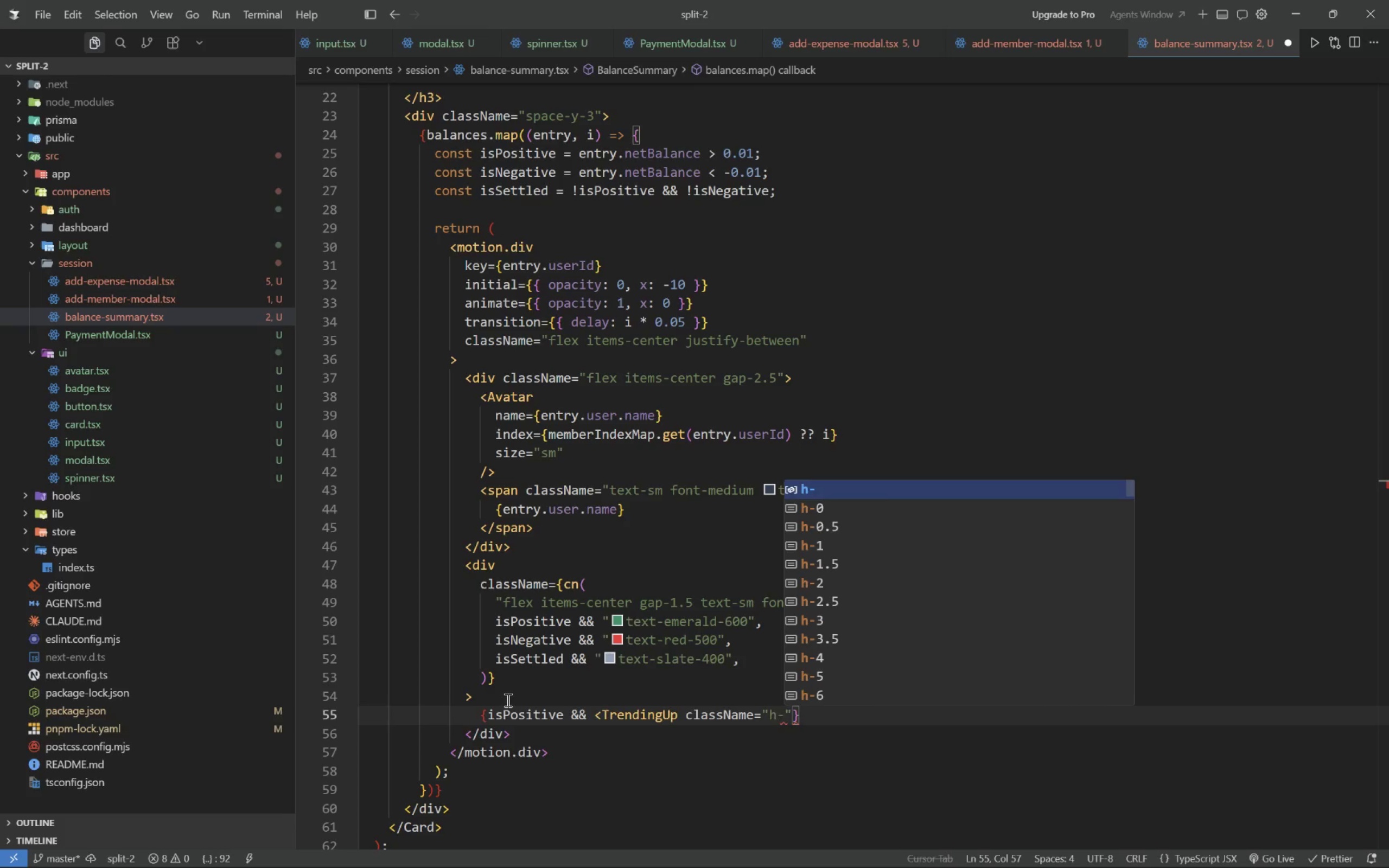 
key(4)
 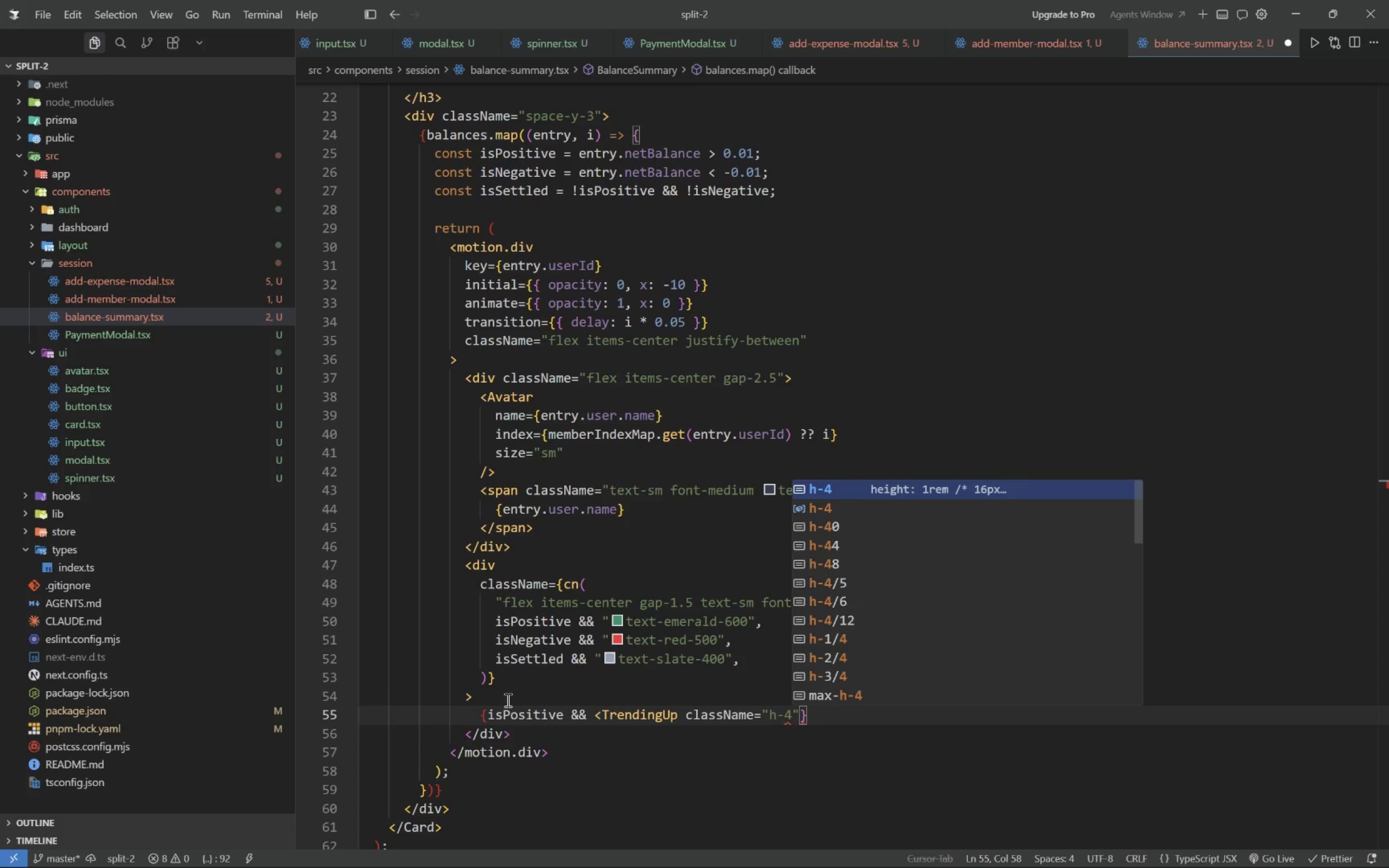 
key(Space)
 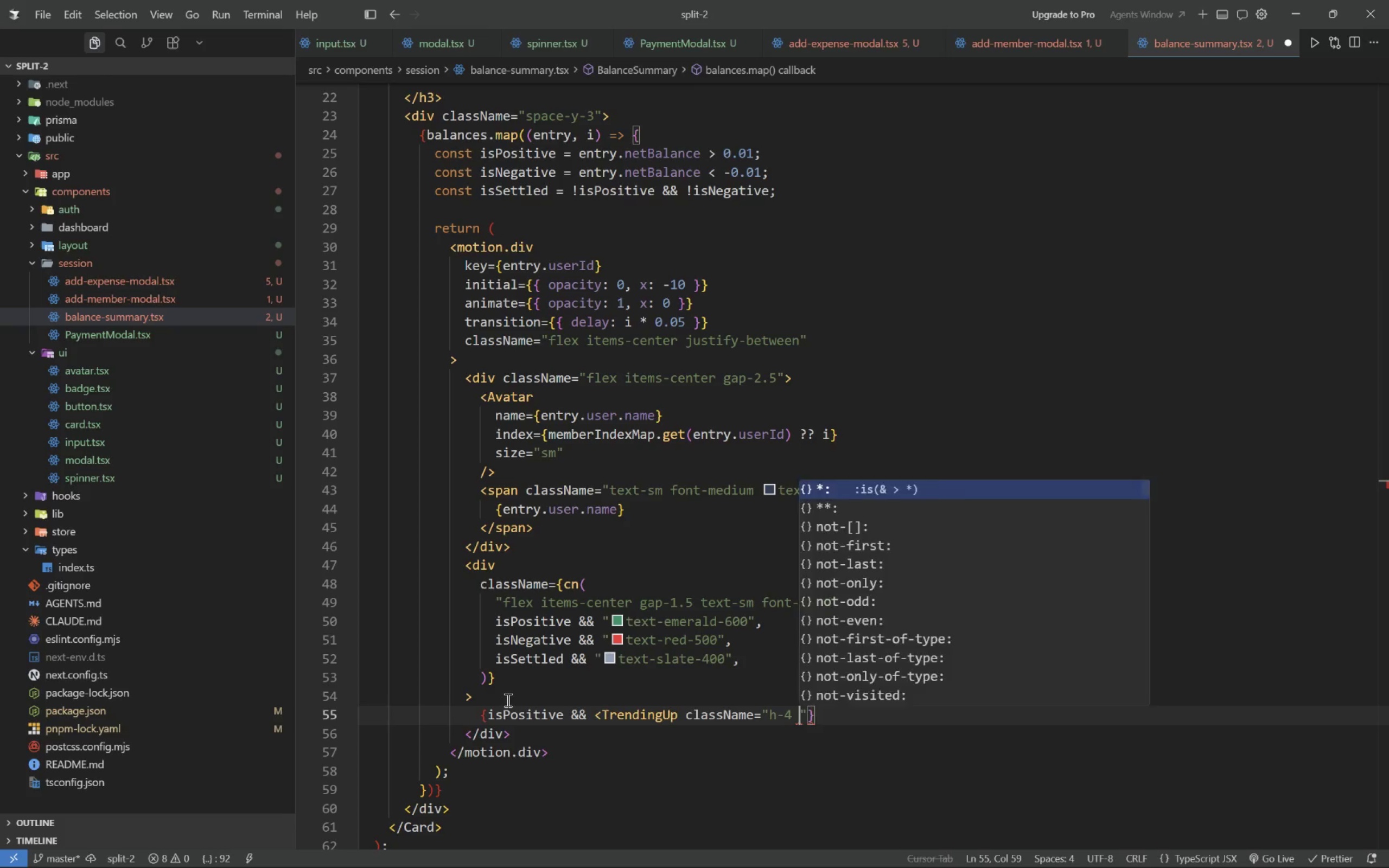 
key(W)
 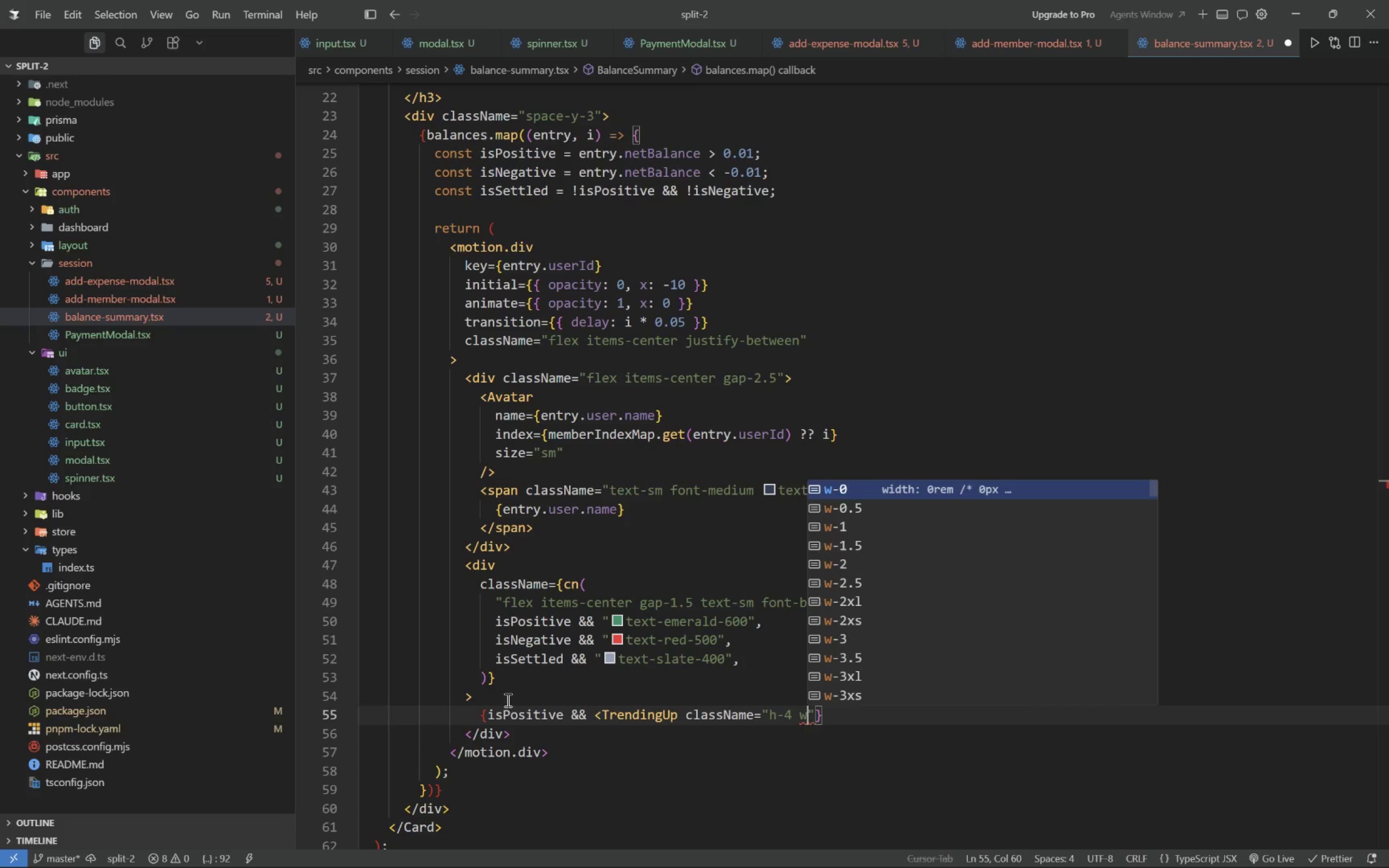 
key(Minus)
 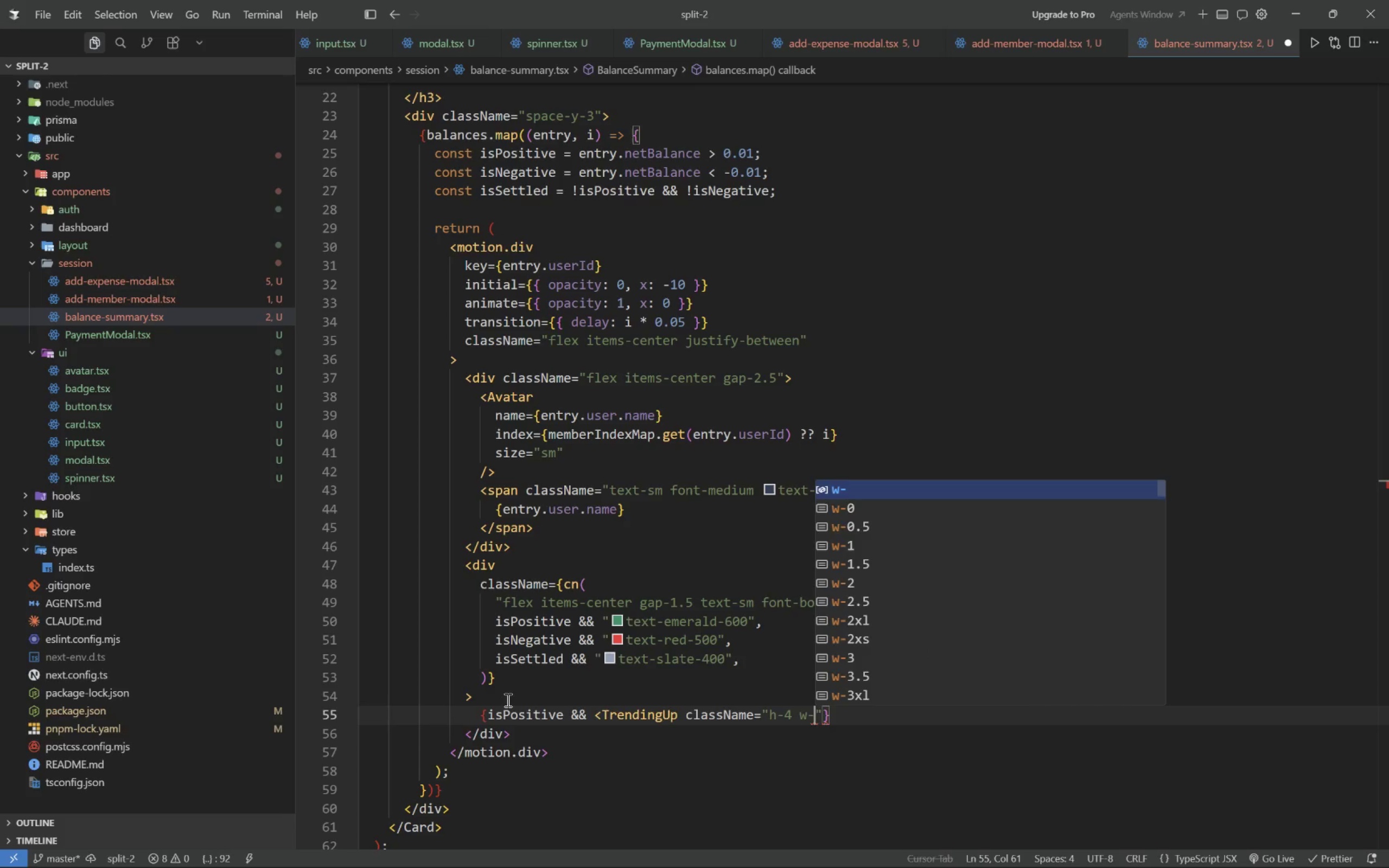 
key(4)
 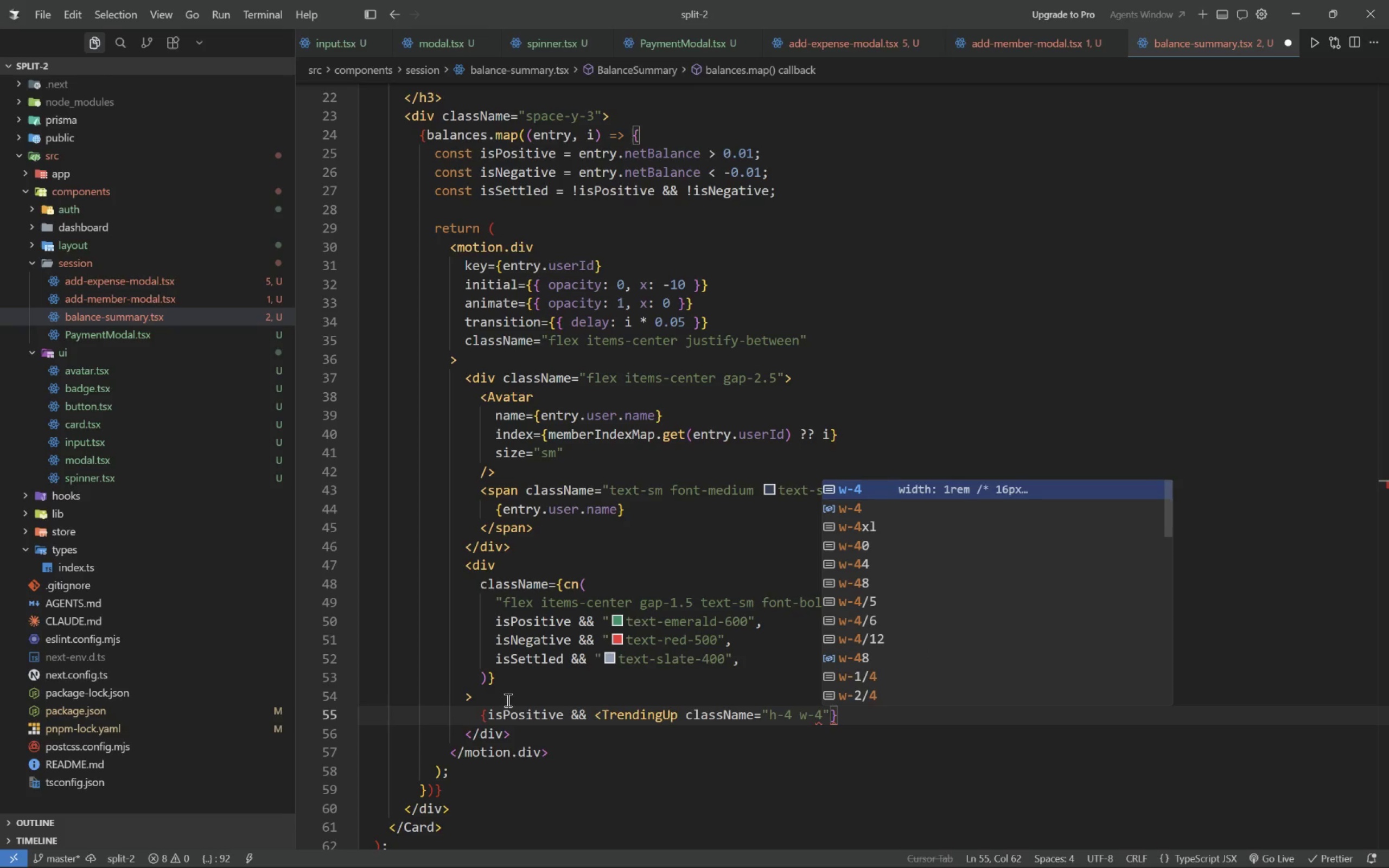 
key(ArrowRight)
 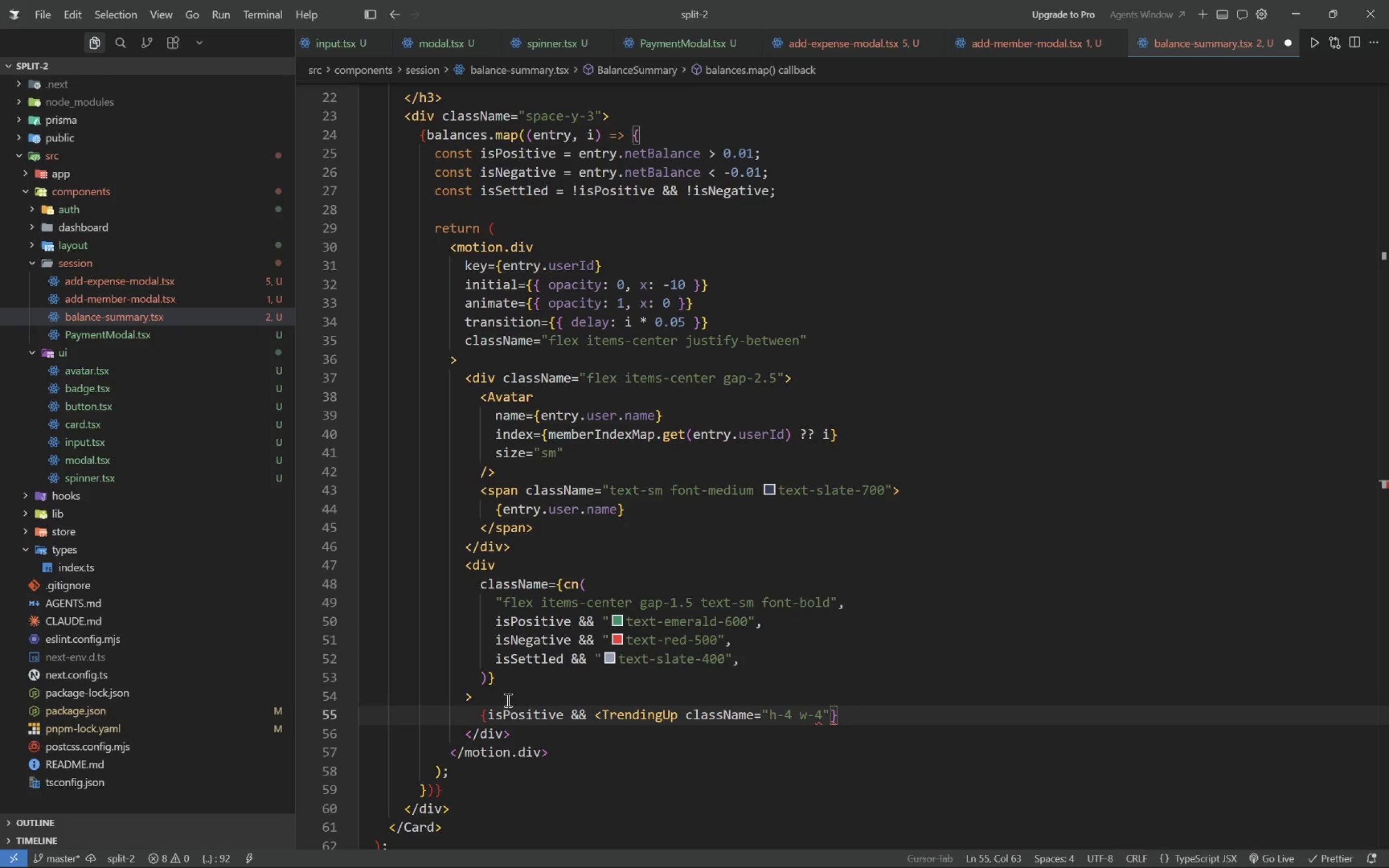 
key(Space)
 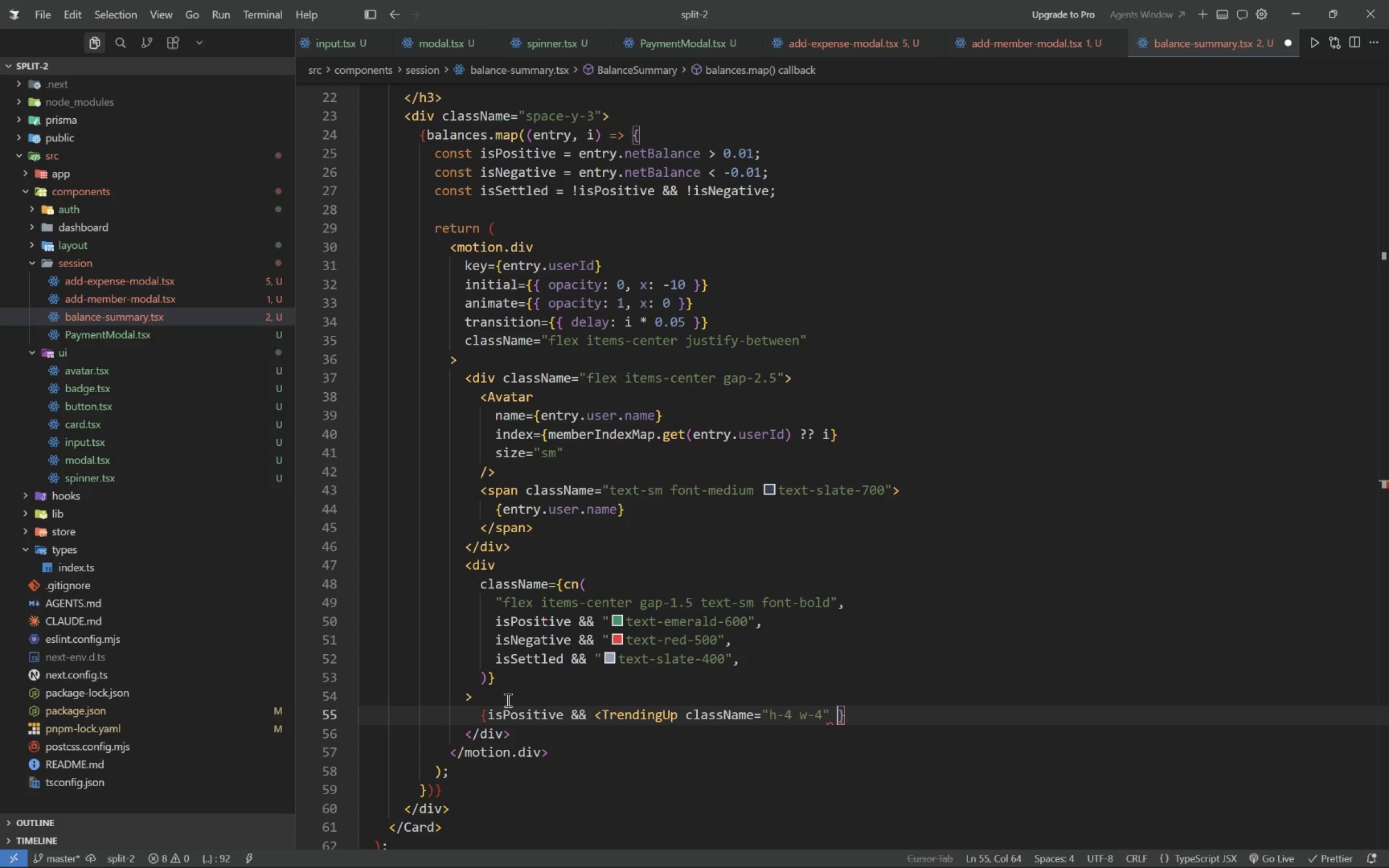 
key(Slash)
 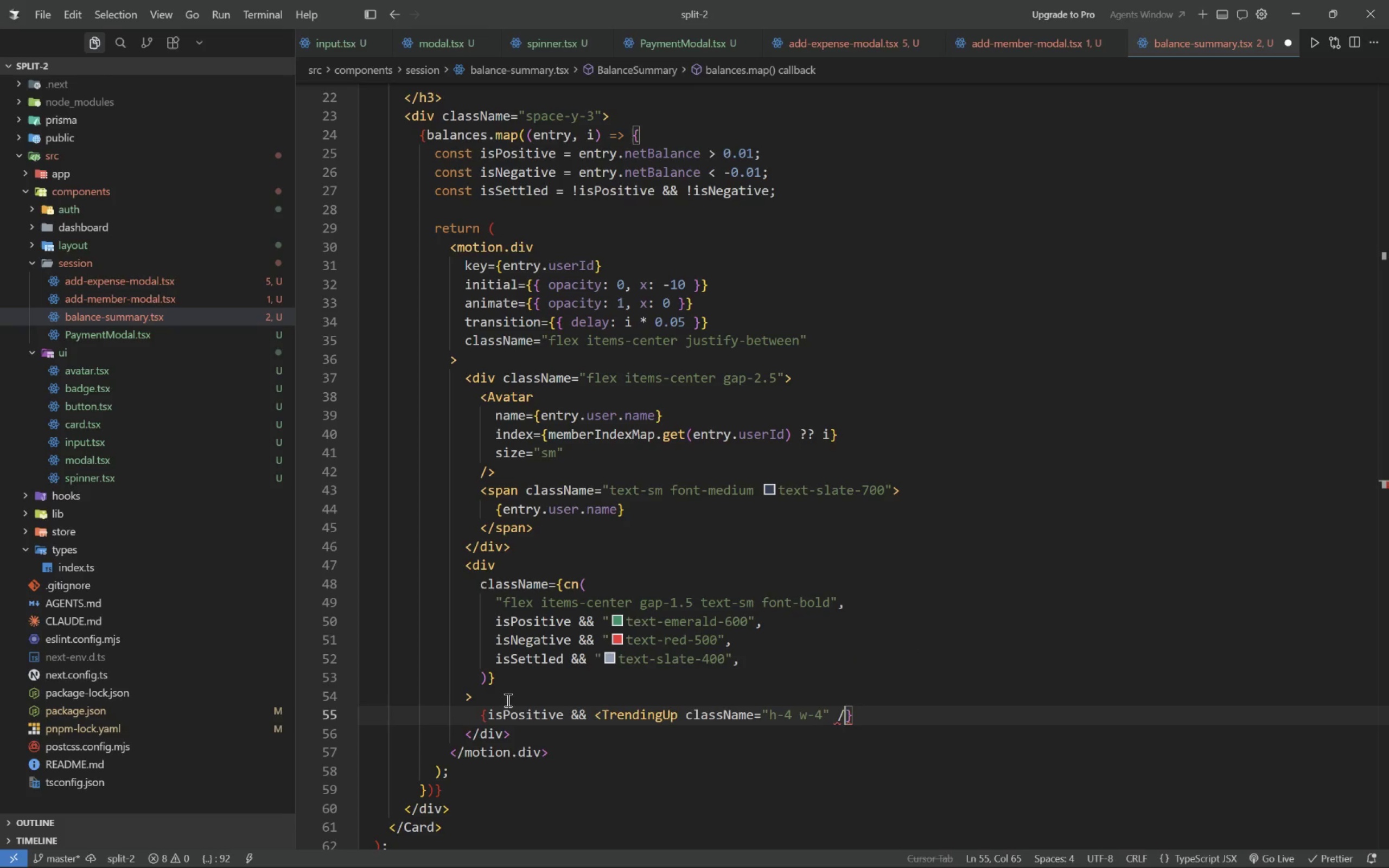 
key(Shift+ShiftLeft)
 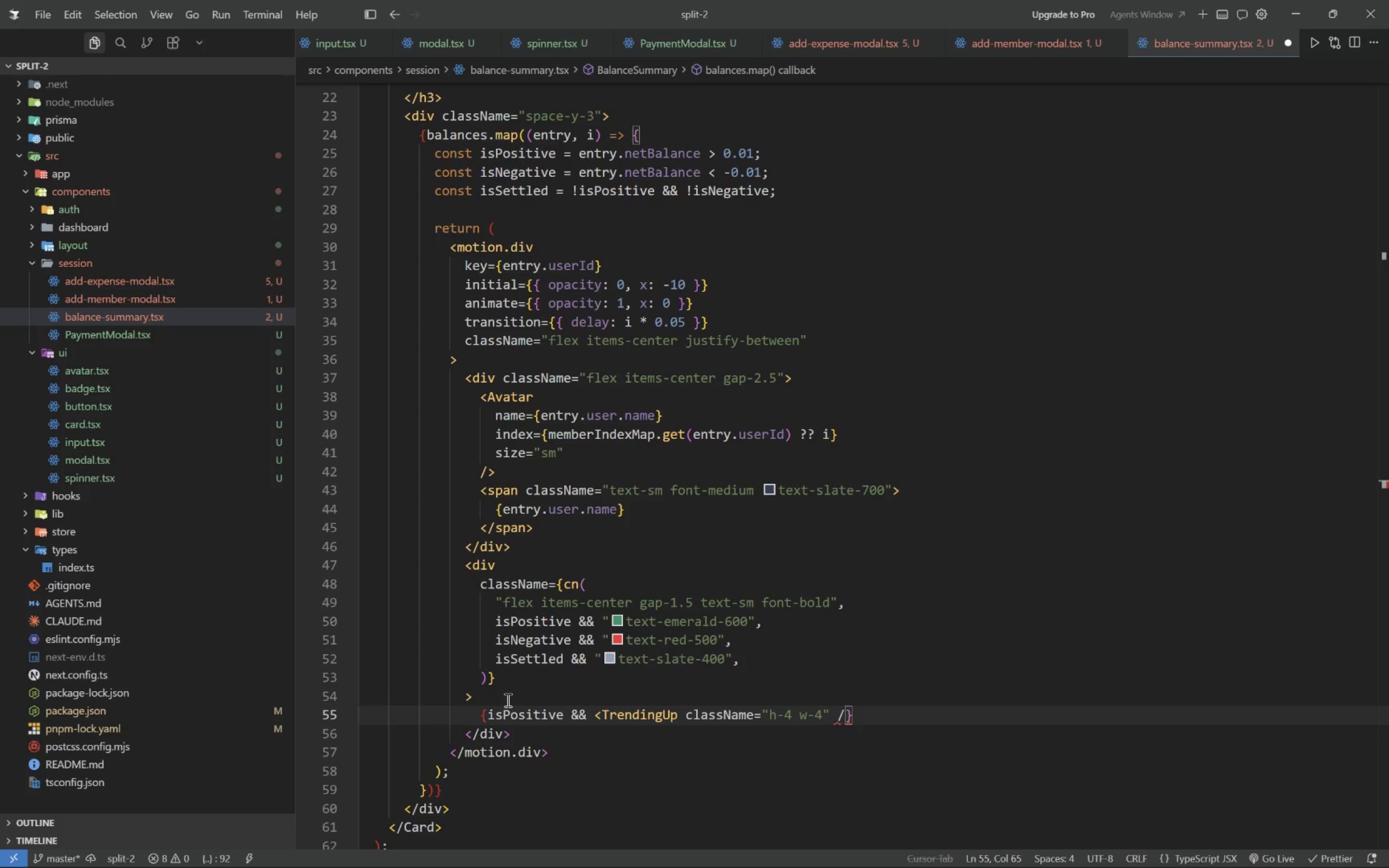 
key(Shift+Period)
 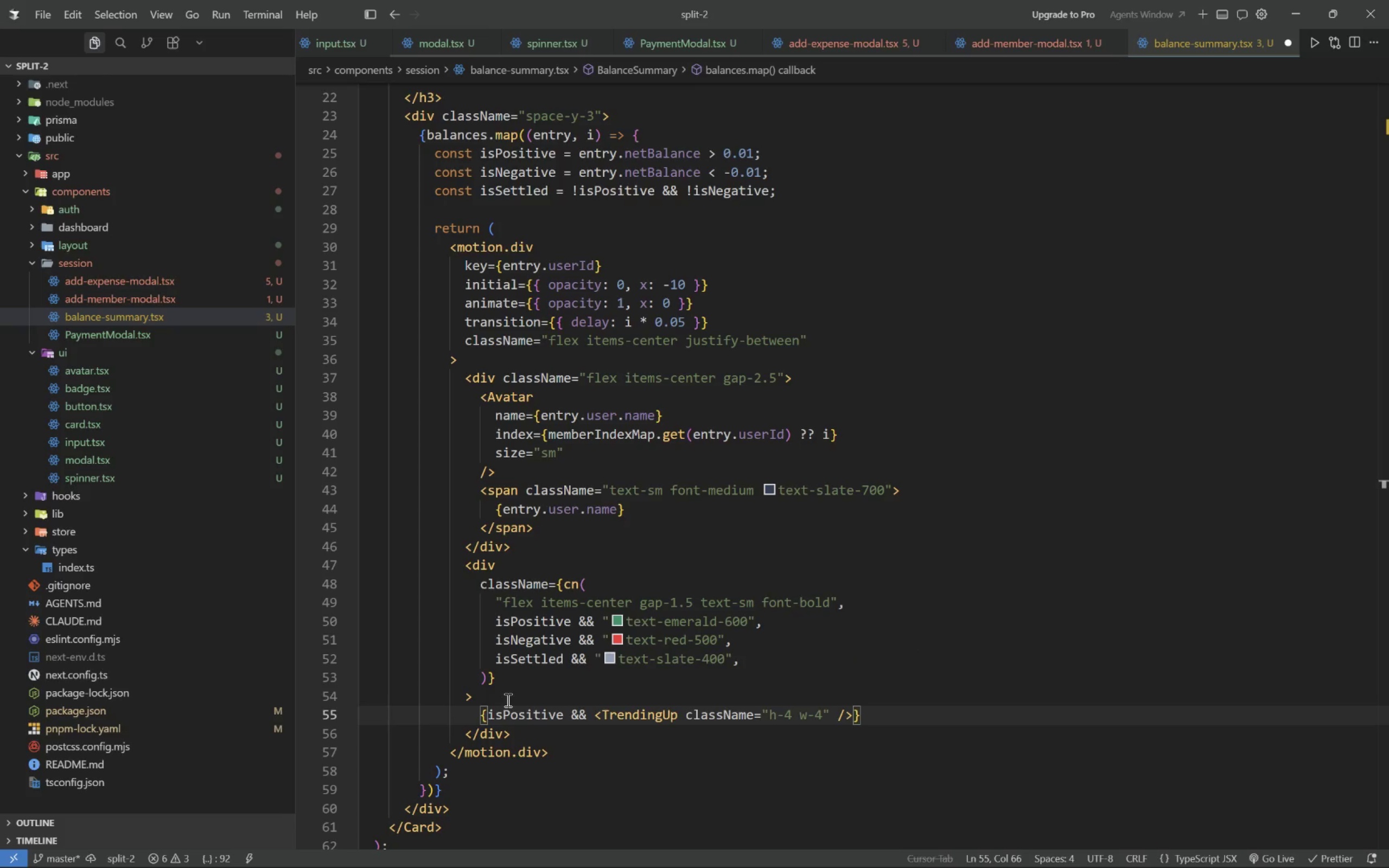 
key(ArrowRight)
 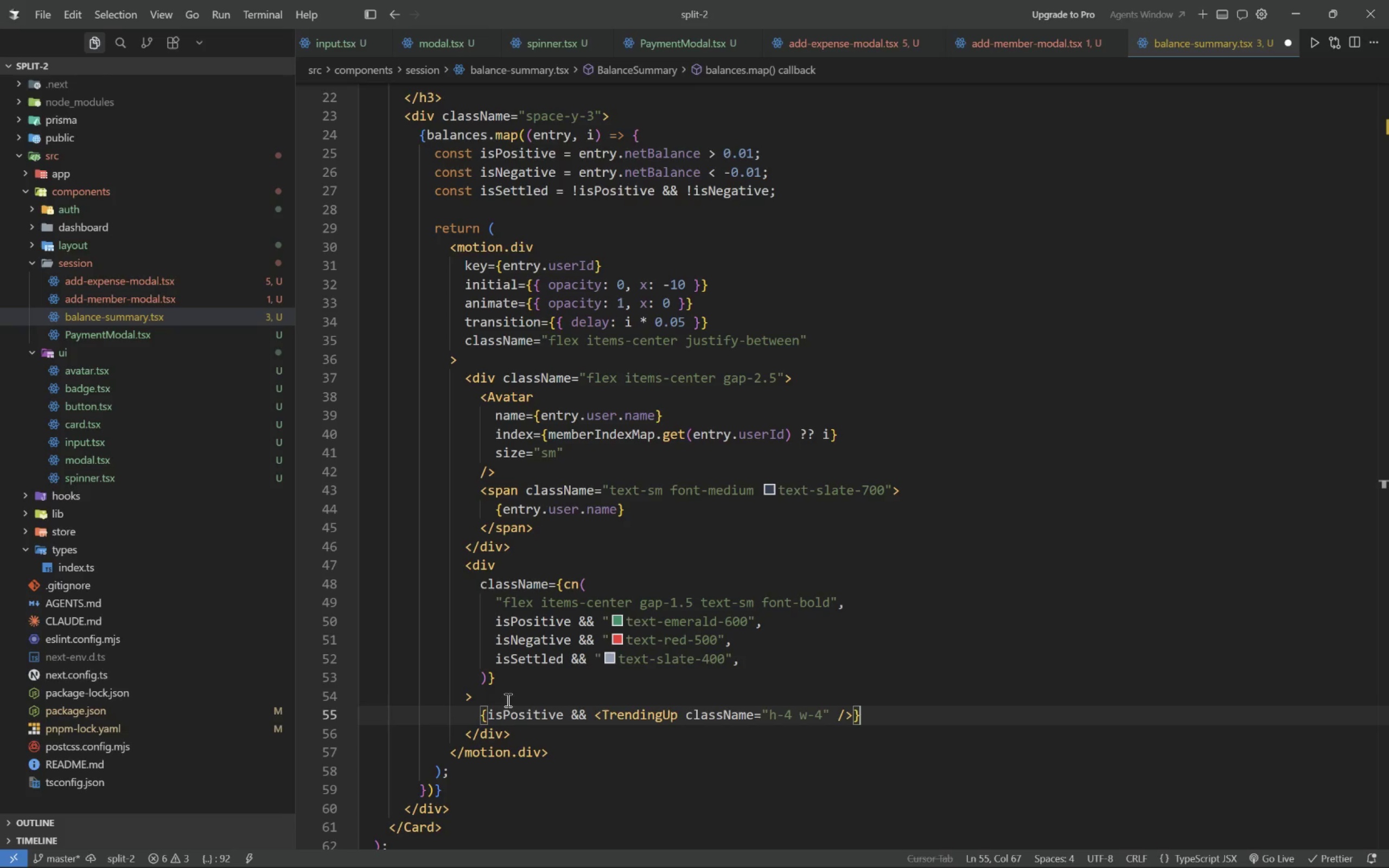 
wait(8.33)
 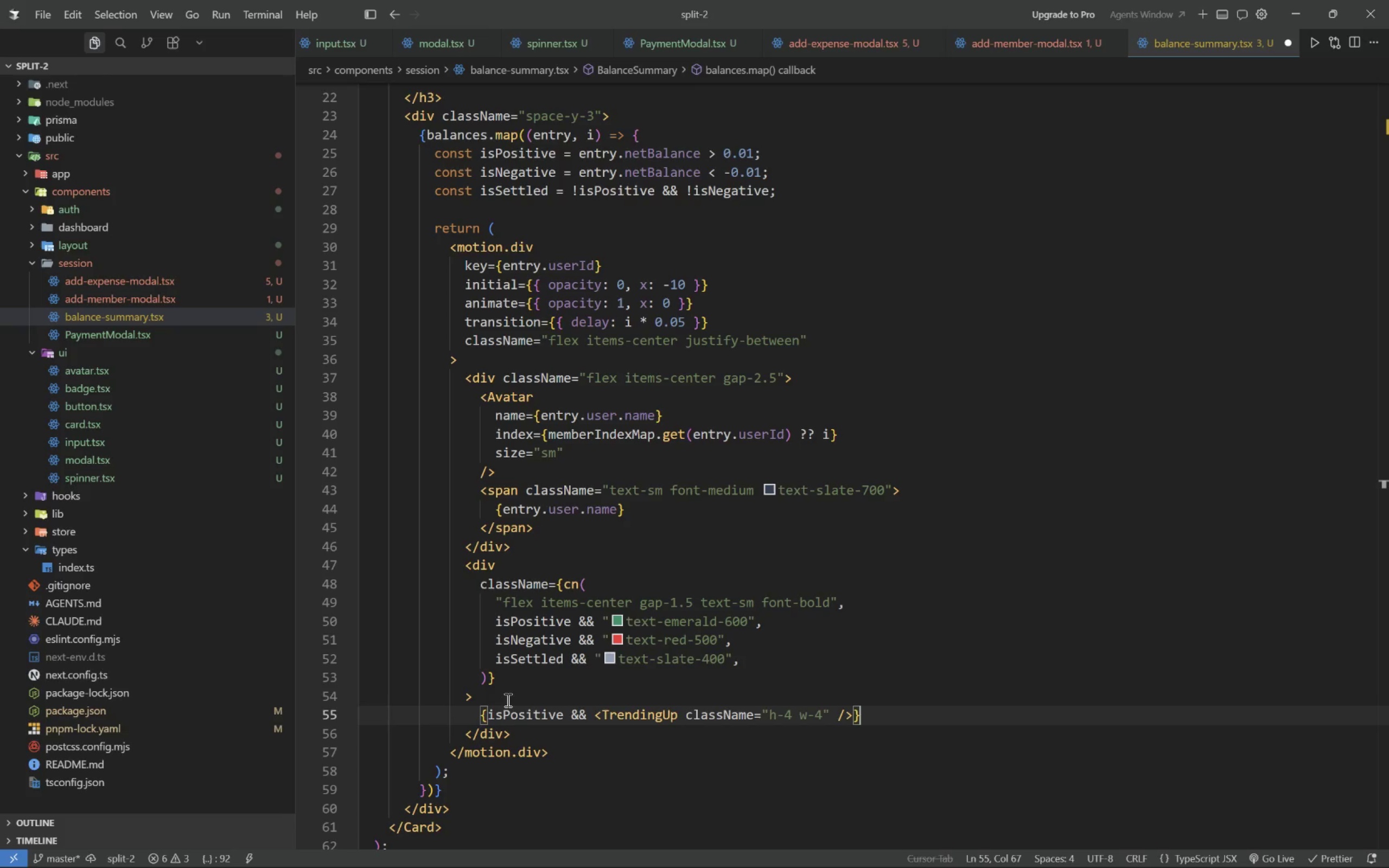 
key(Enter)
 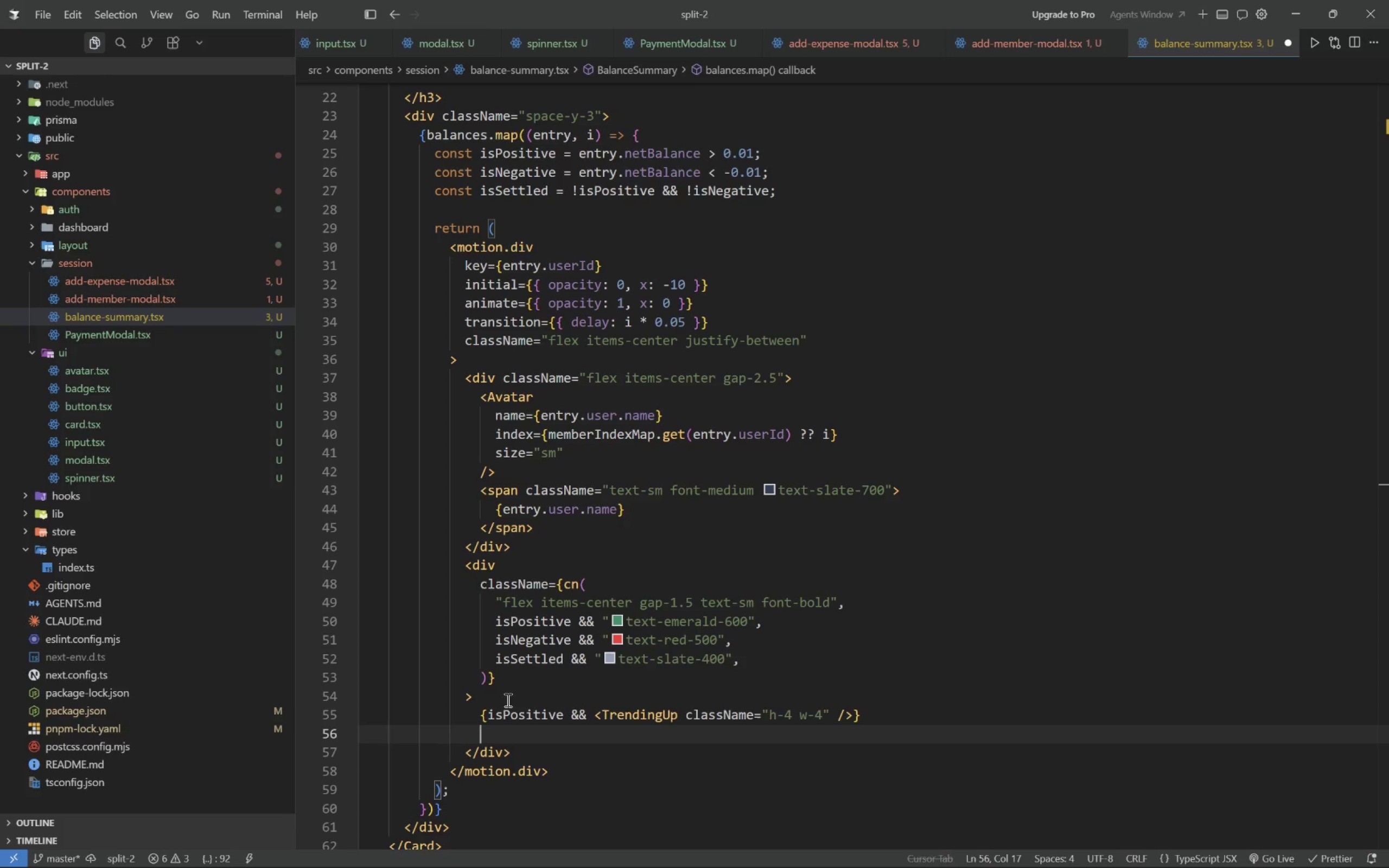 
key(Shift+ShiftLeft)
 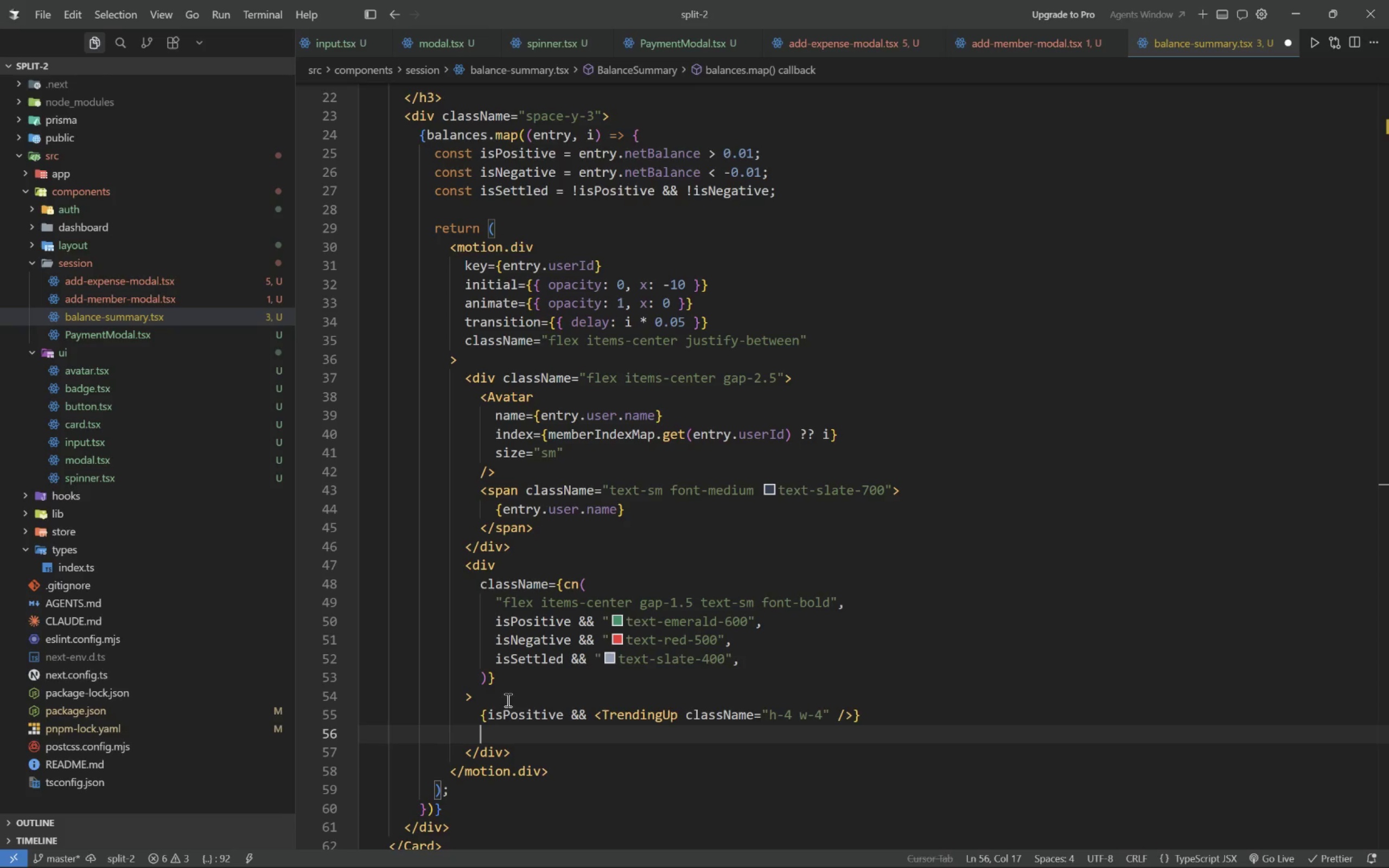 
key(Shift+BracketLeft)
 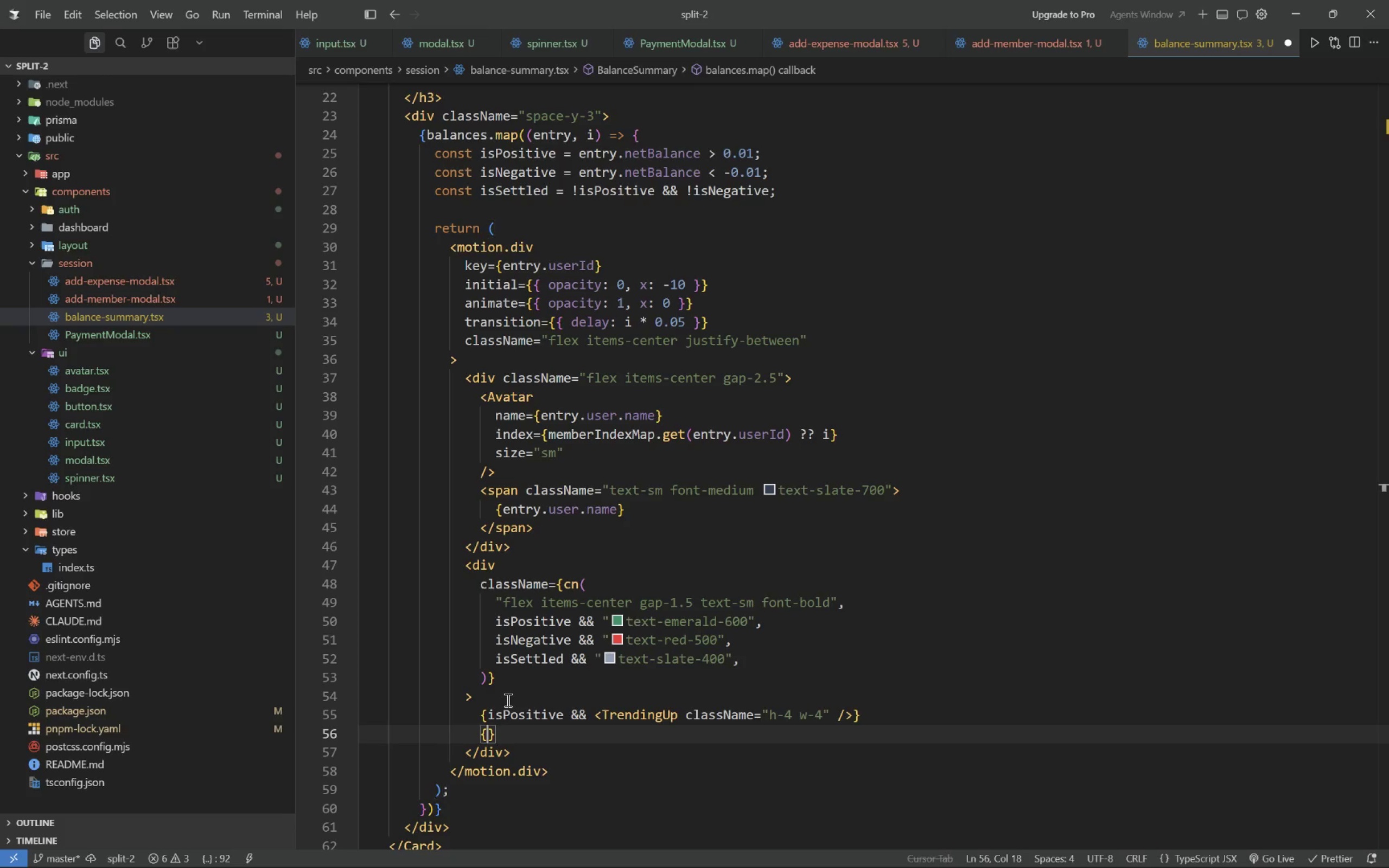 
key(Enter)
 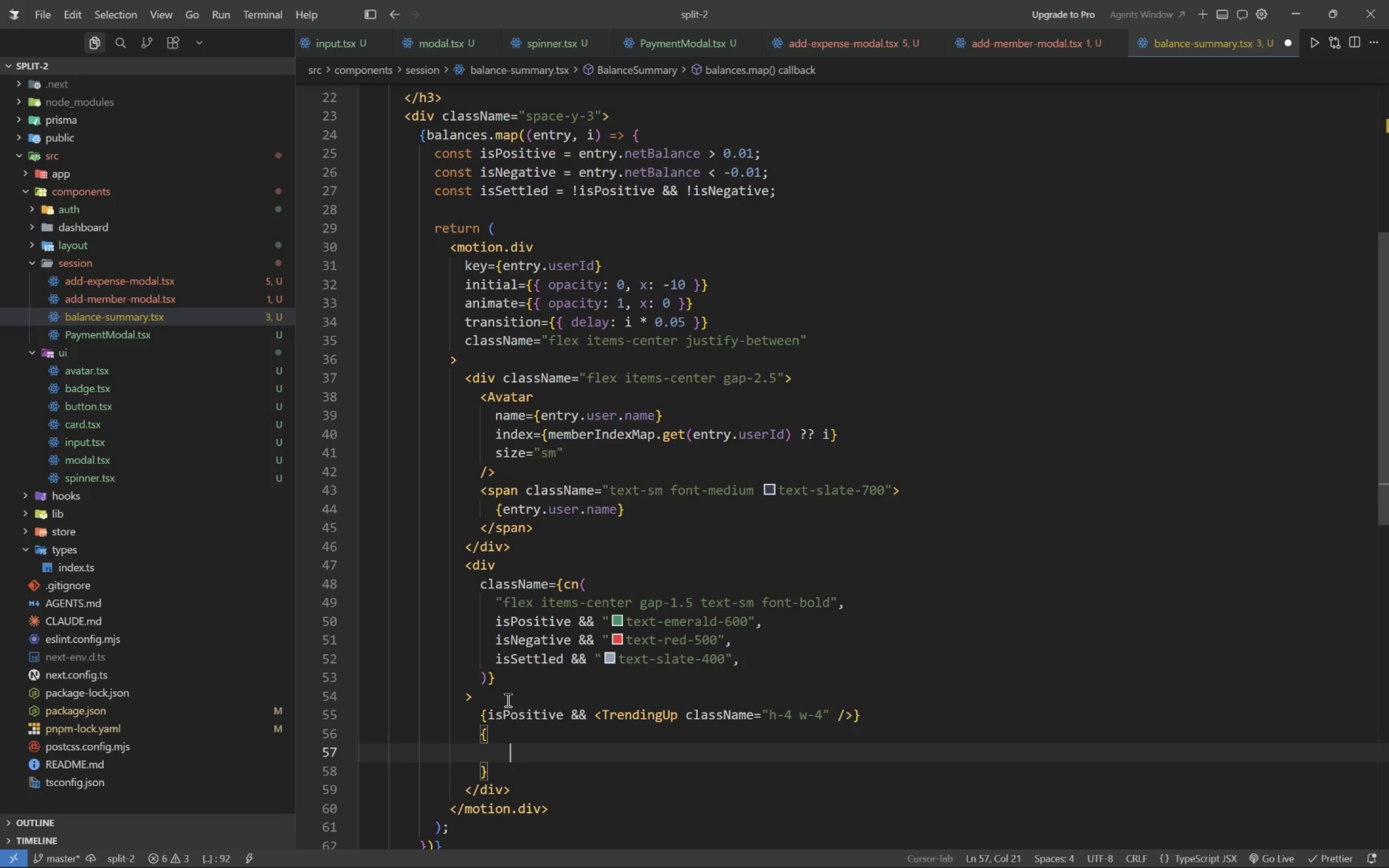 
key(Backspace)
 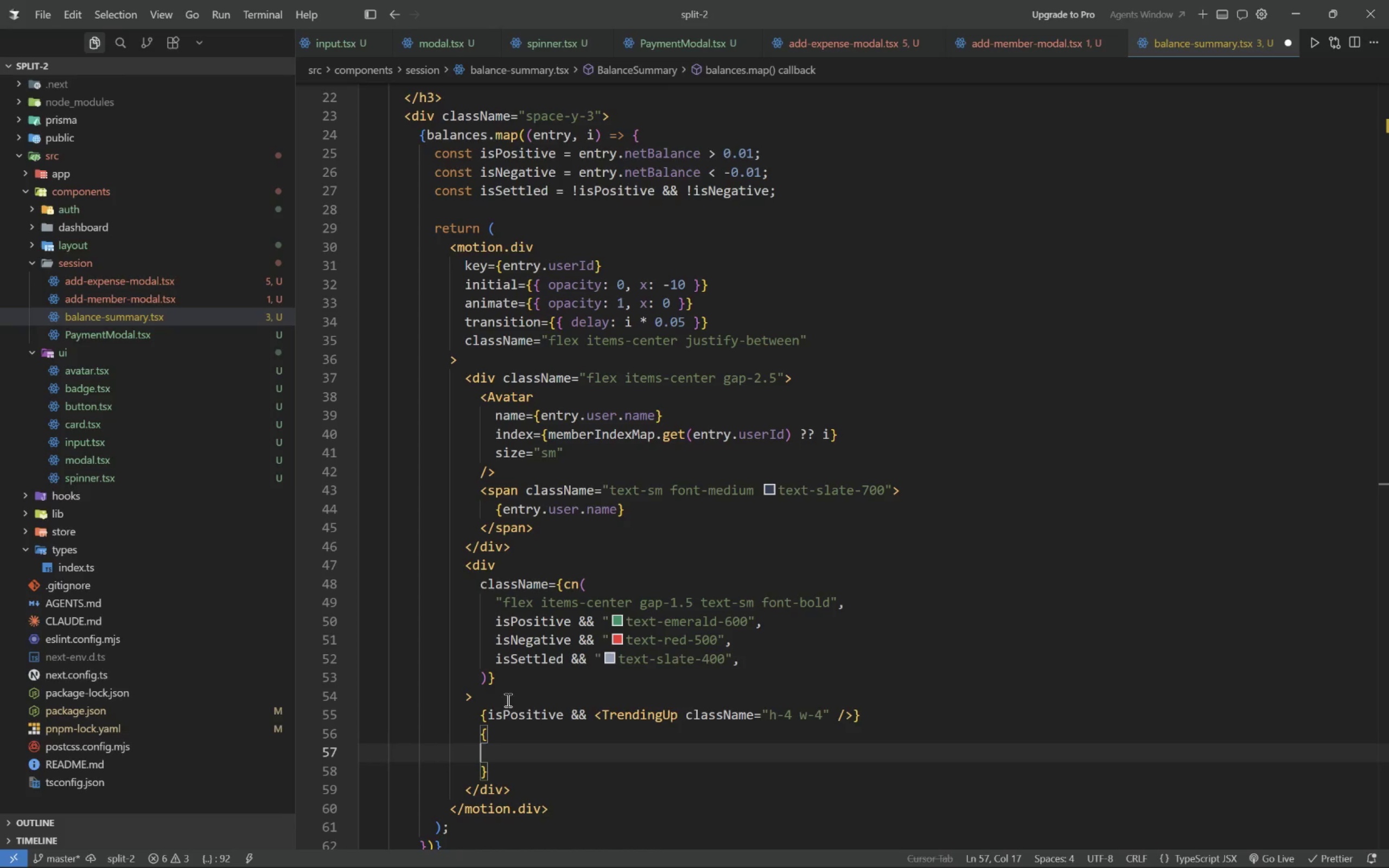 
key(Backspace)
 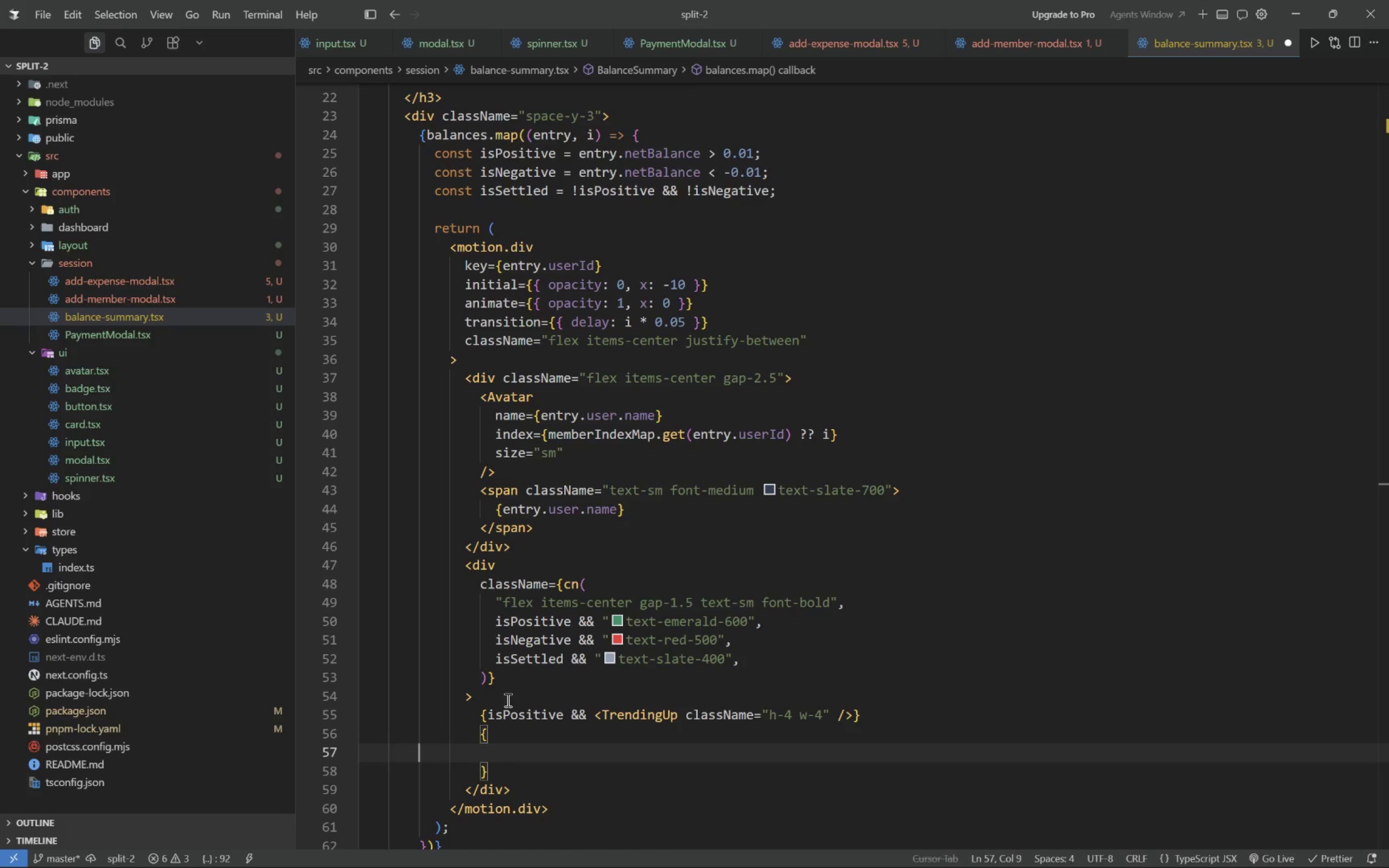 
key(Backspace)
 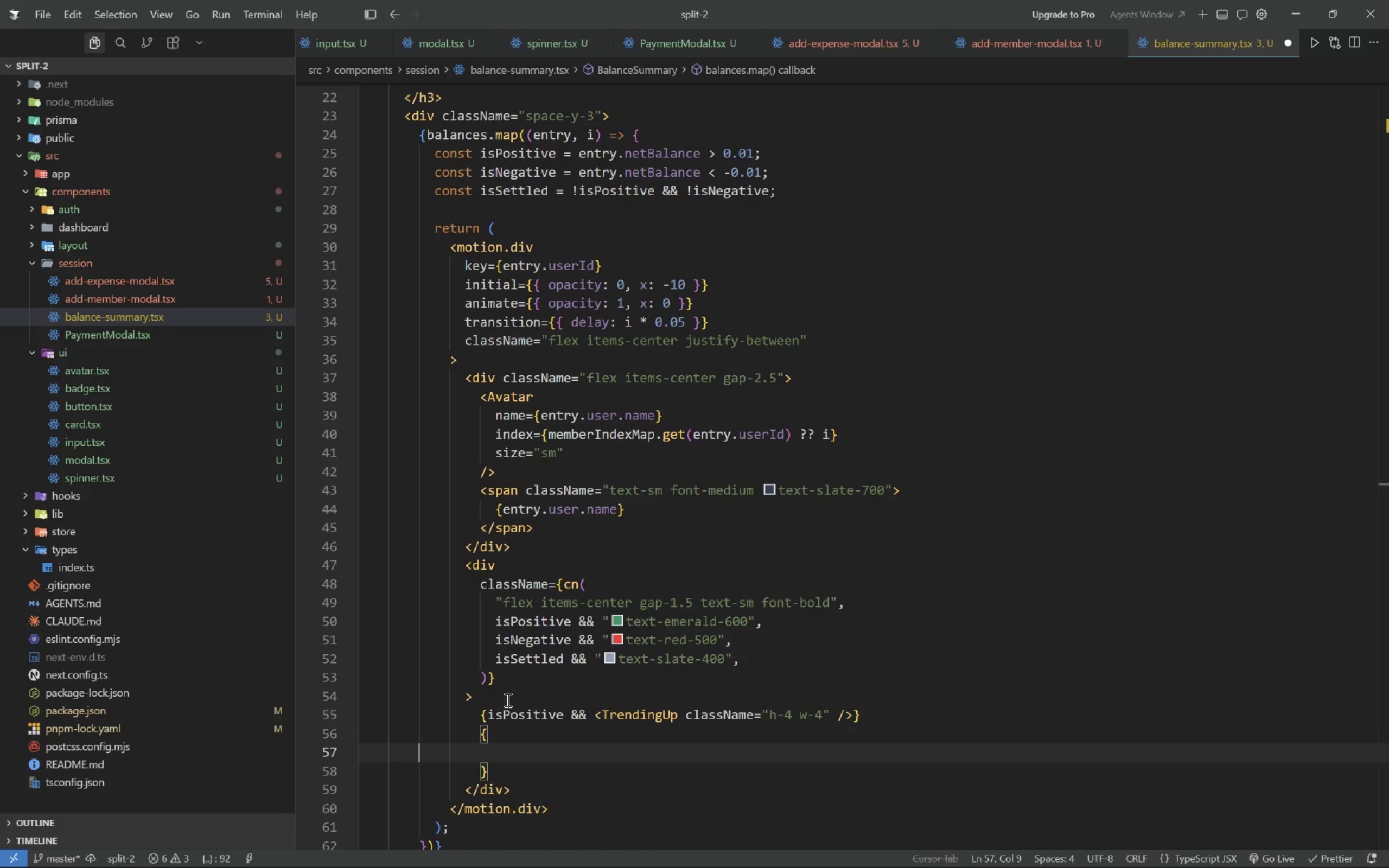 
key(Backspace)
 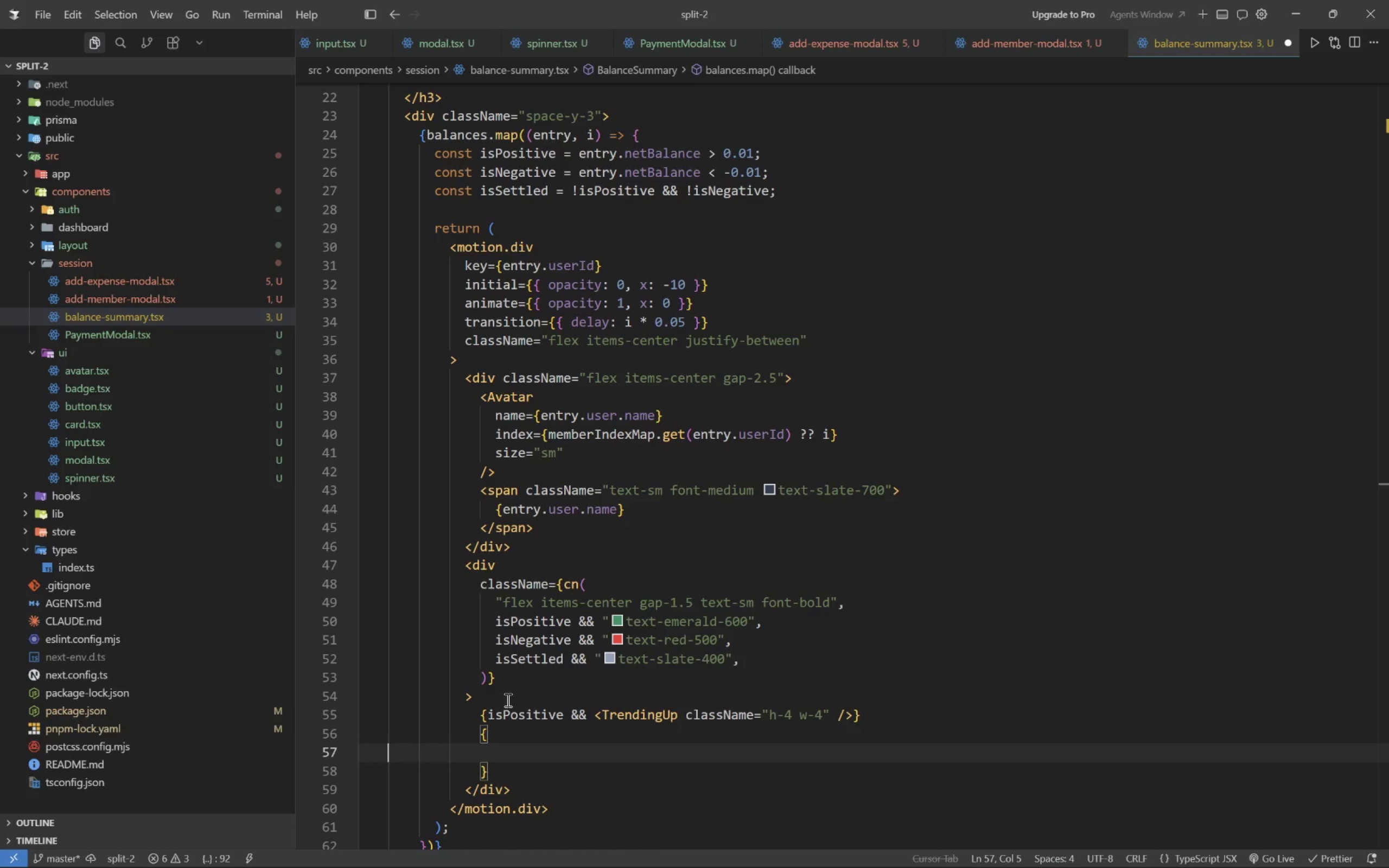 
key(Backspace)
 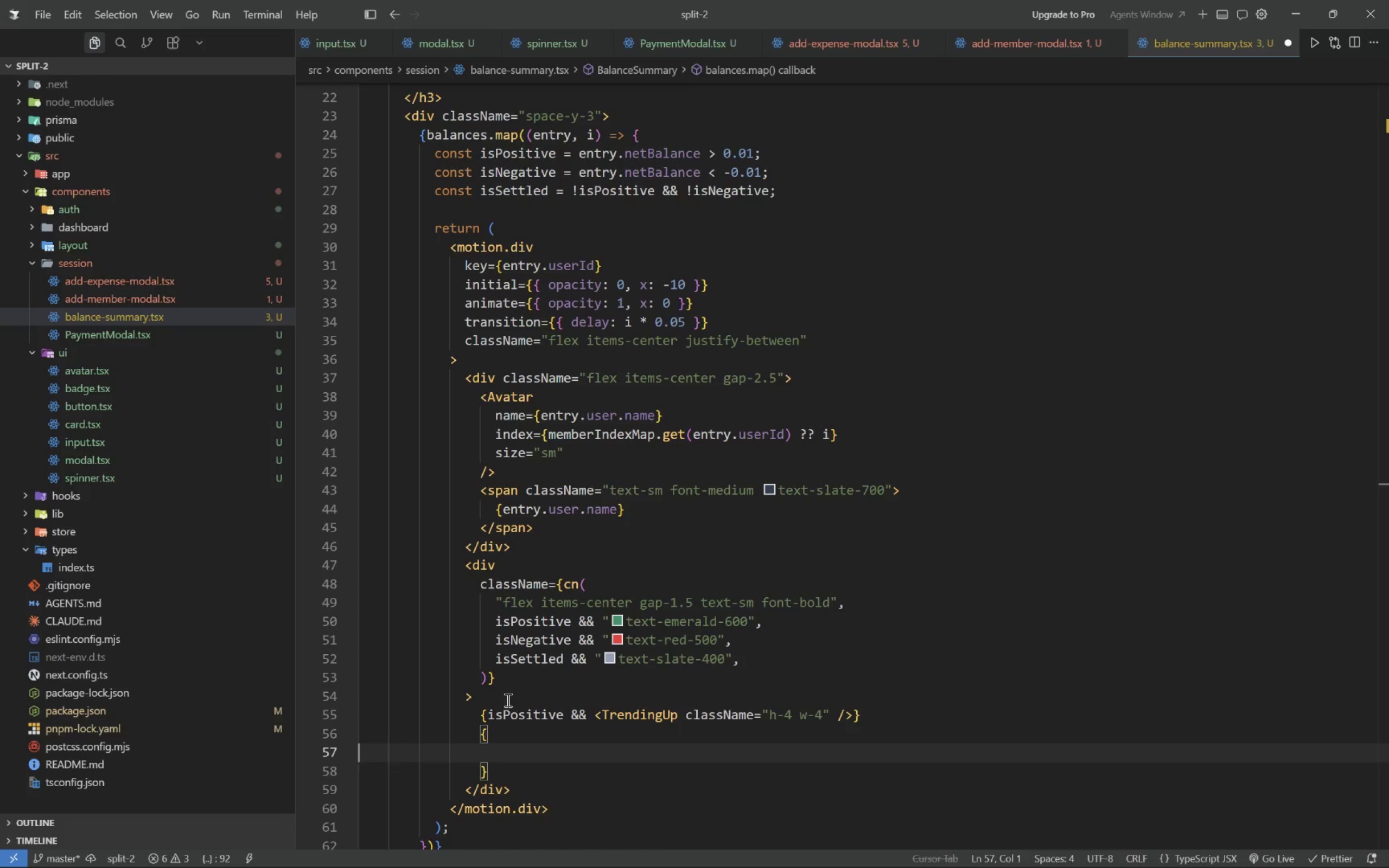 
key(Backspace)
 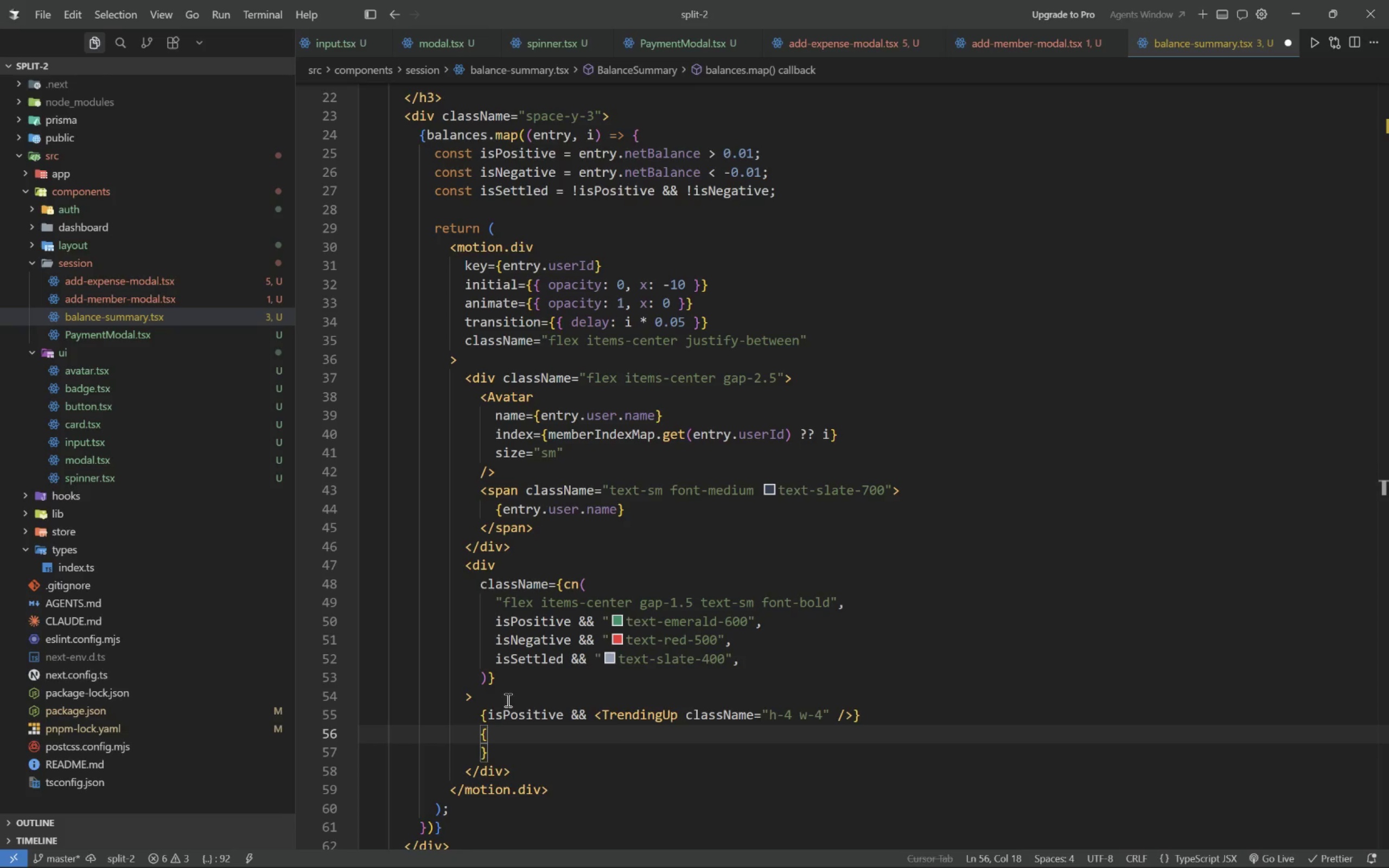 
key(Delete)
 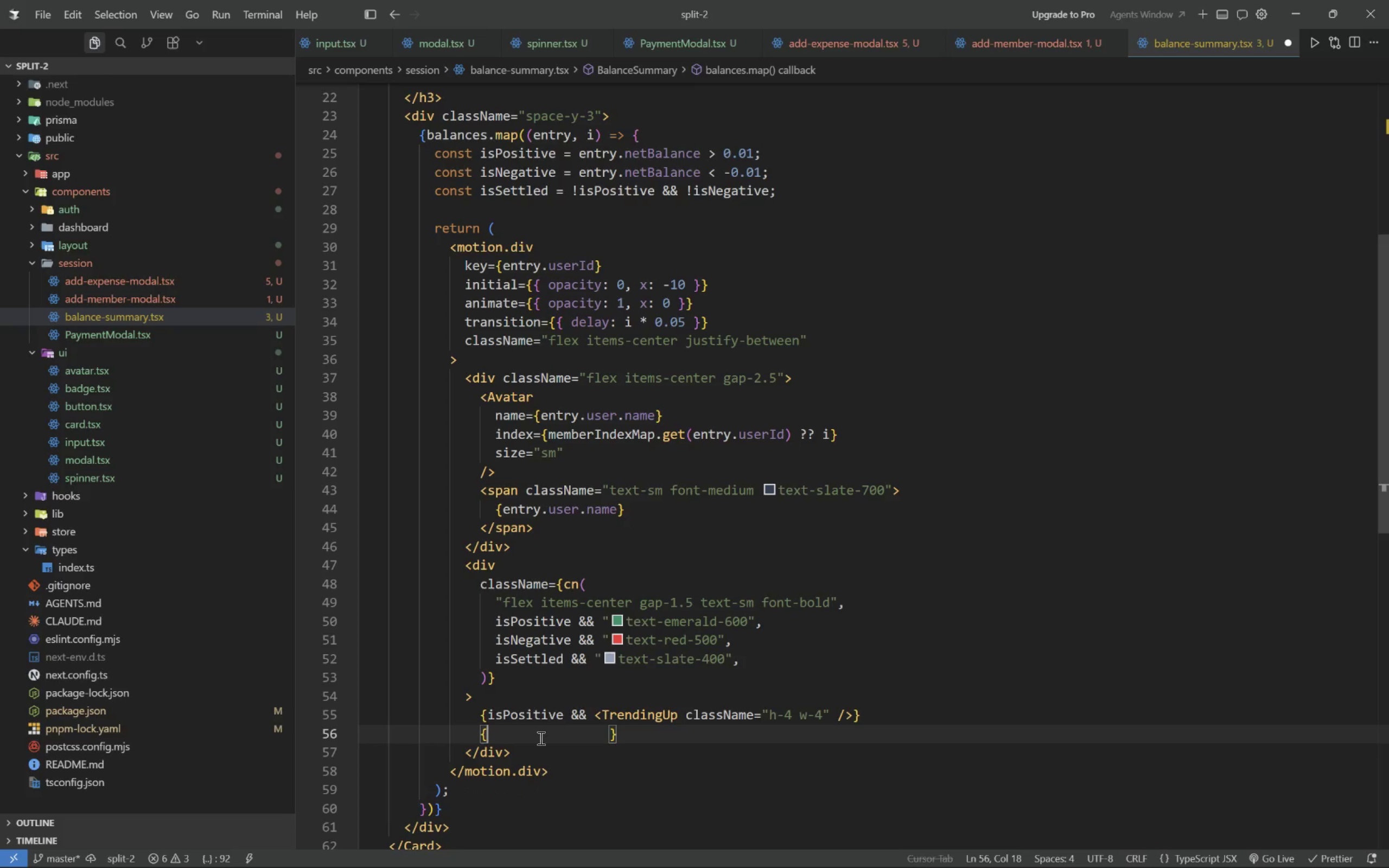 
left_click_drag(start_coordinate=[488, 731], to_coordinate=[609, 738])
 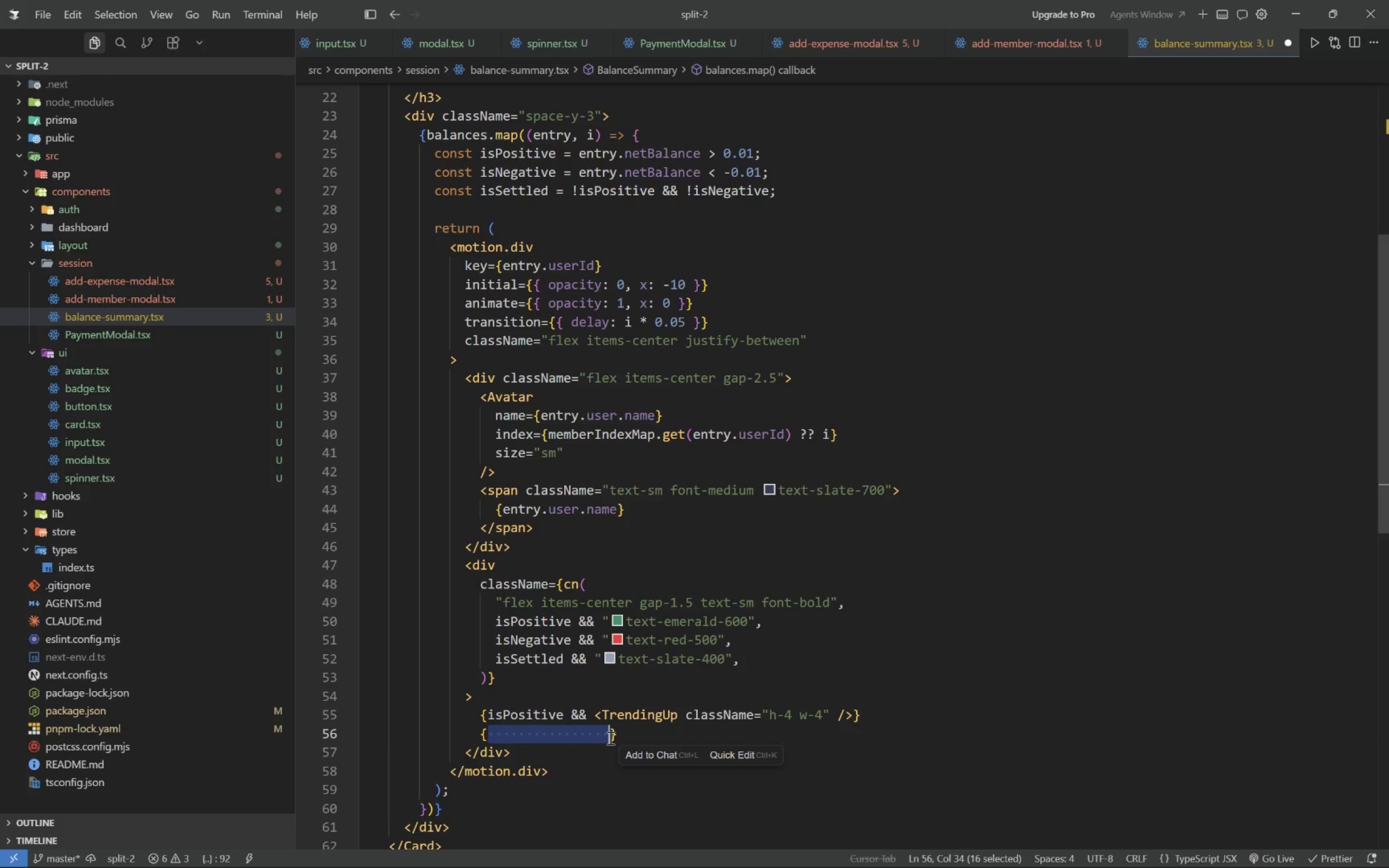 
key(Backspace)
type(a)
key(Backspace)
type(isNegative && )
 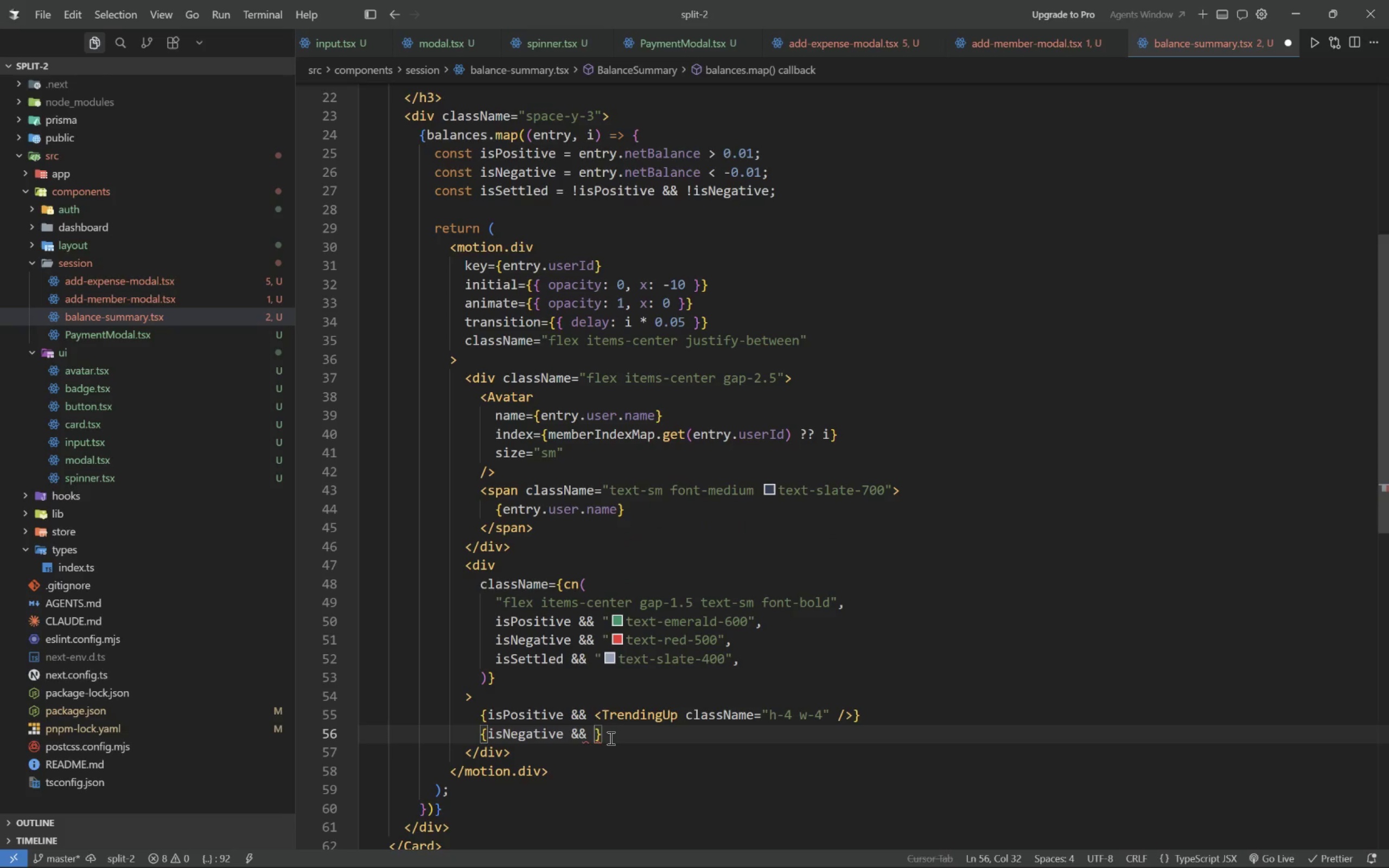 
type(<TrendingDown lc)
key(Backspace)
key(Backspace)
type(className)
 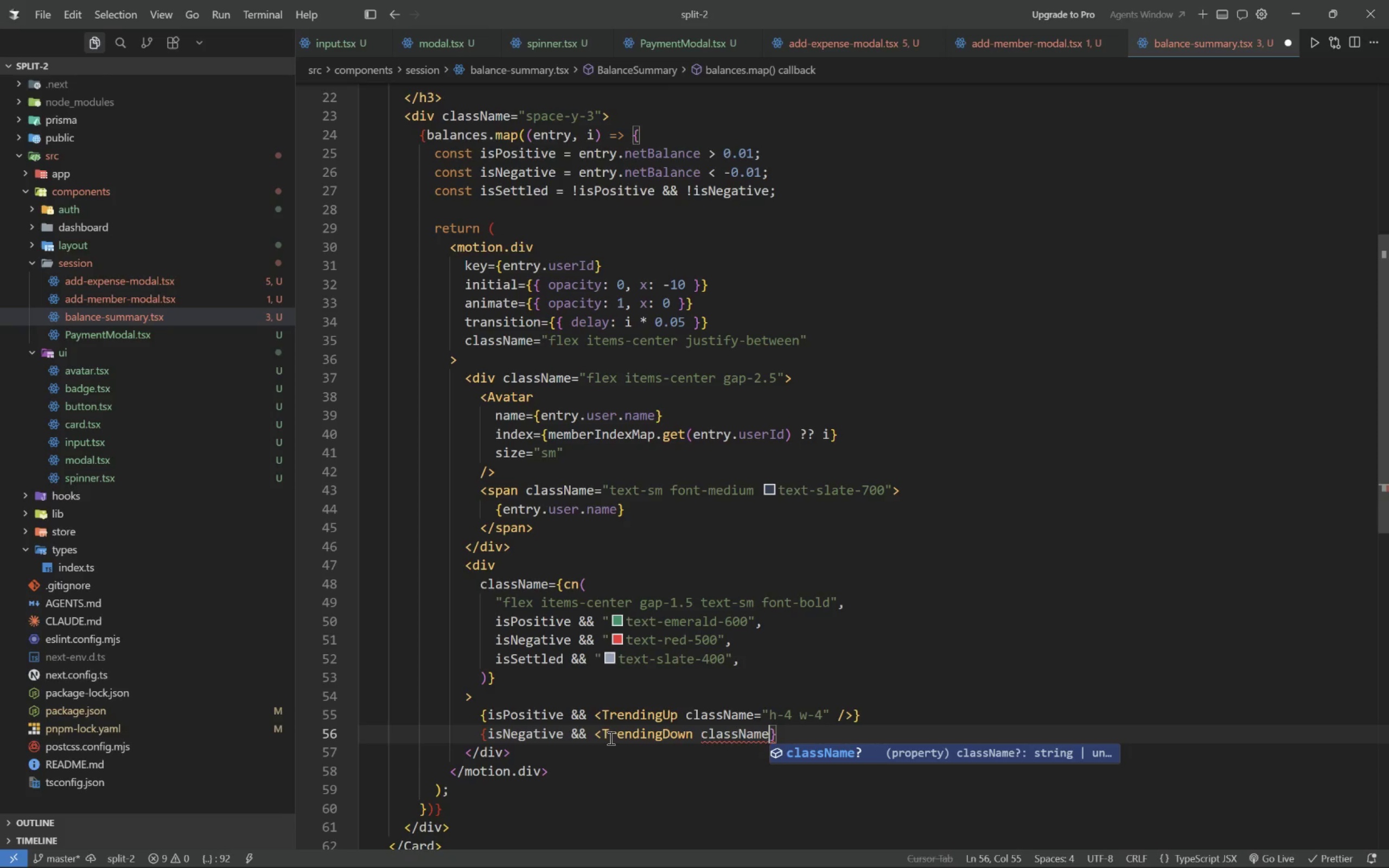 
key(Equal)
 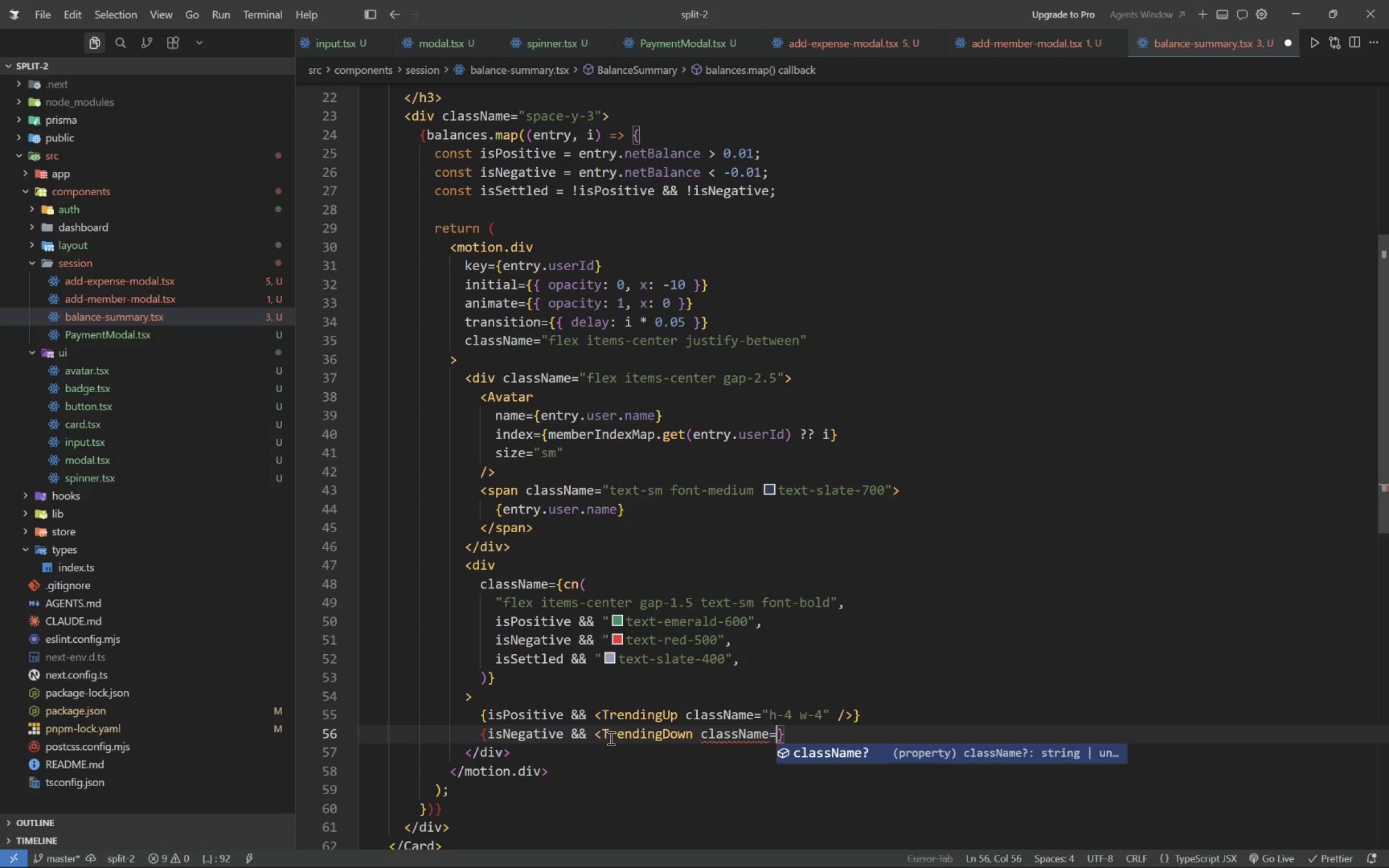 
key(Shift+Quote)
 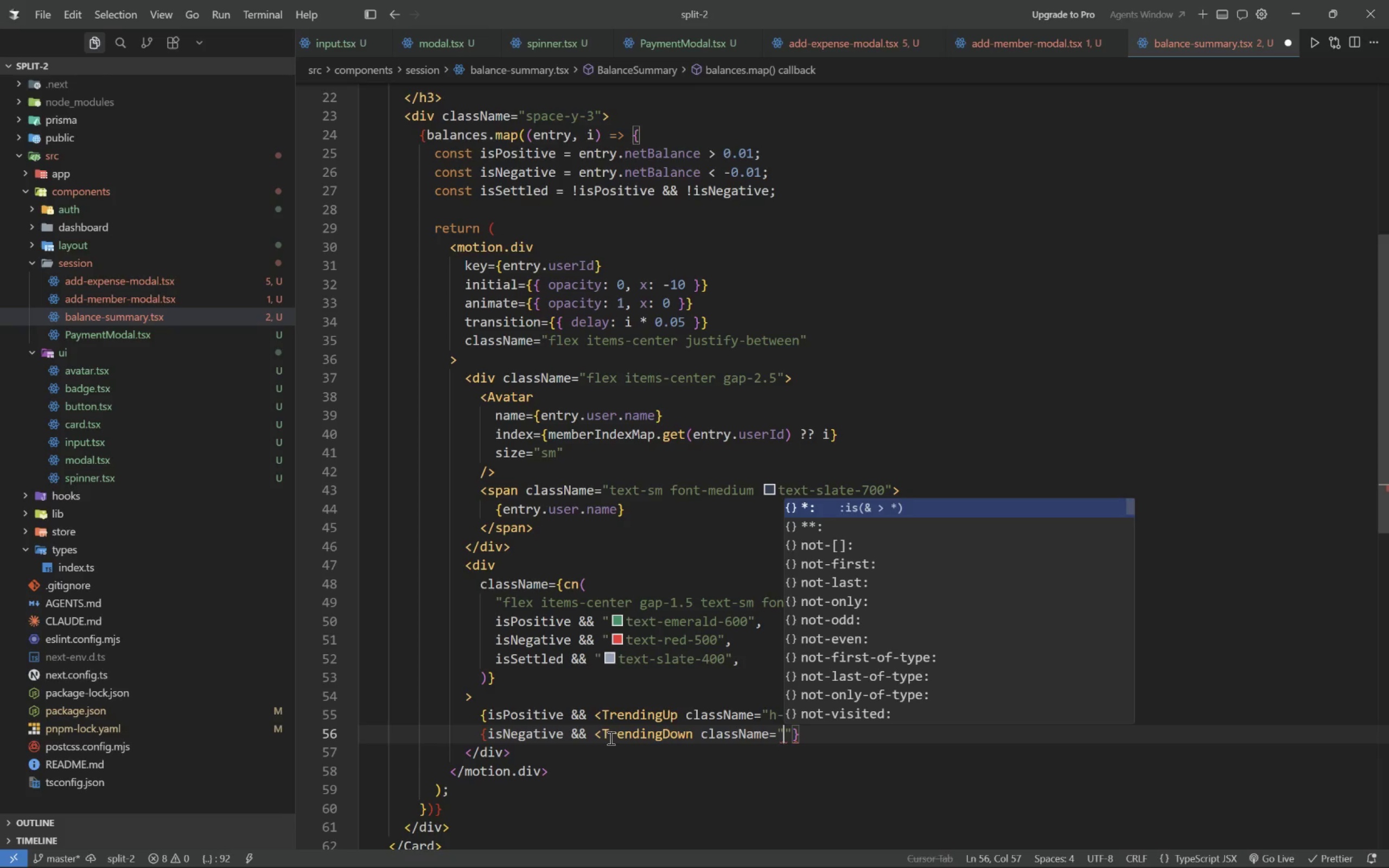 
key(H)
 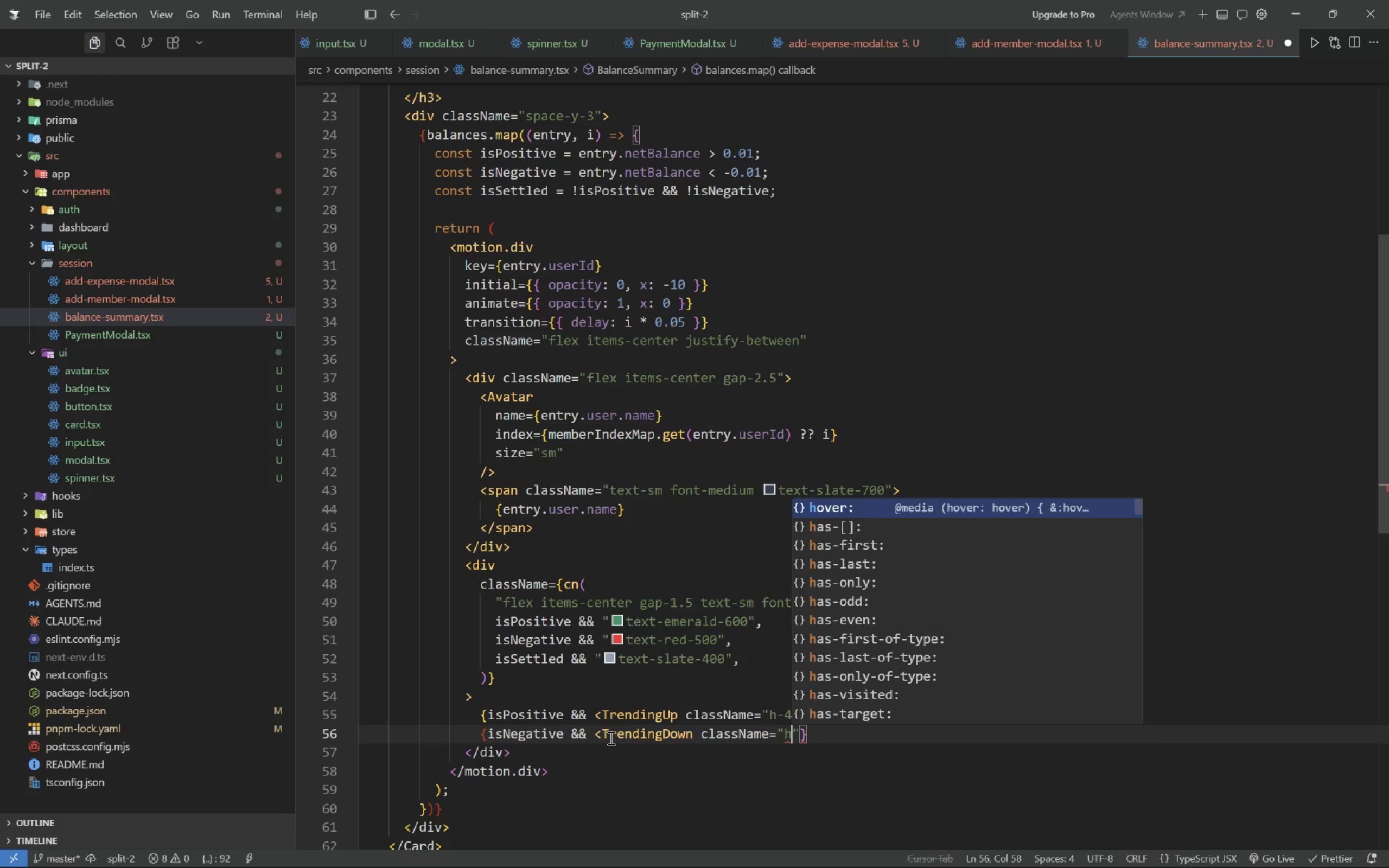 
key(Minus)
 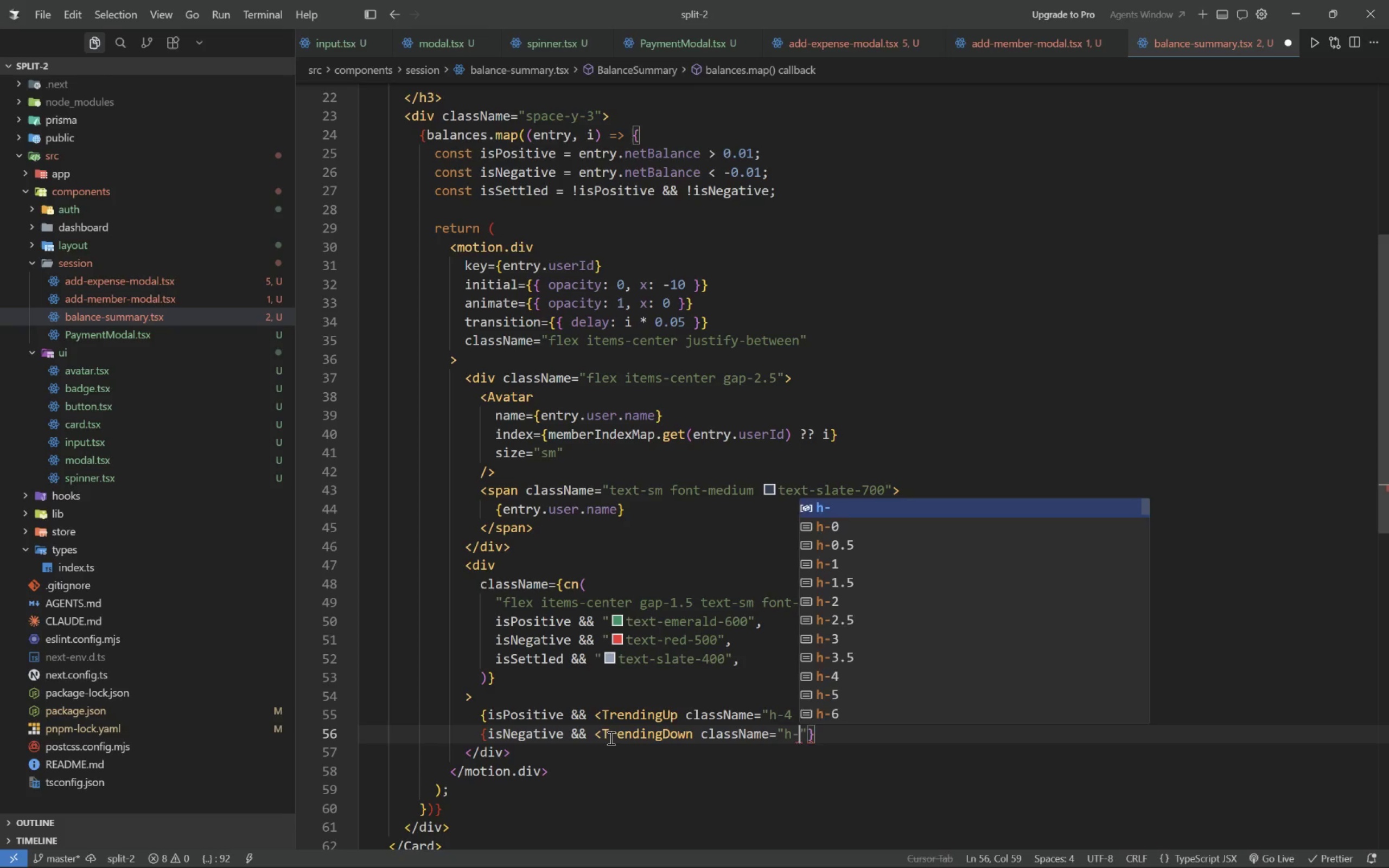 
key(4)
 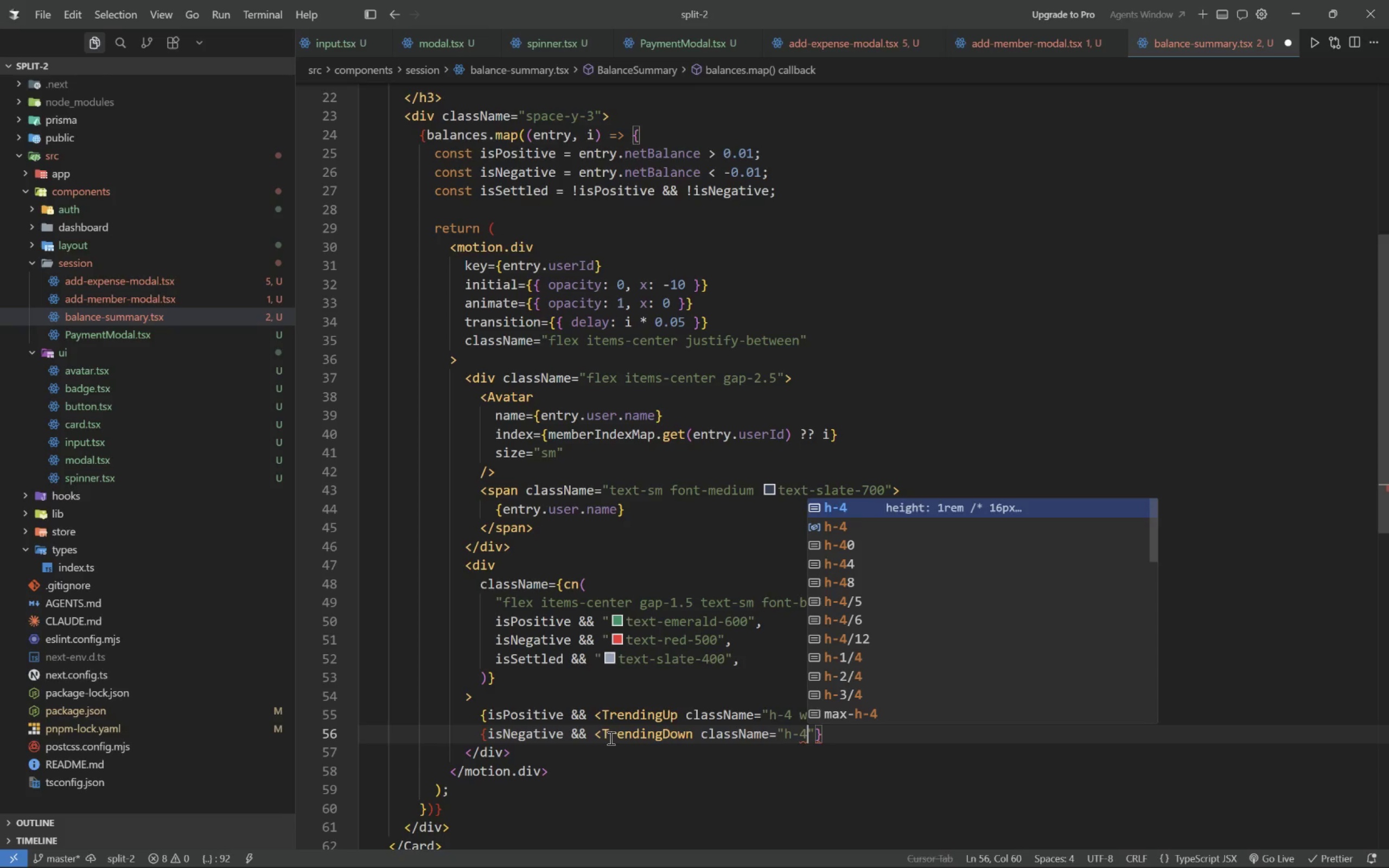 
key(Space)
 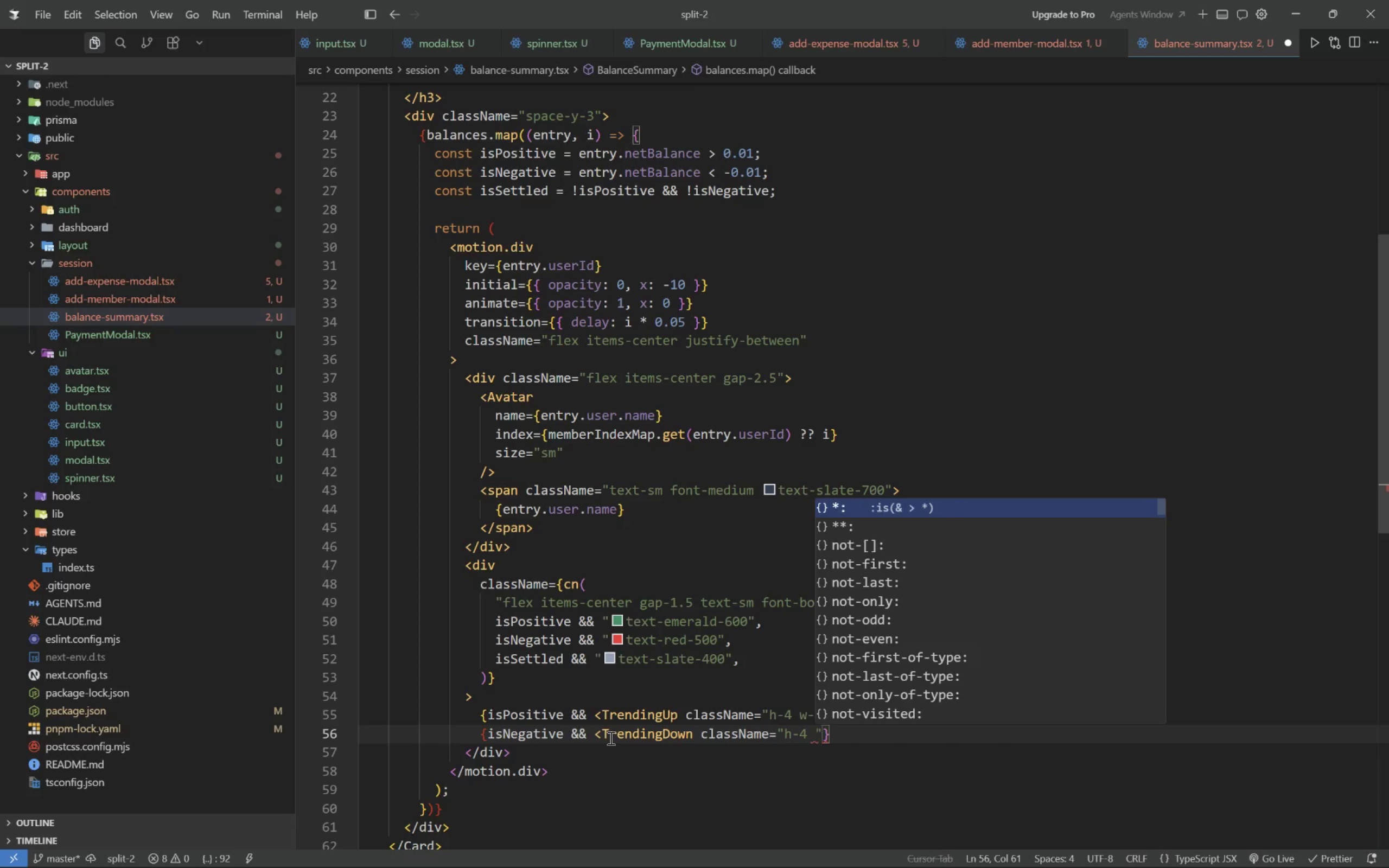 
key(W)
 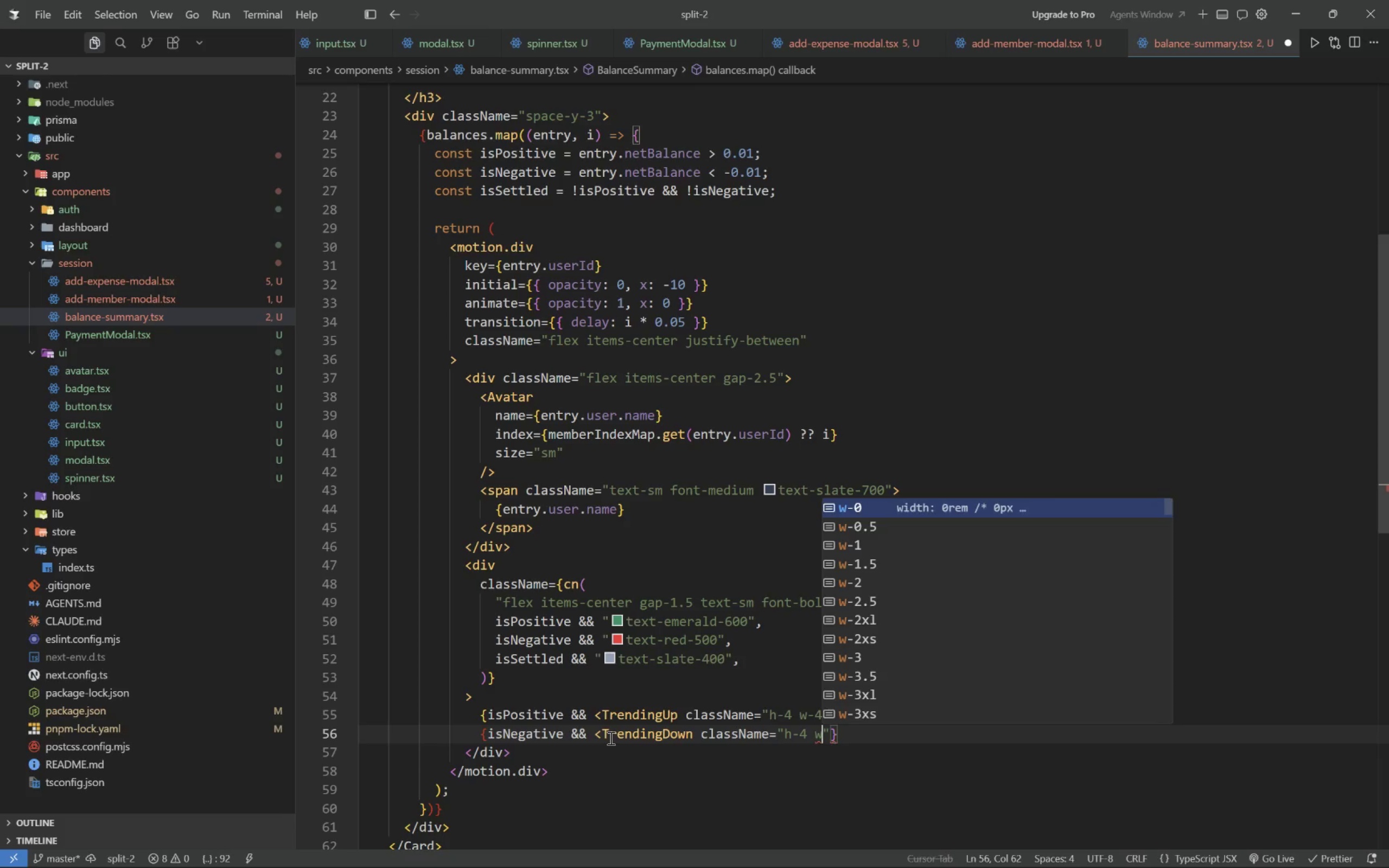 
key(Minus)
 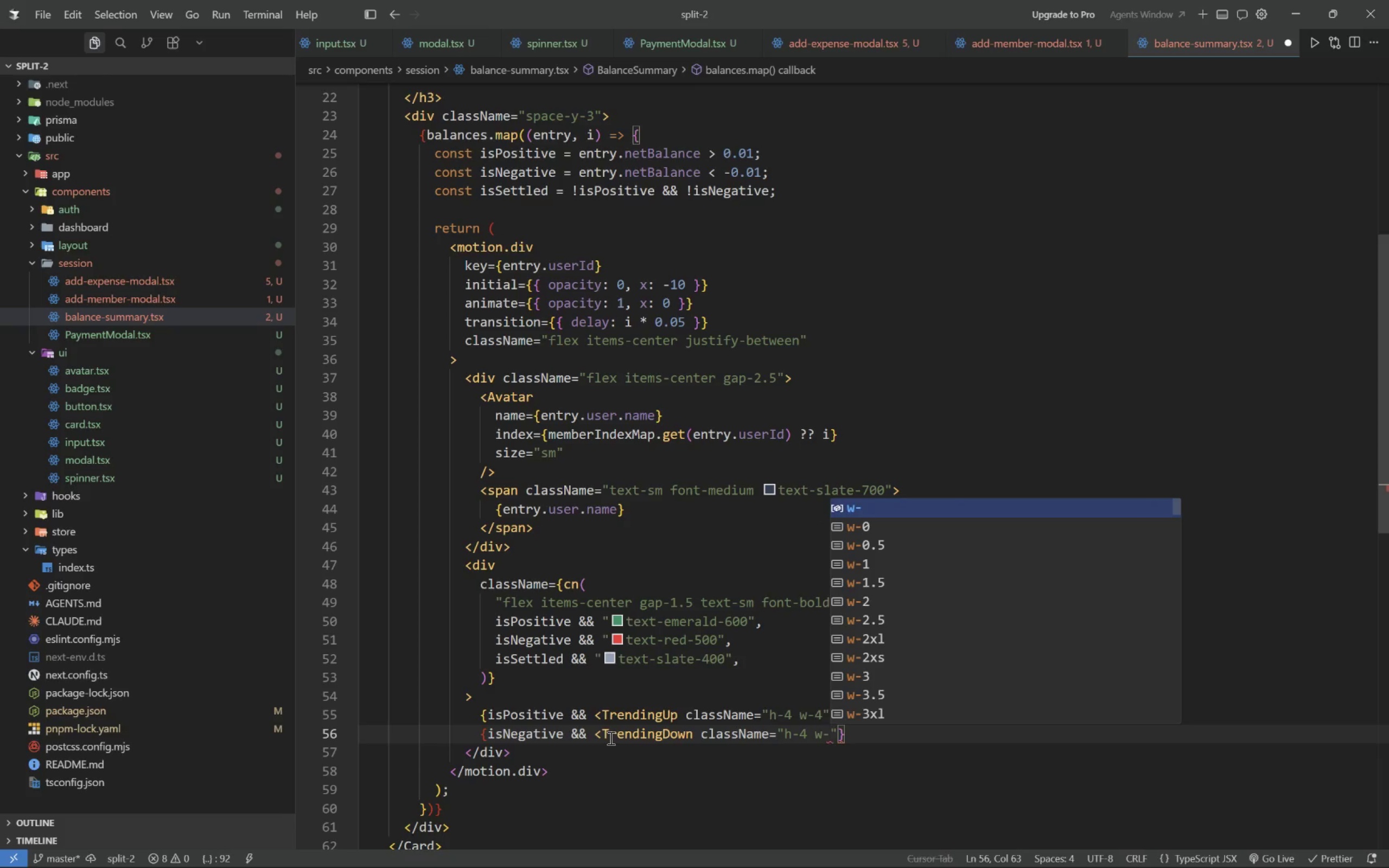 
key(4)
 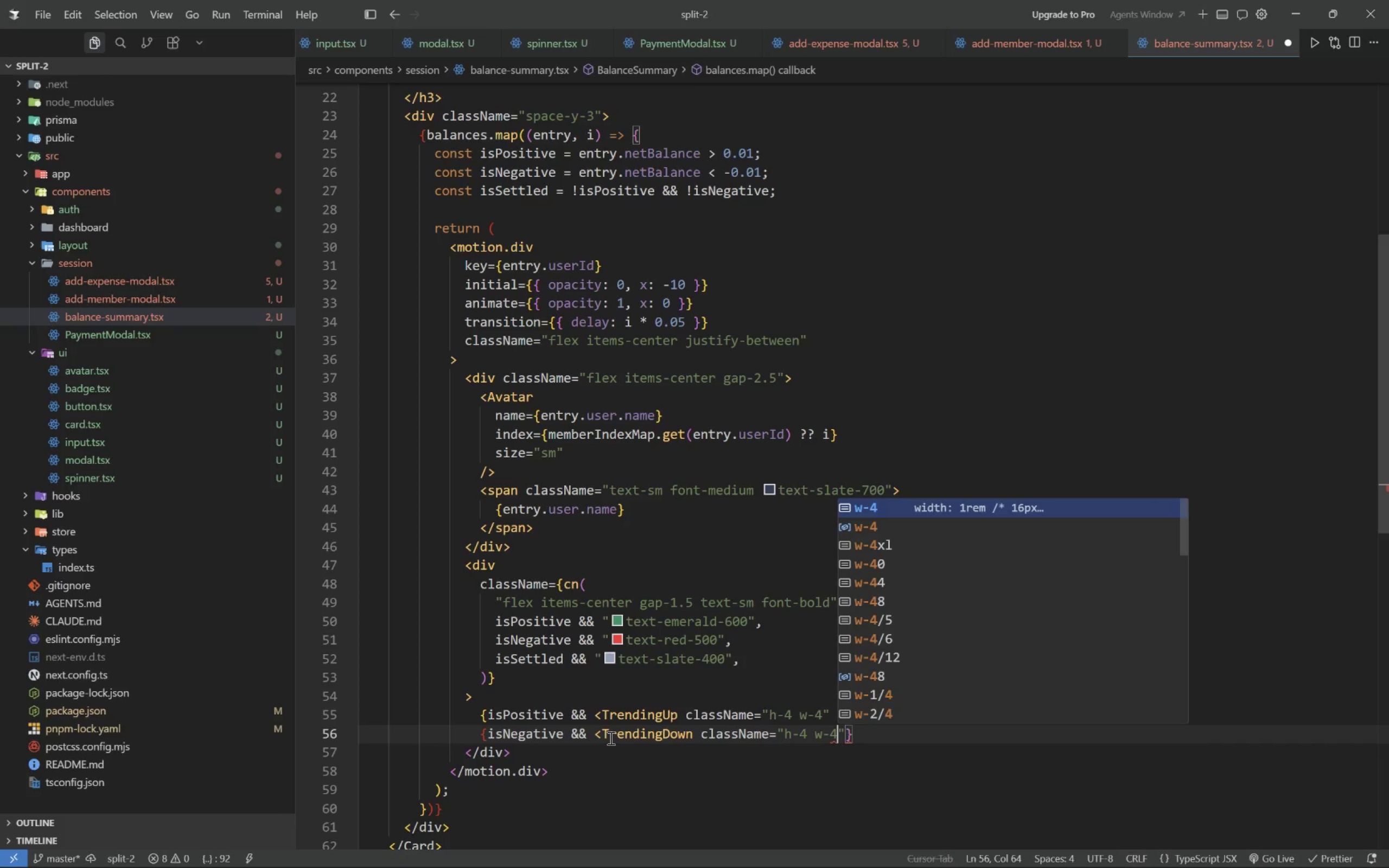 
key(Tab)
 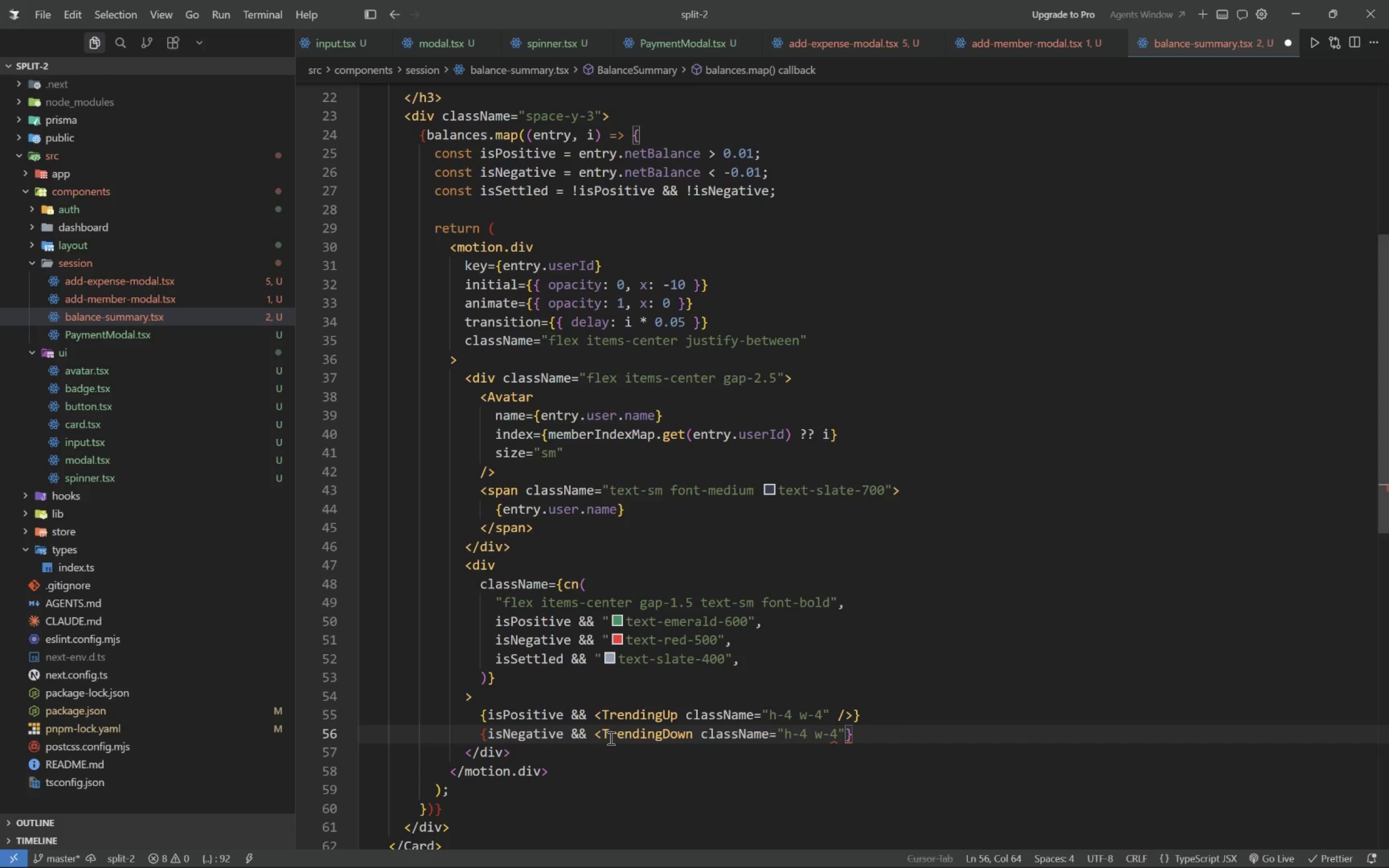 
key(Tab)
 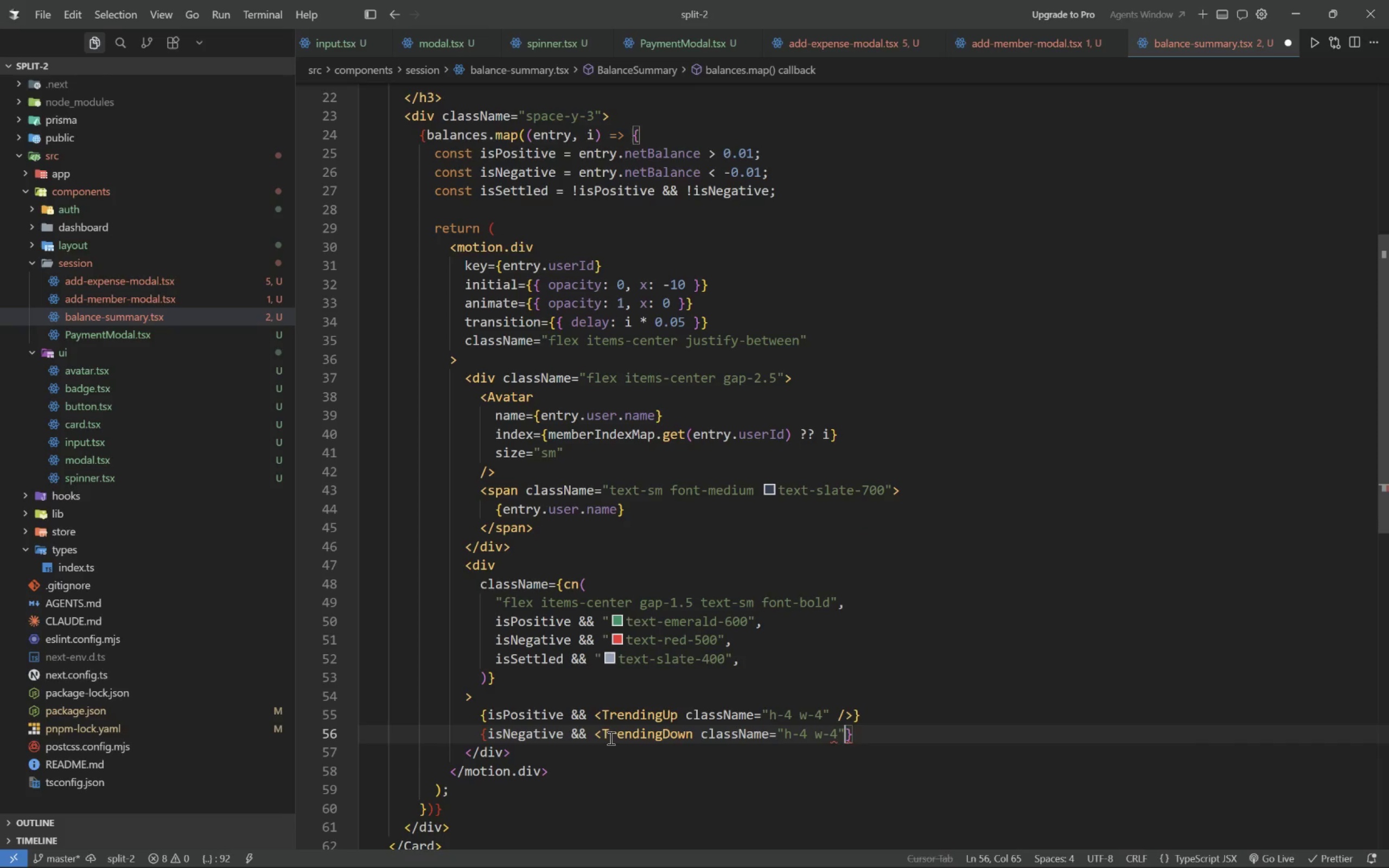 
key(Tab)
 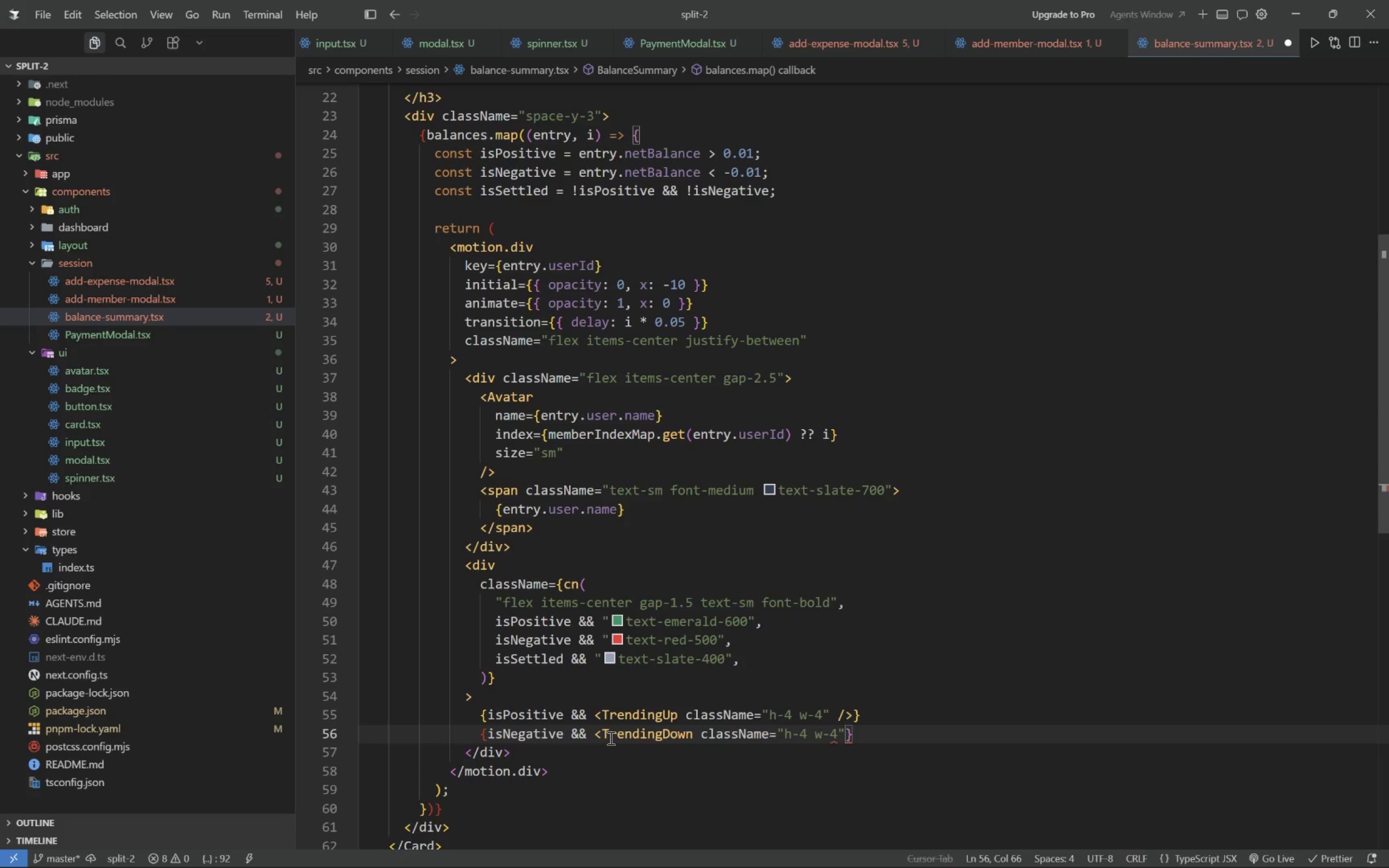 
key(ArrowLeft)
 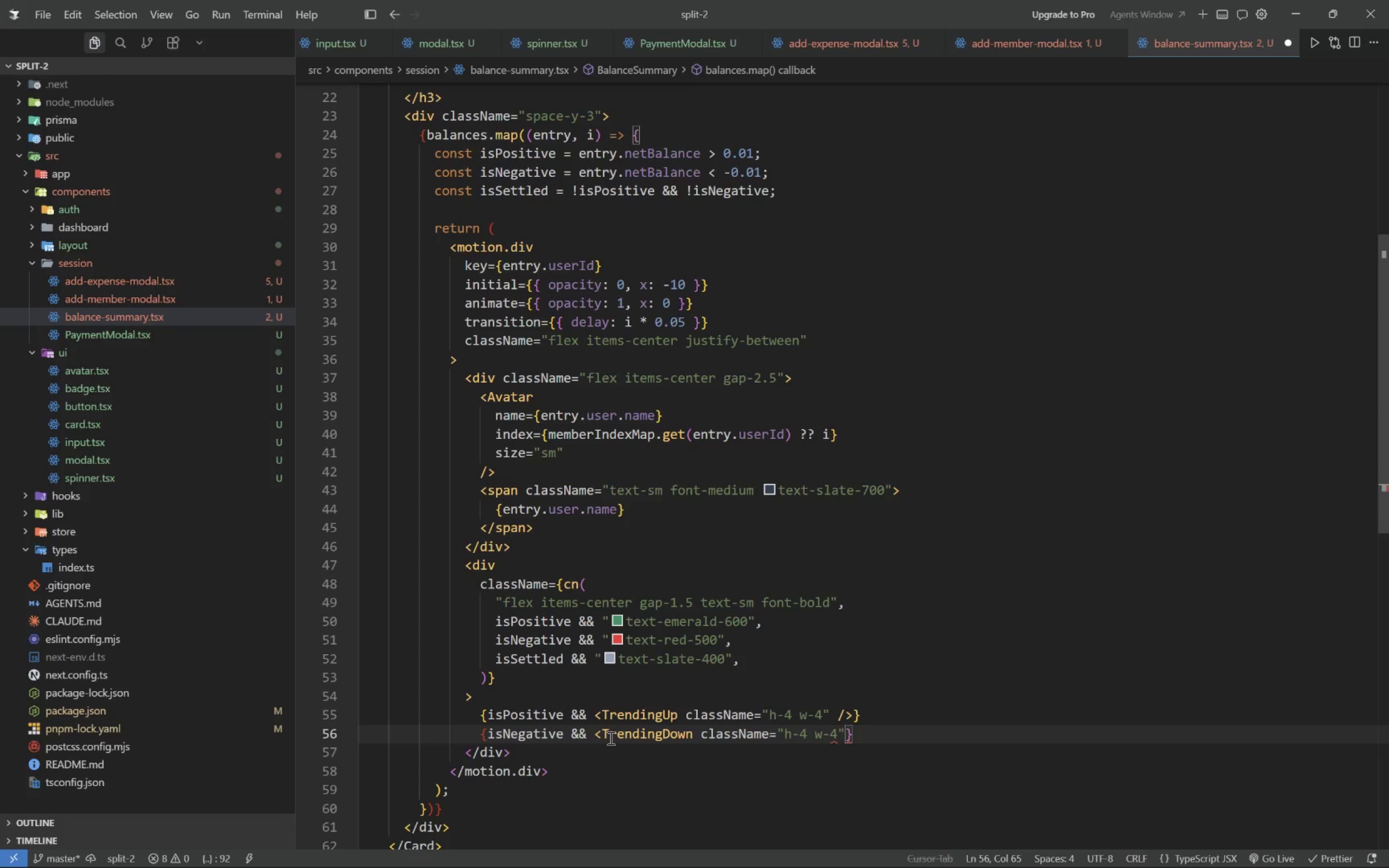 
key(Slash)
 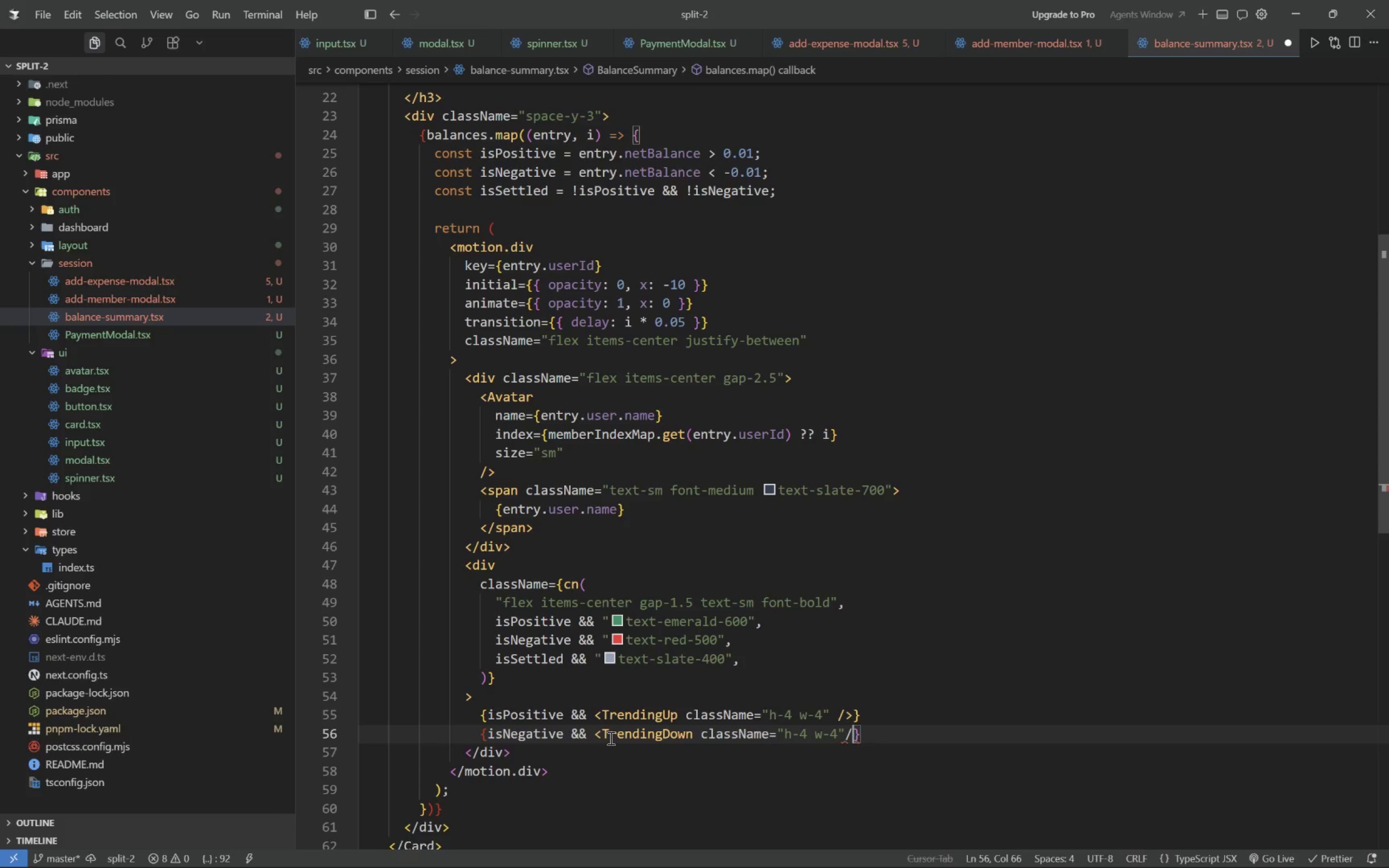 
key(Shift+ShiftLeft)
 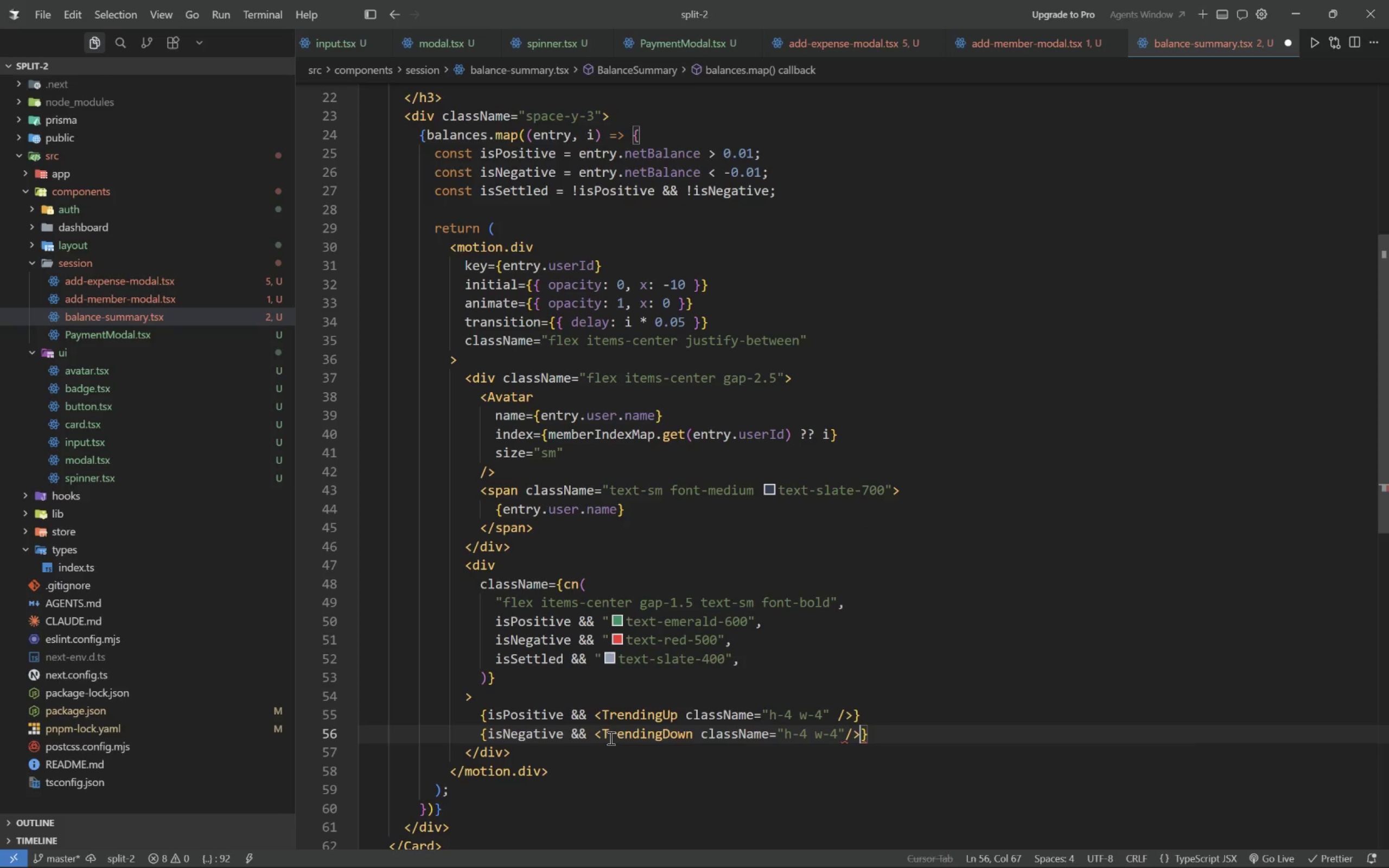 
key(Shift+Period)
 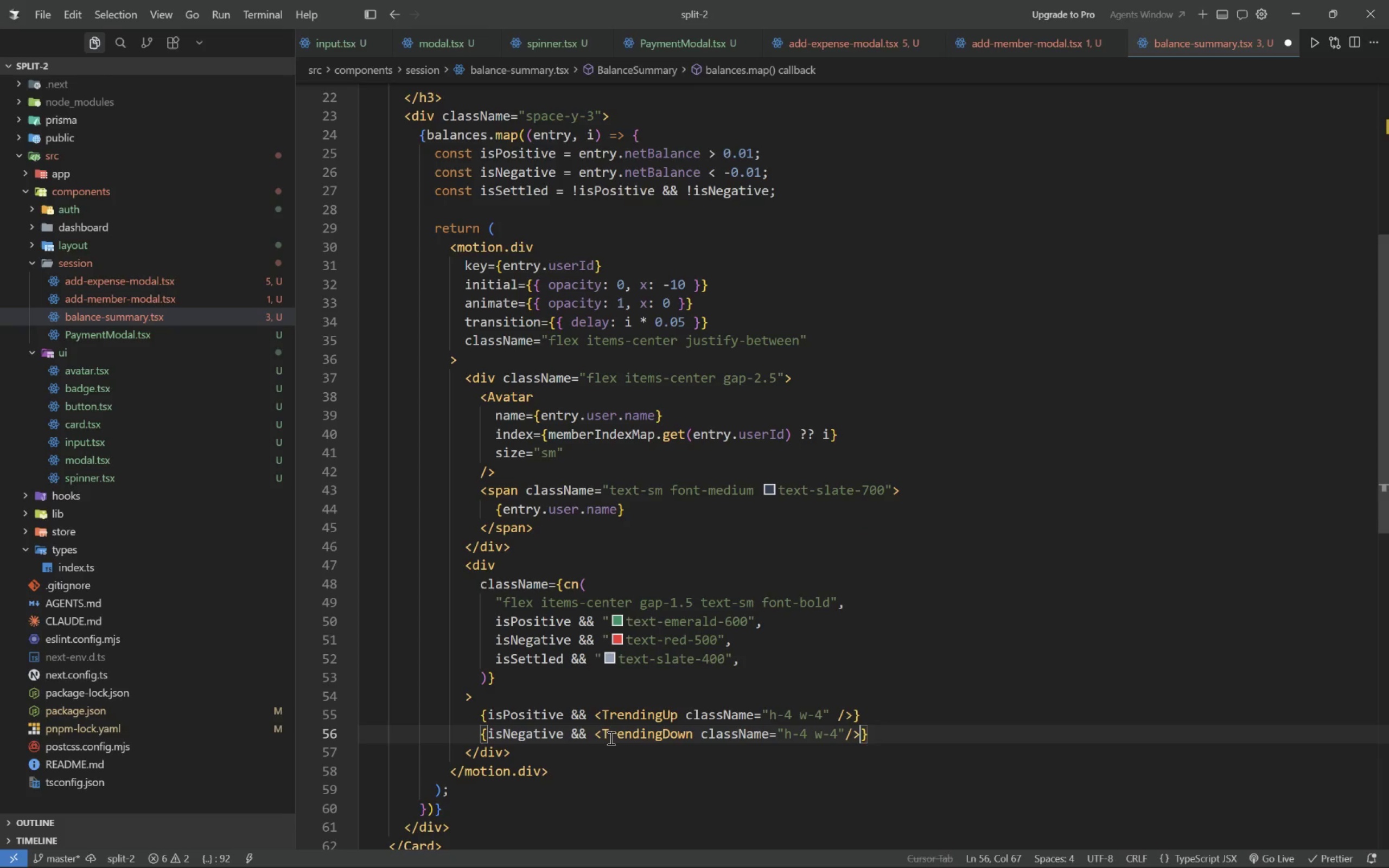 
key(Tab)
 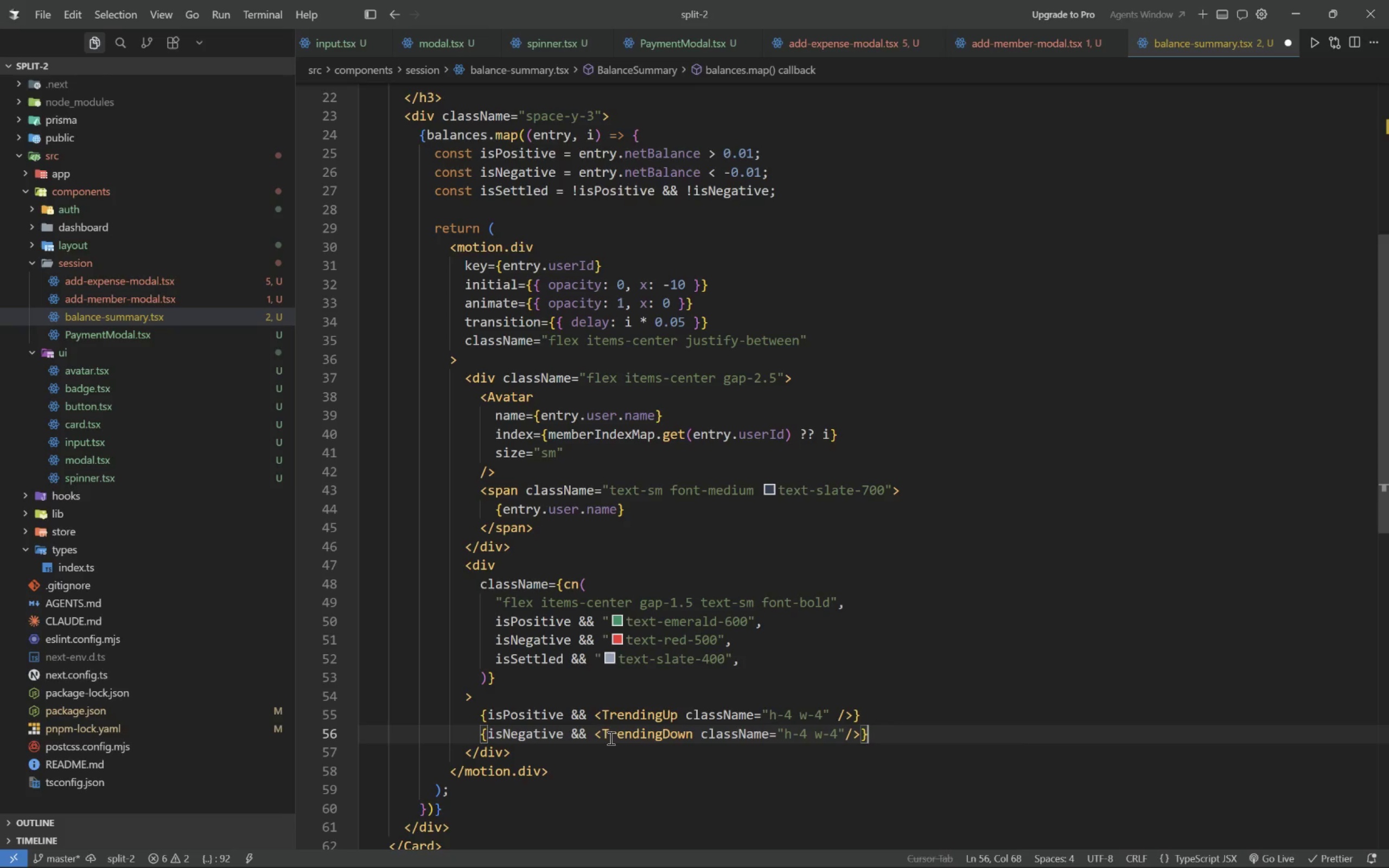 
key(Enter)
 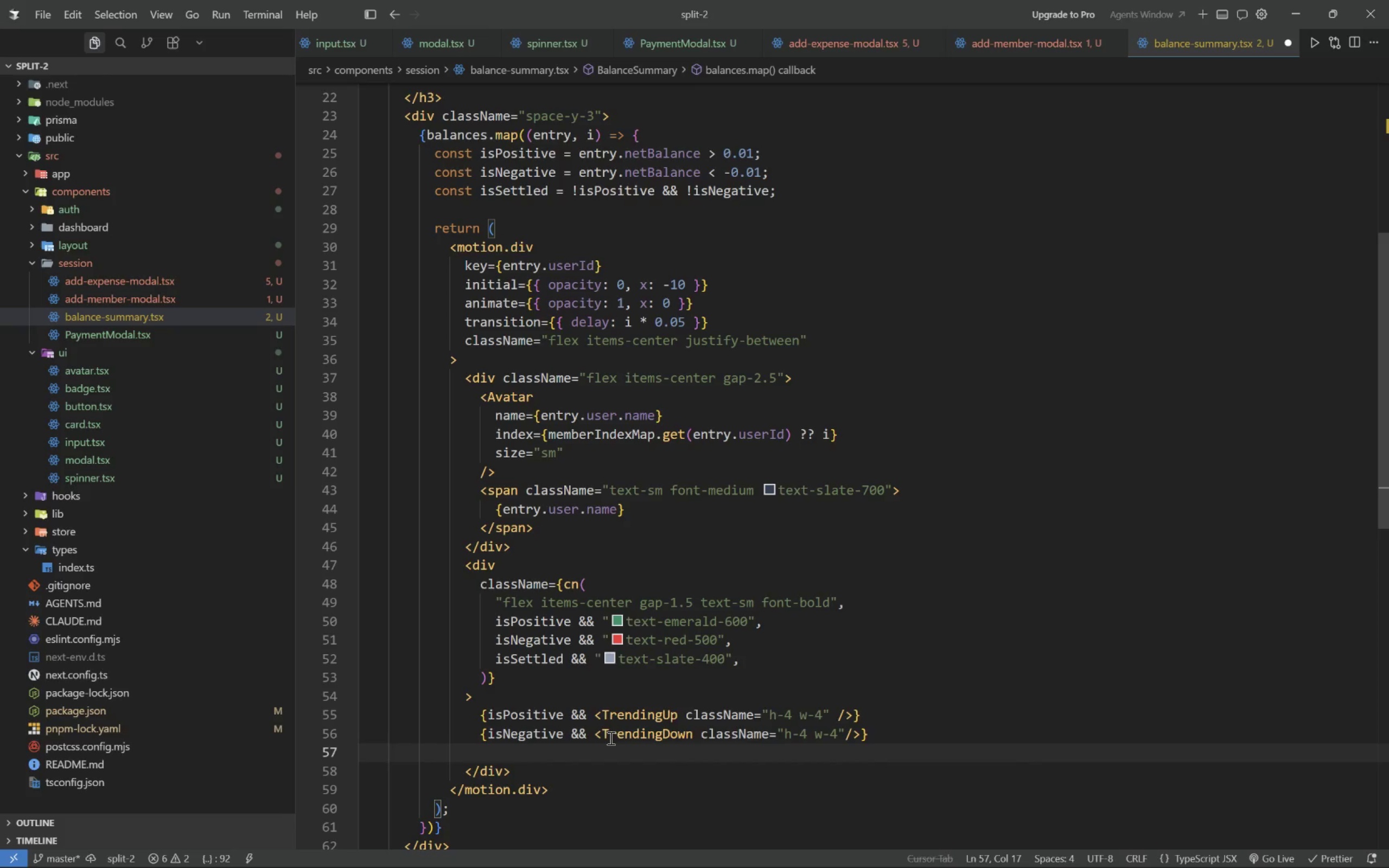 
key(Shift+BracketLeft)
 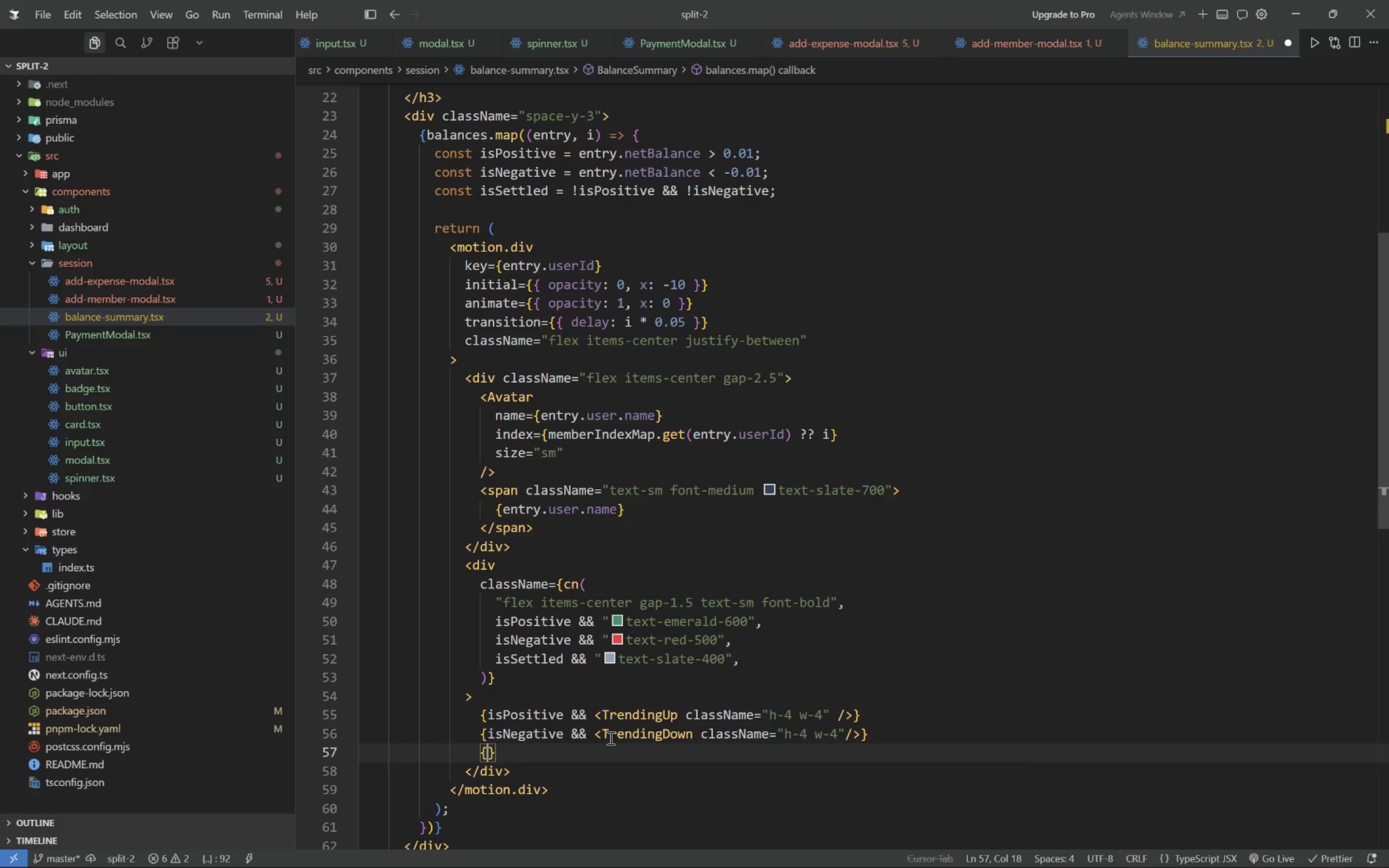 
wait(11.46)
 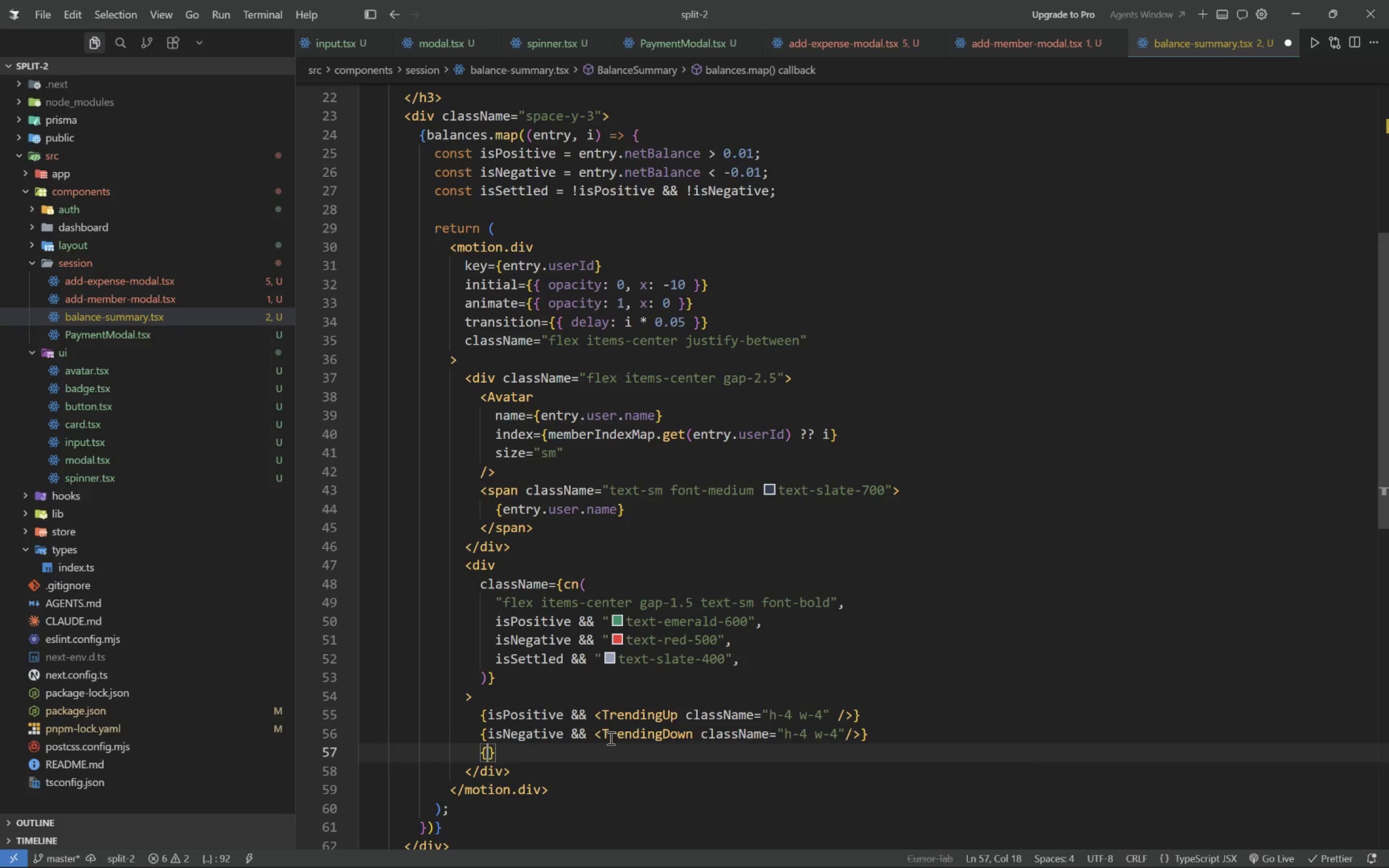 
type(isSettled &I)
key(Backspace)
type(& <CheckCircle2k)
key(Backspace)
type( className)
 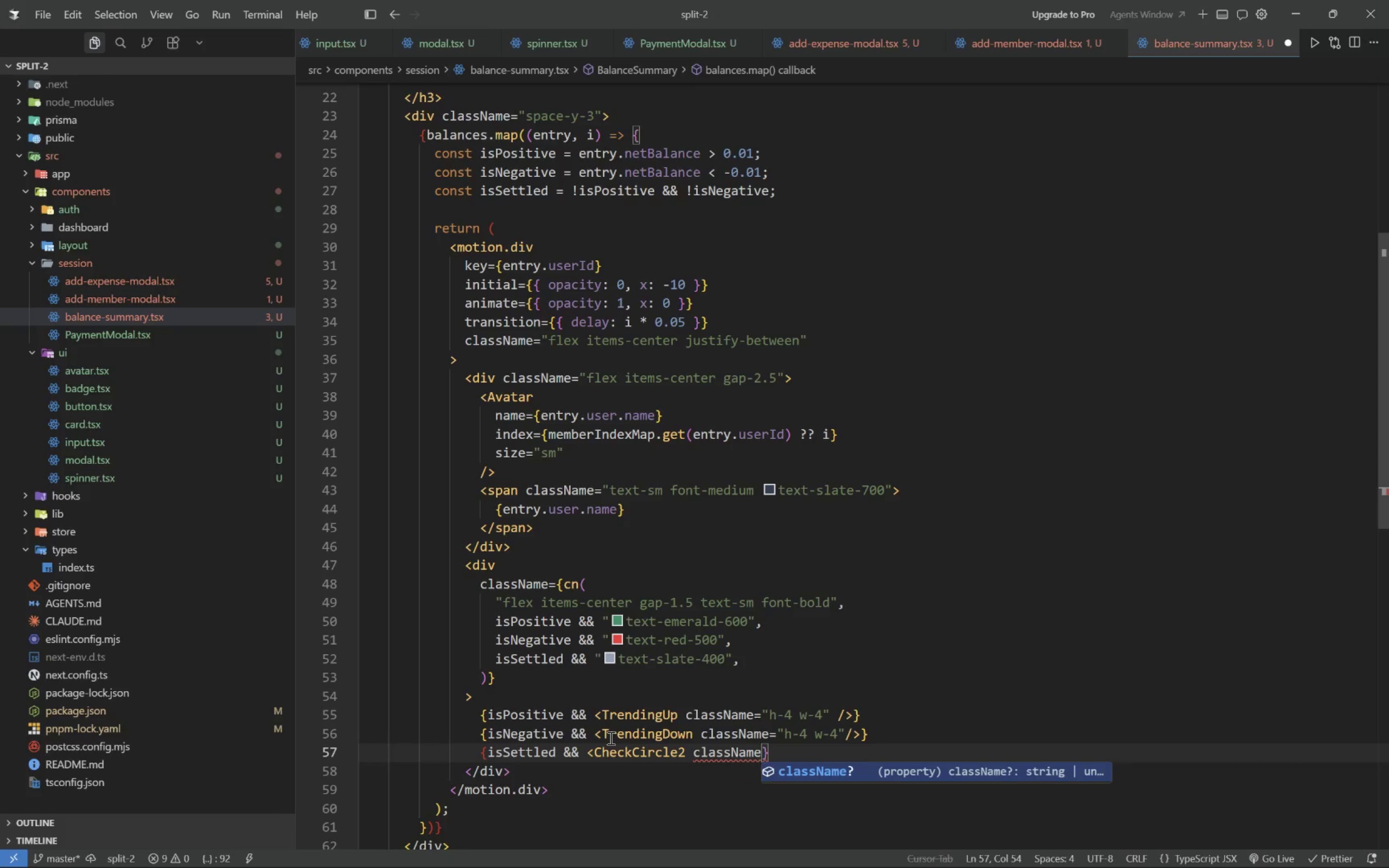 
wait(7.83)
 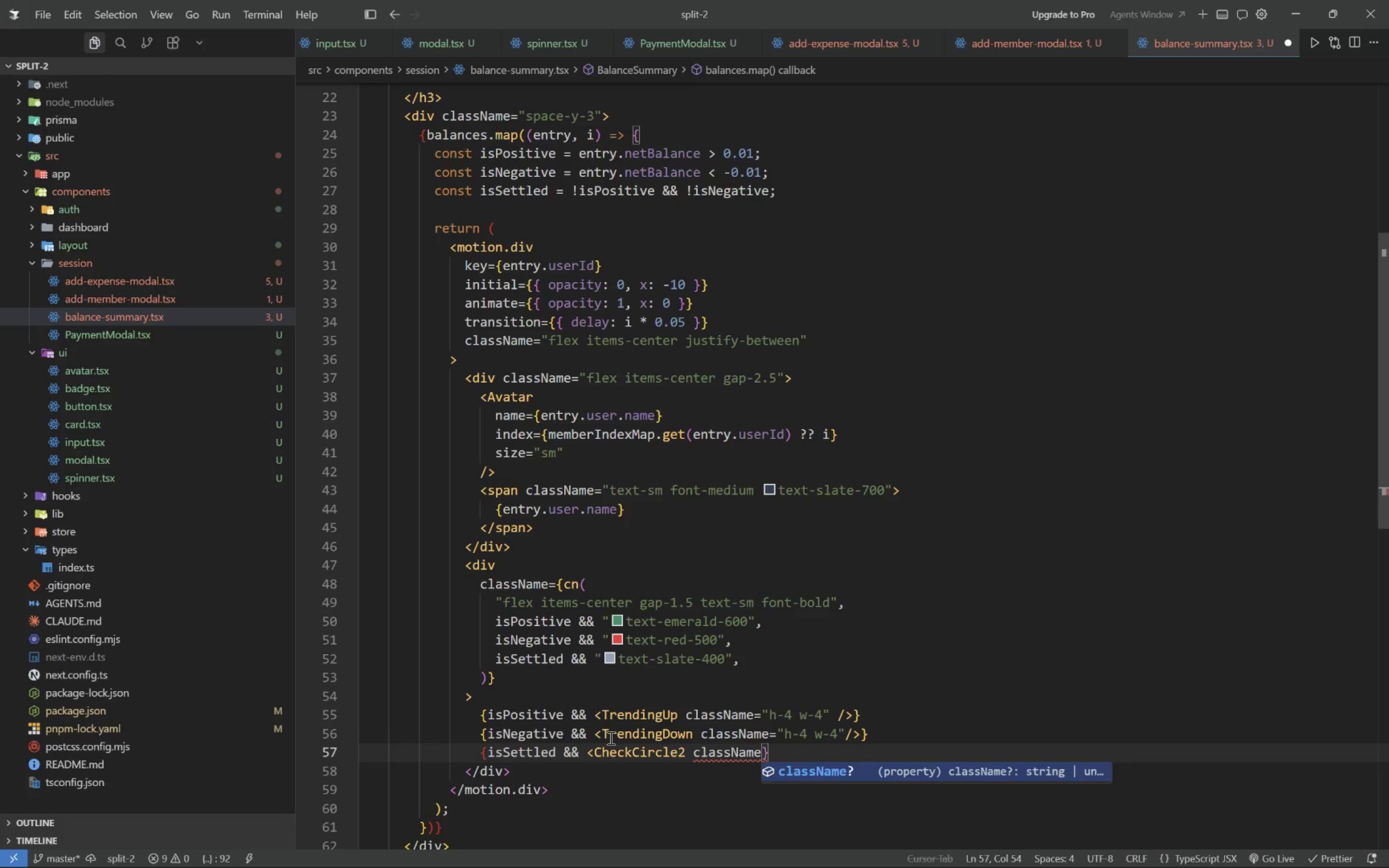 
key(Equal)
 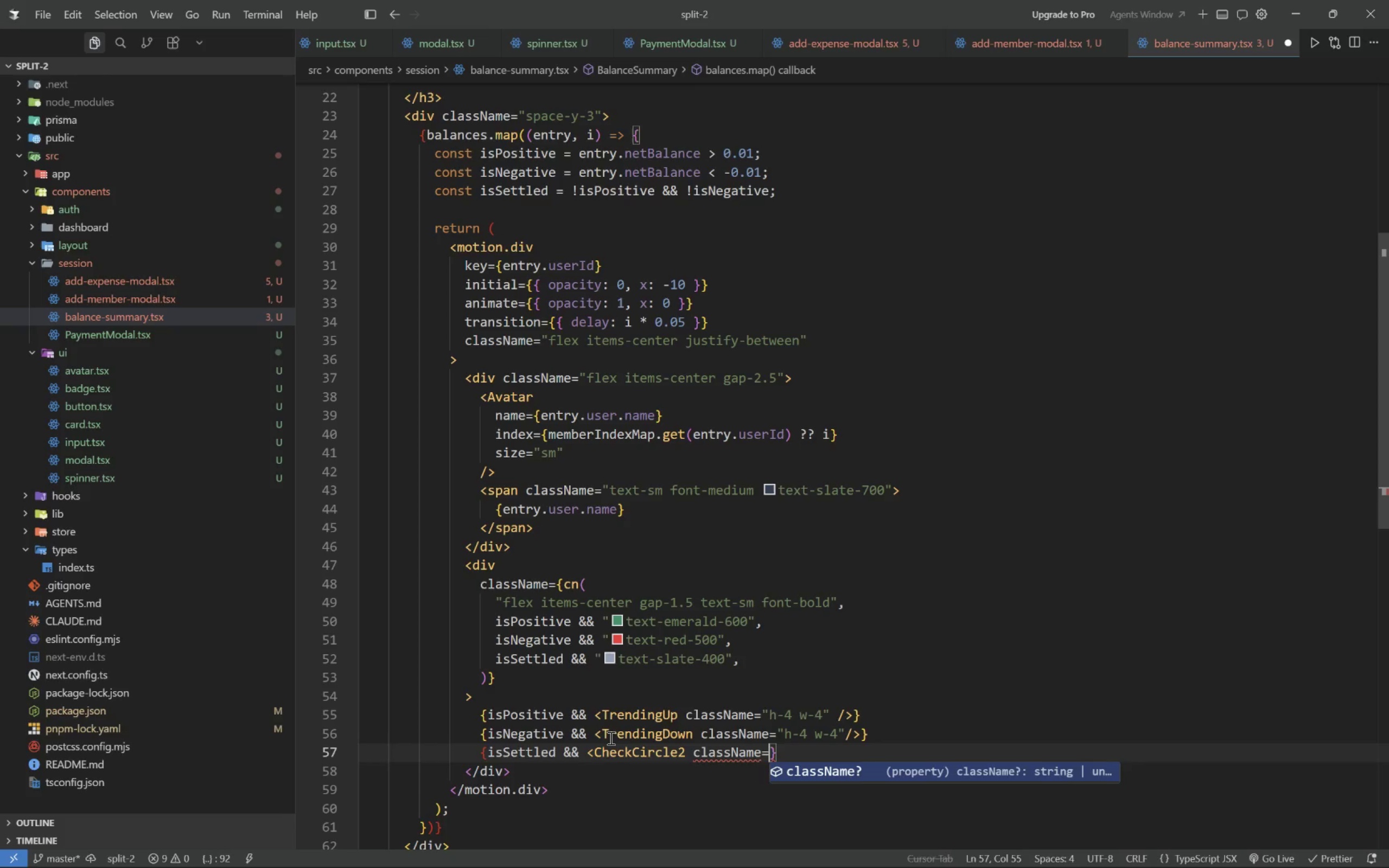 
key(Shift+ShiftLeft)
 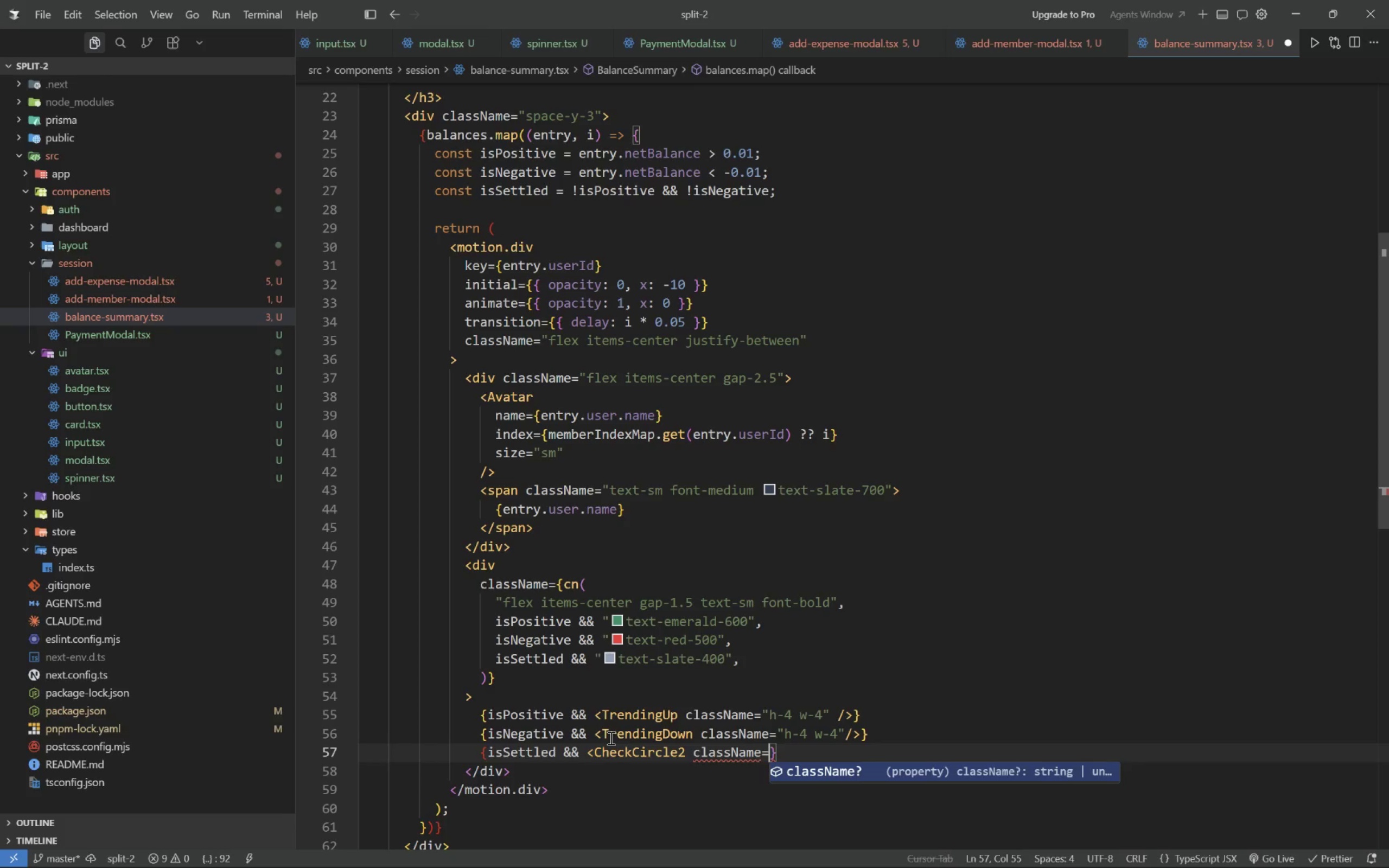 
key(Shift+Quote)
 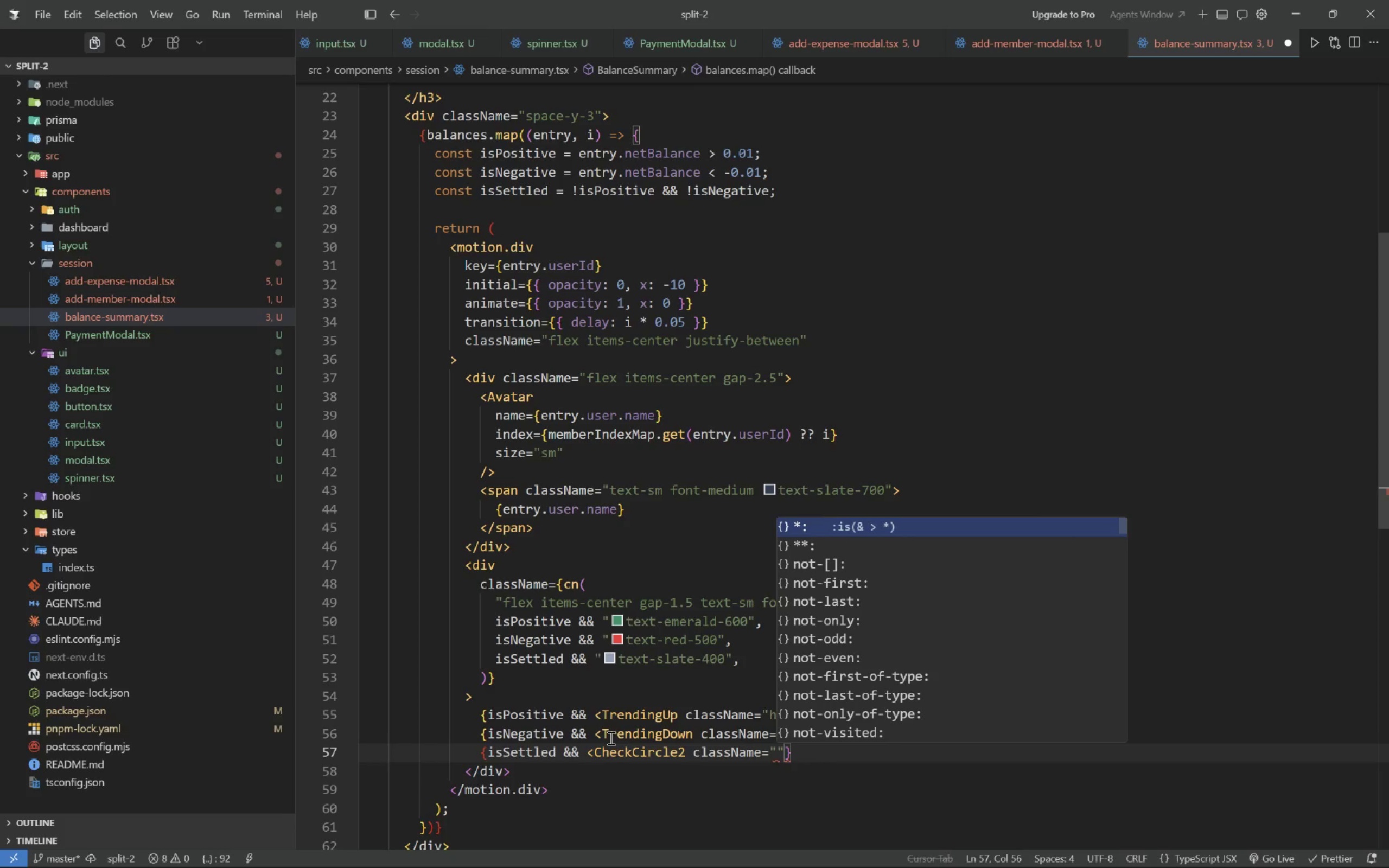 
key(H)
 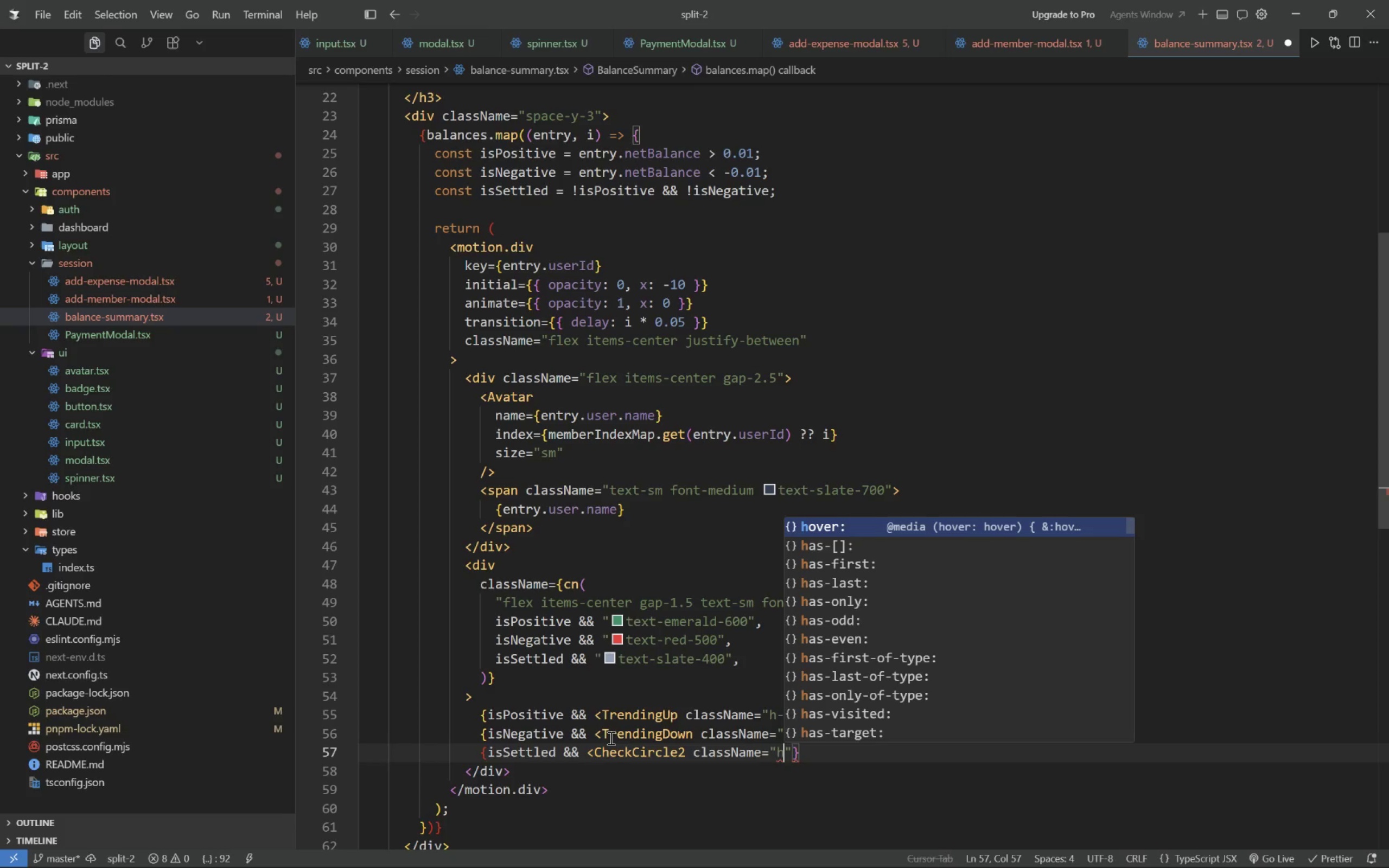 
key(Minus)
 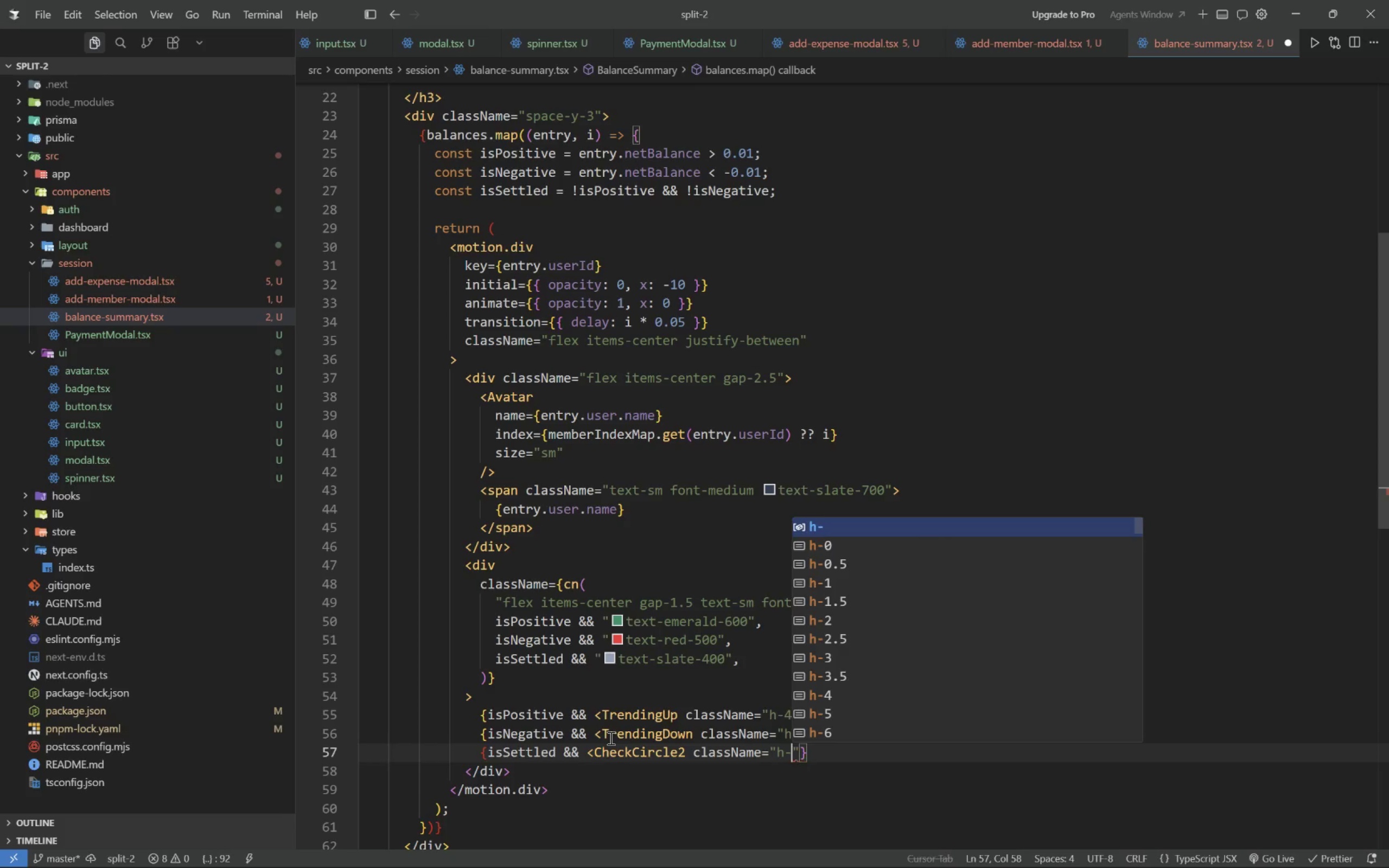 
key(4)
 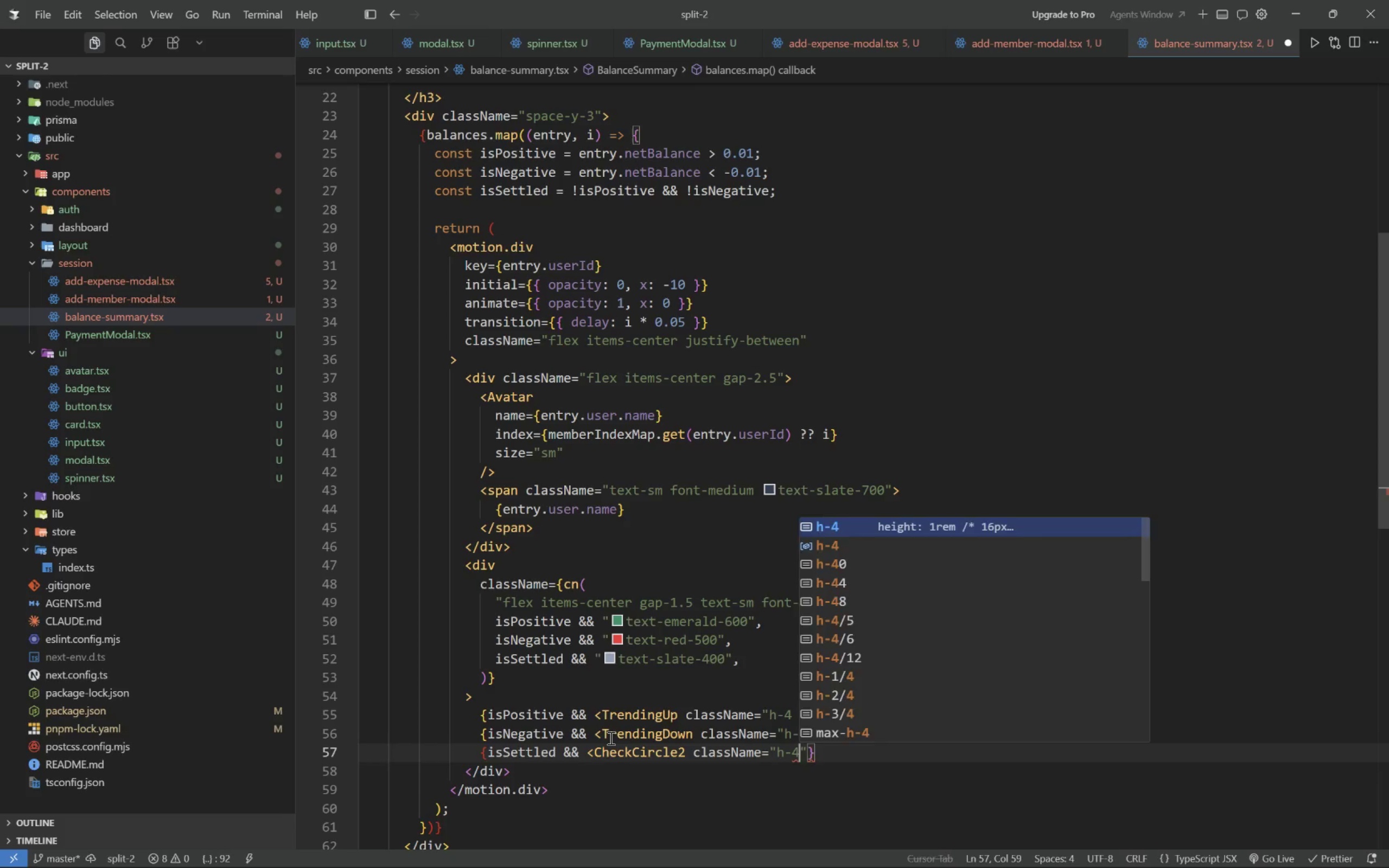 
key(Space)
 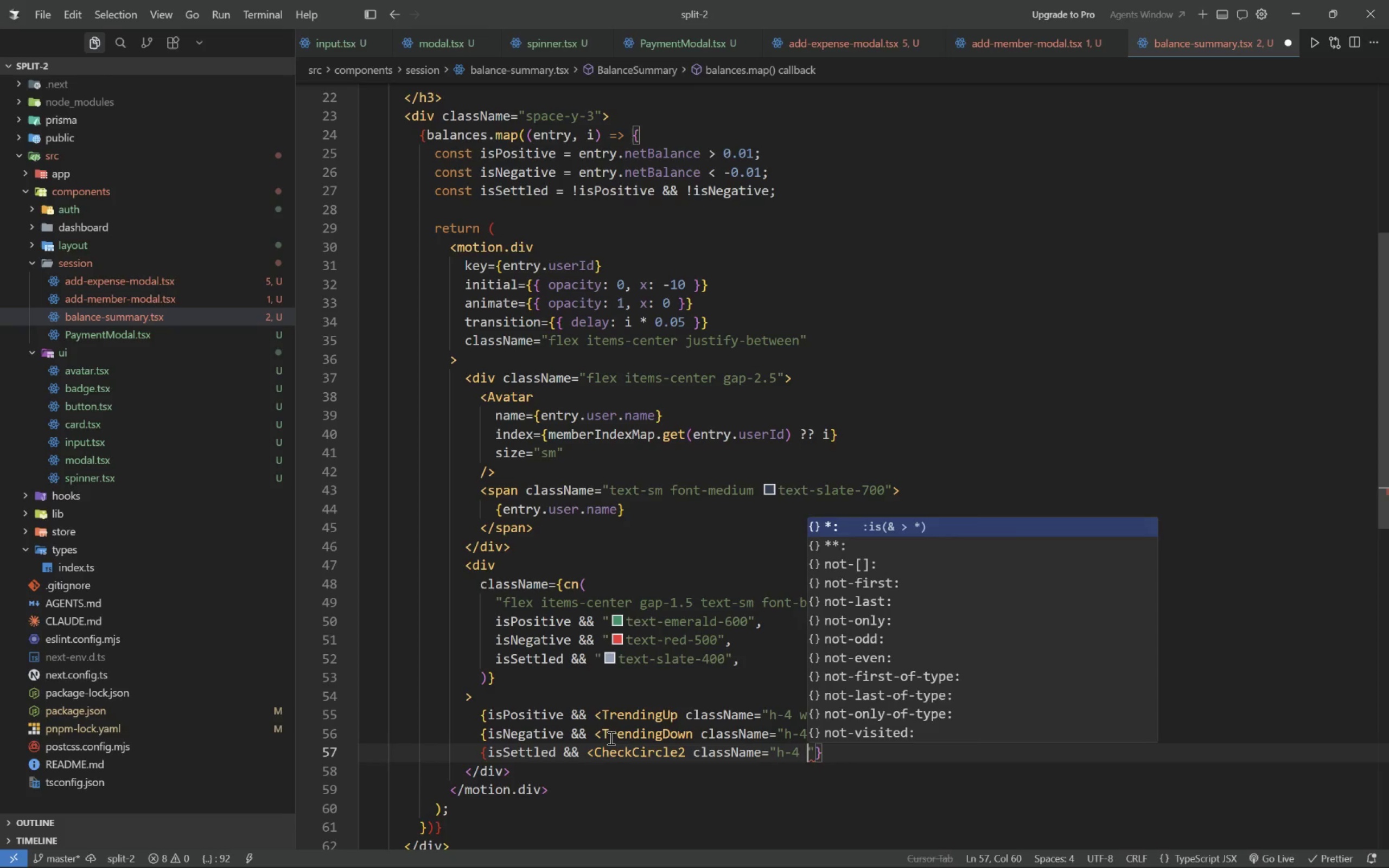 
key(W)
 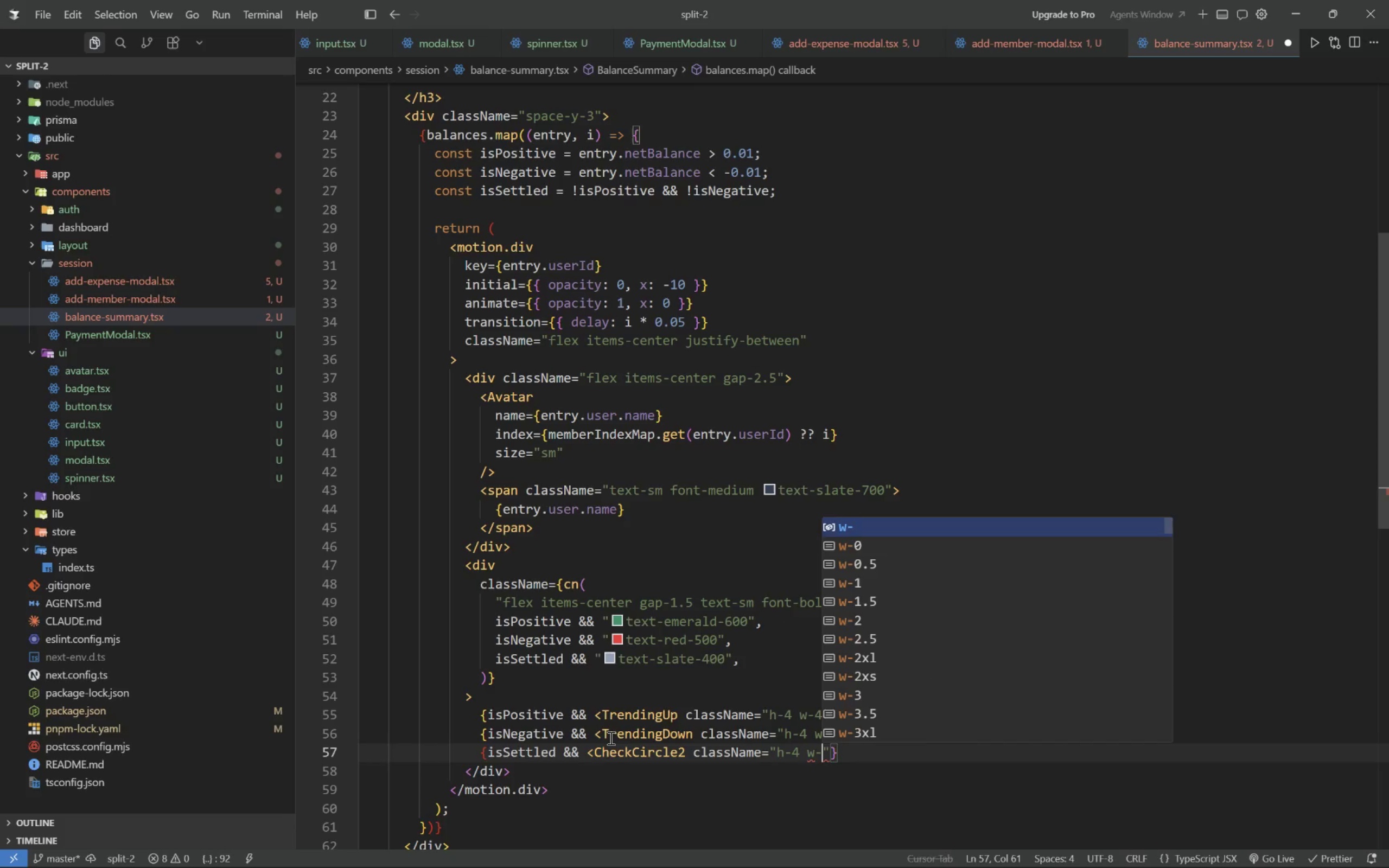 
key(Minus)
 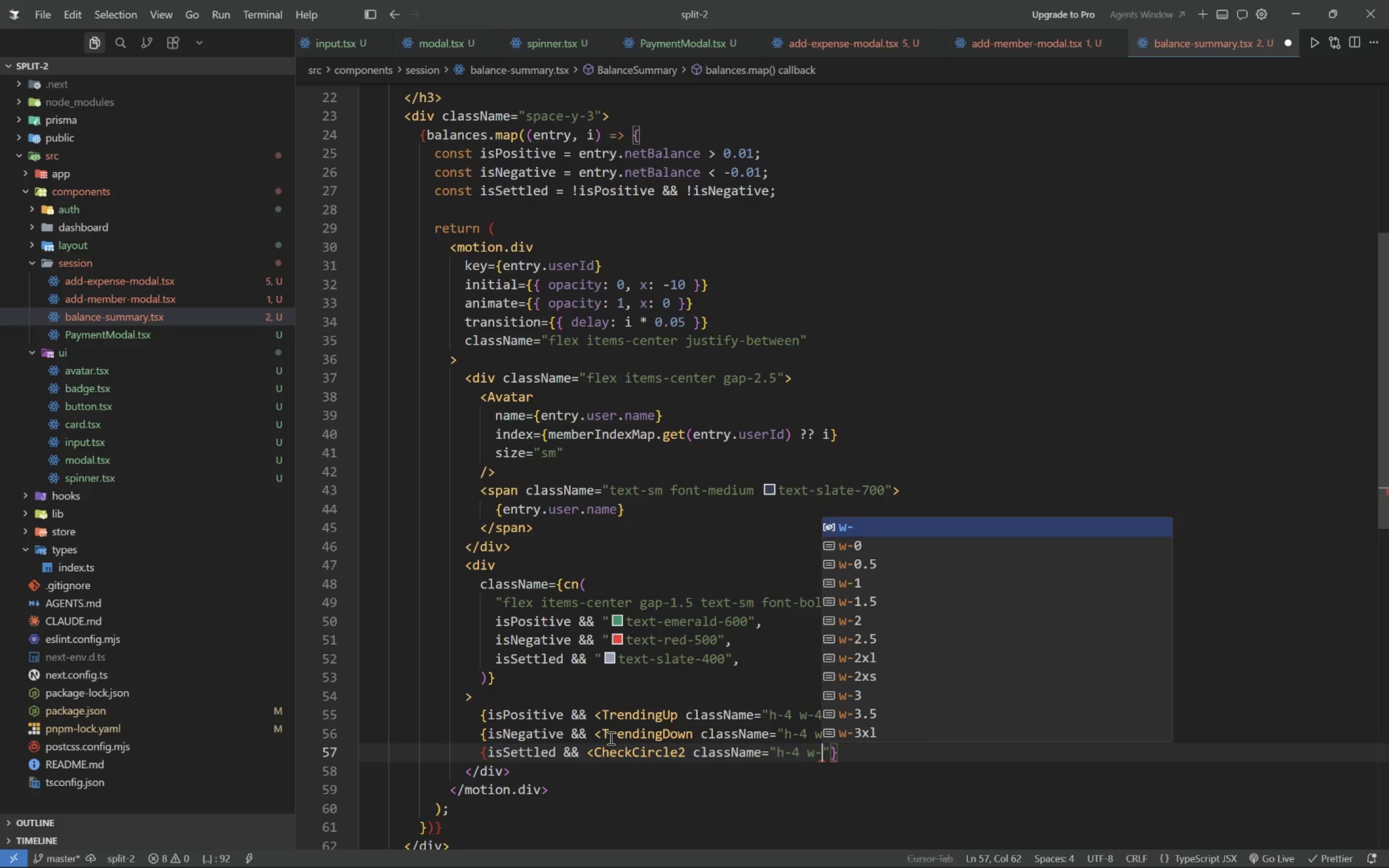 
key(4)
 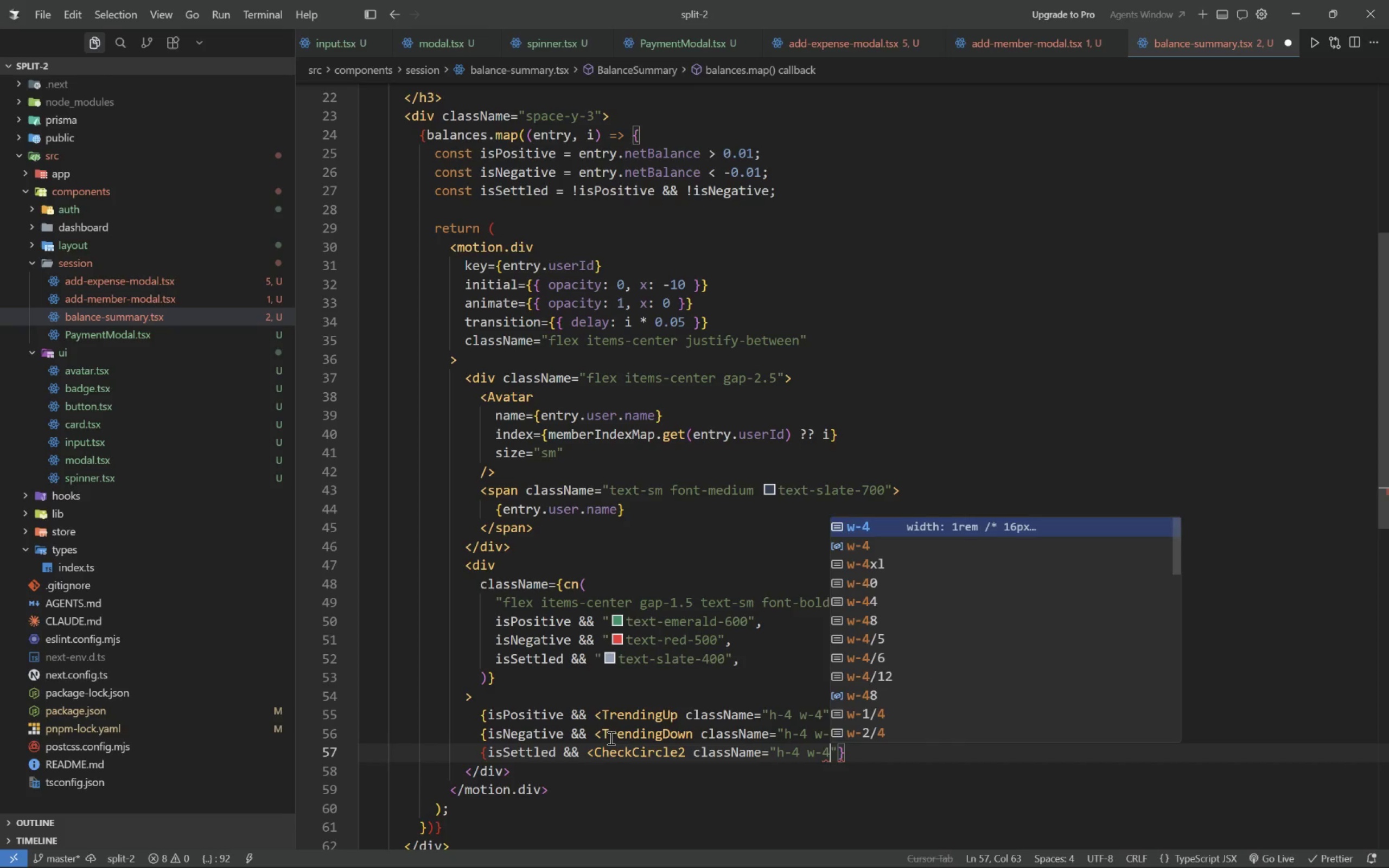 
key(Tab)
 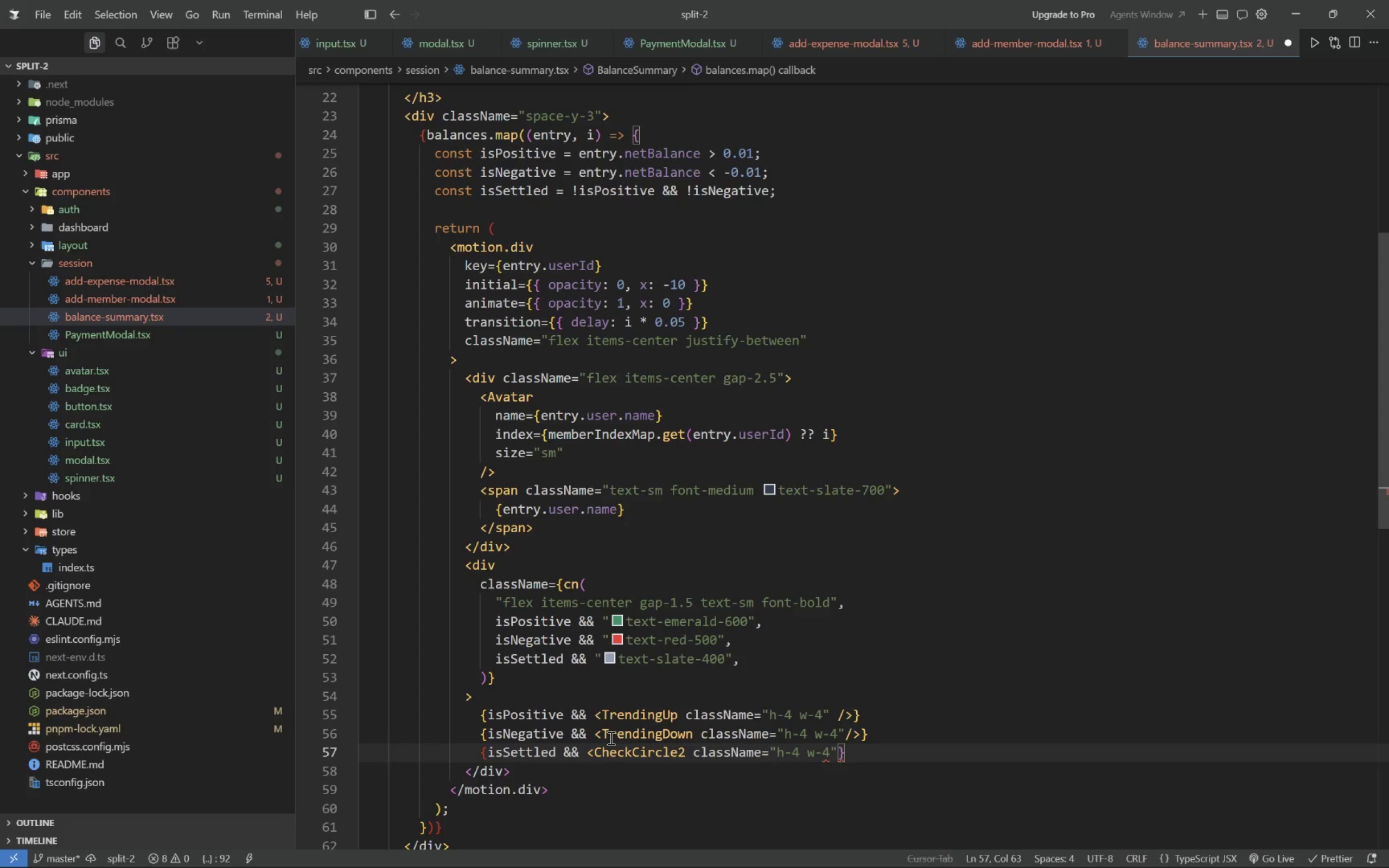 
key(Tab)
 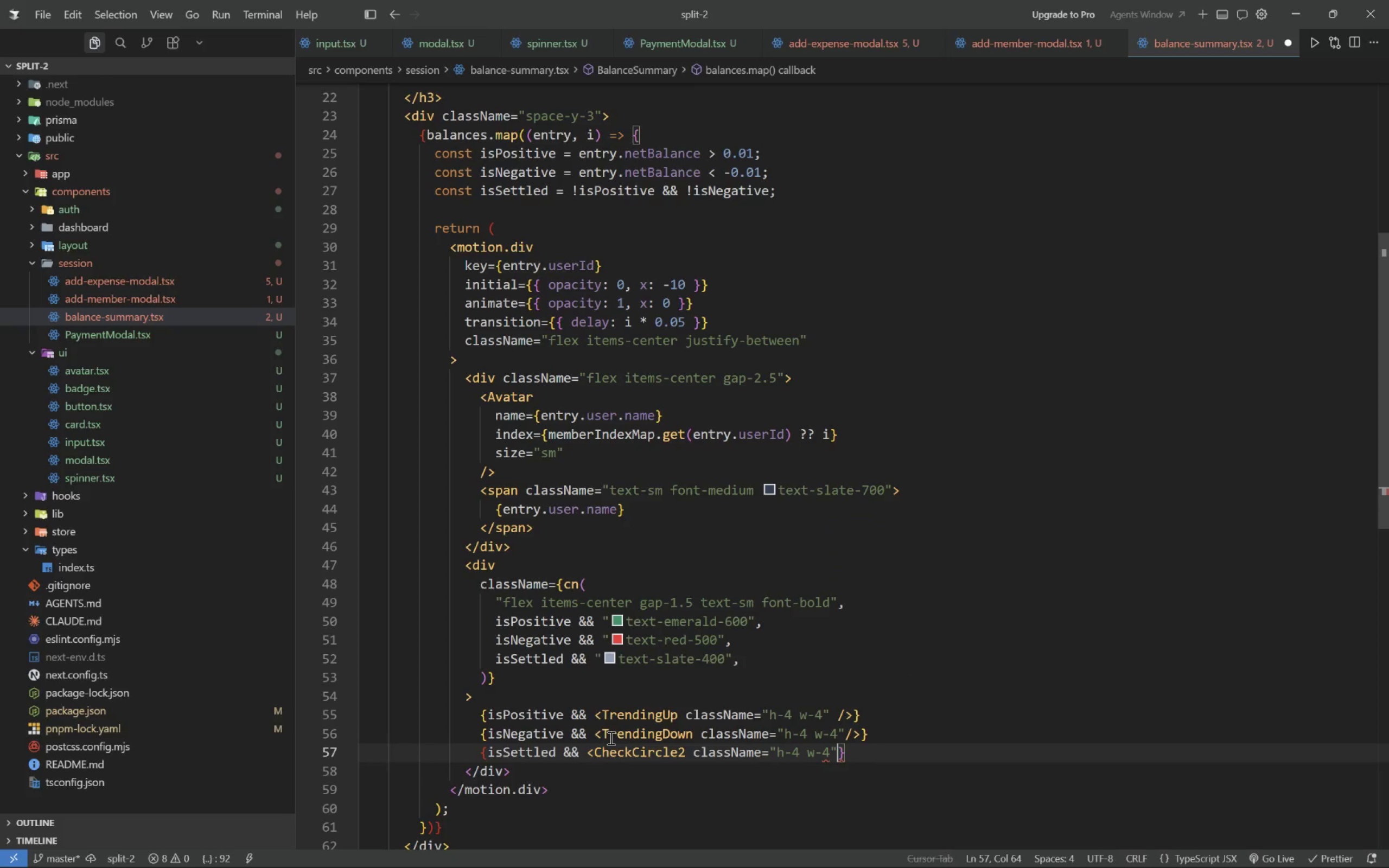 
key(Slash)
 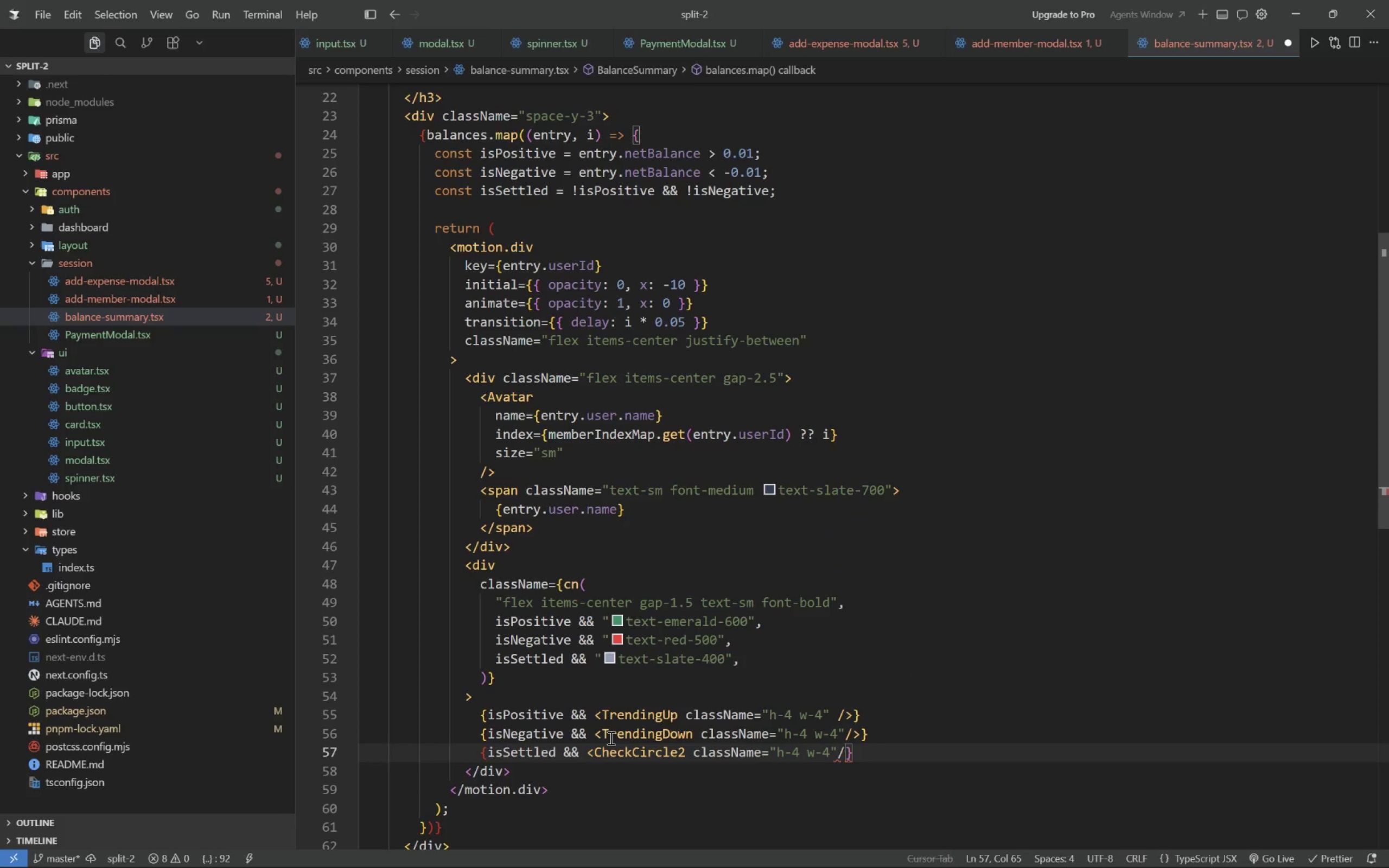 
key(Period)
 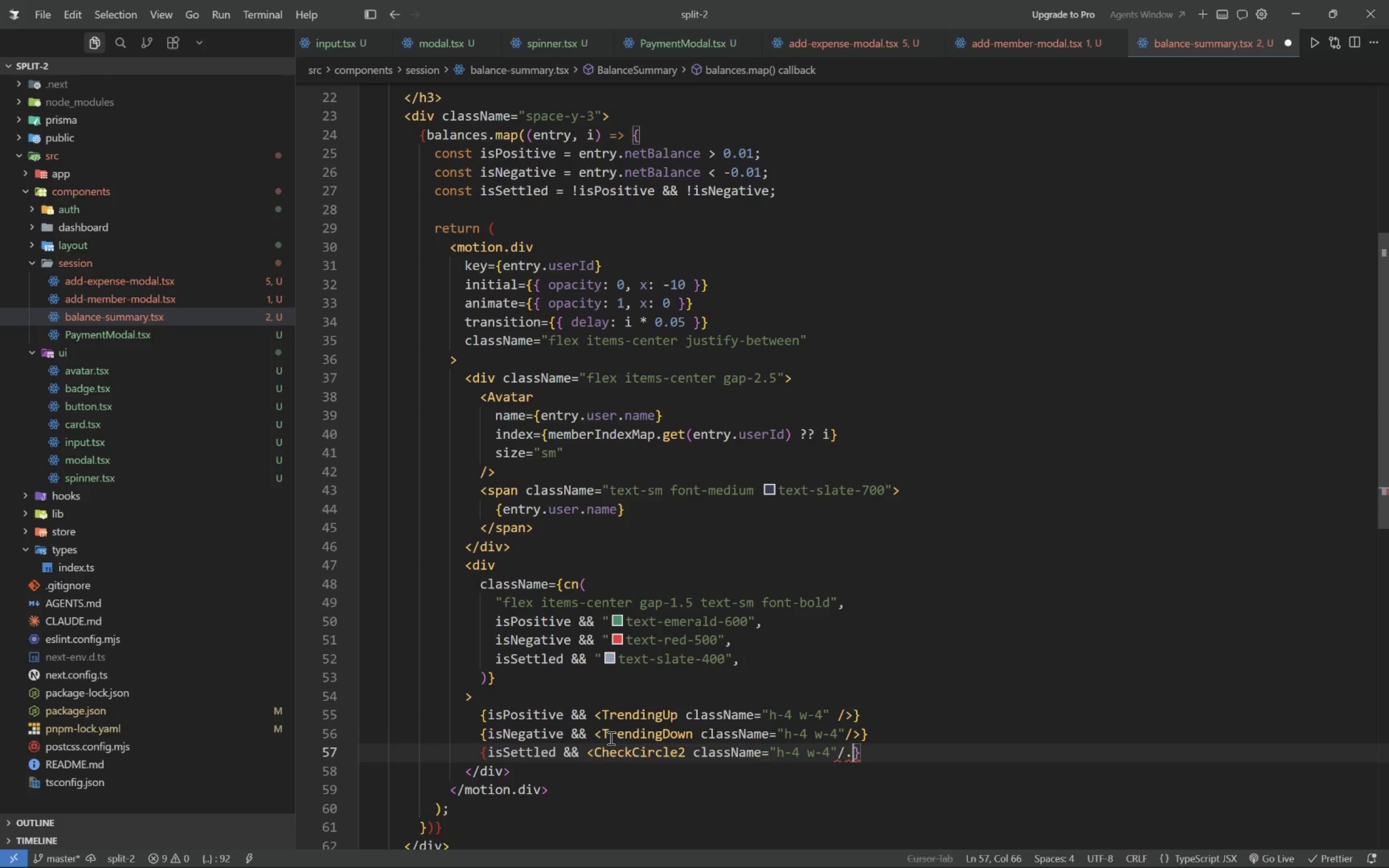 
key(Backspace)
 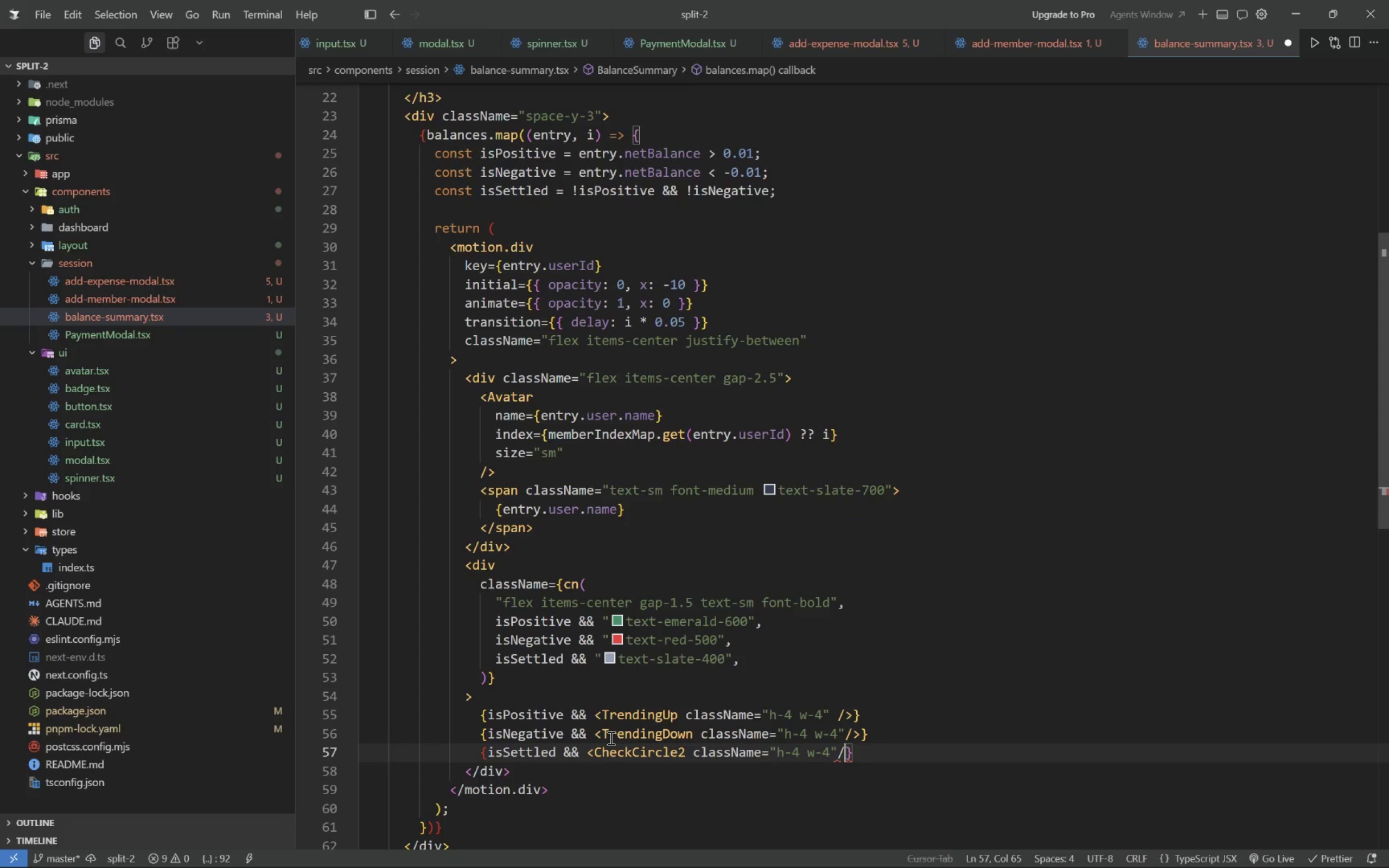 
key(Shift+ShiftLeft)
 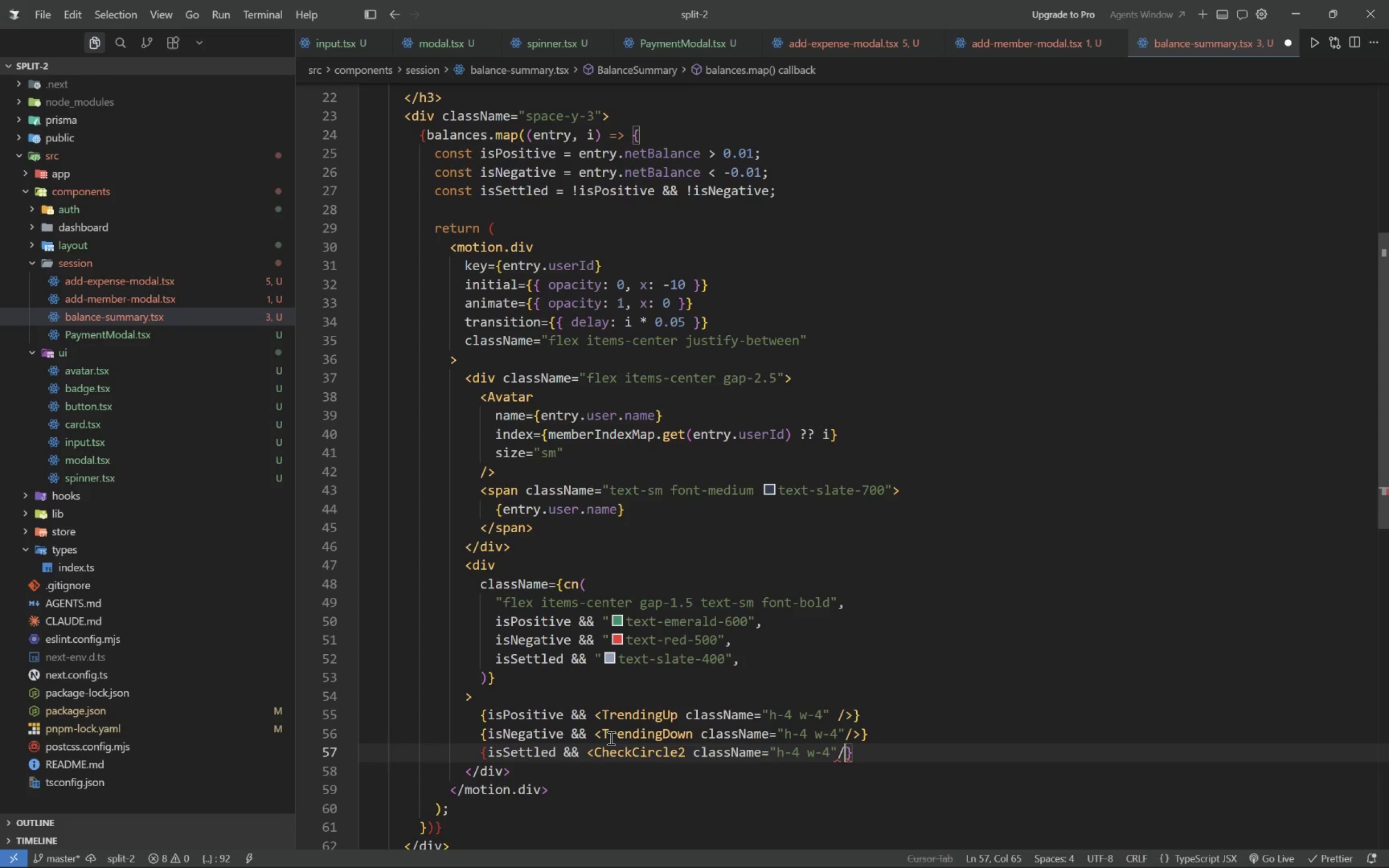 
key(Shift+Period)
 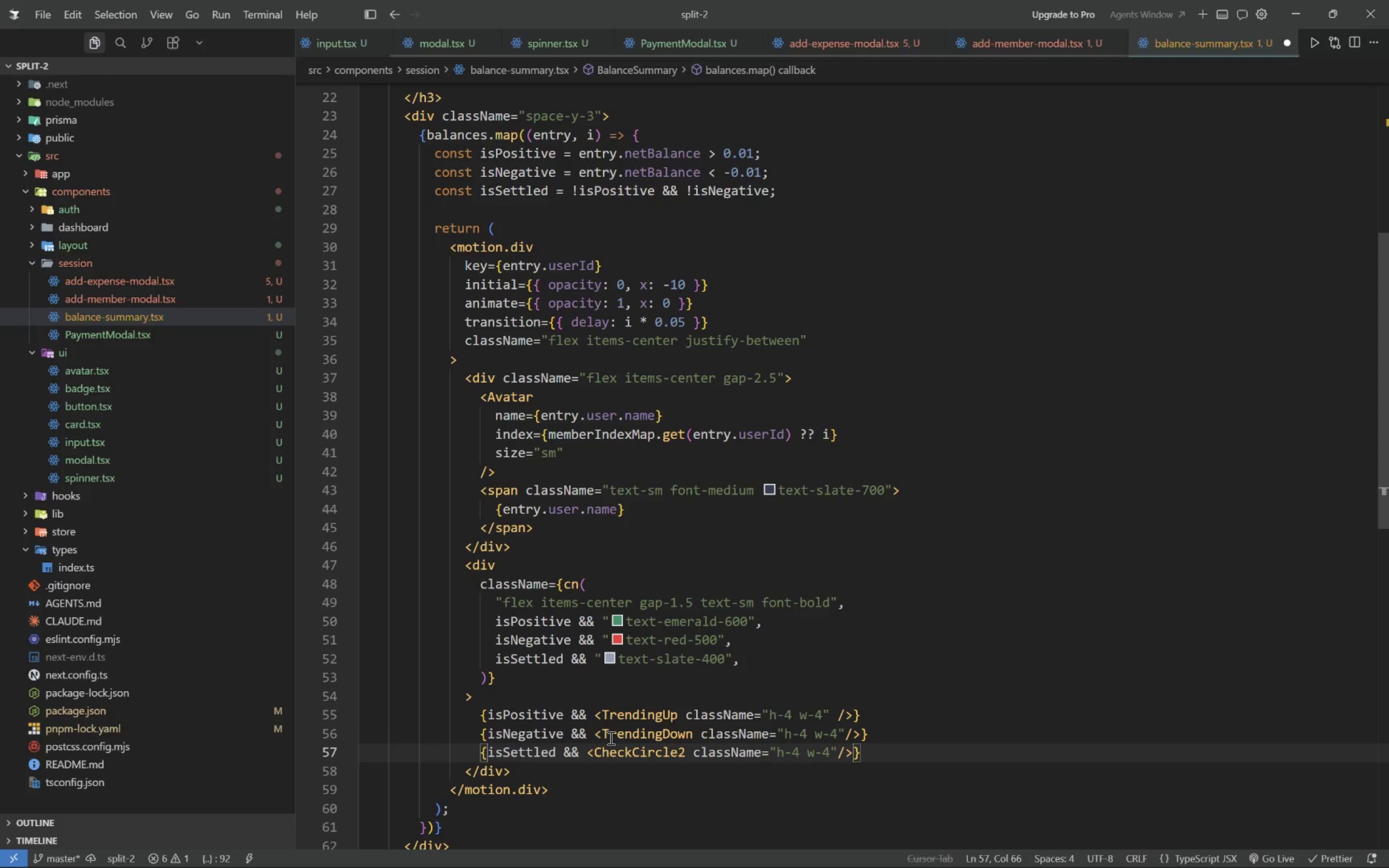 
key(Tab)
 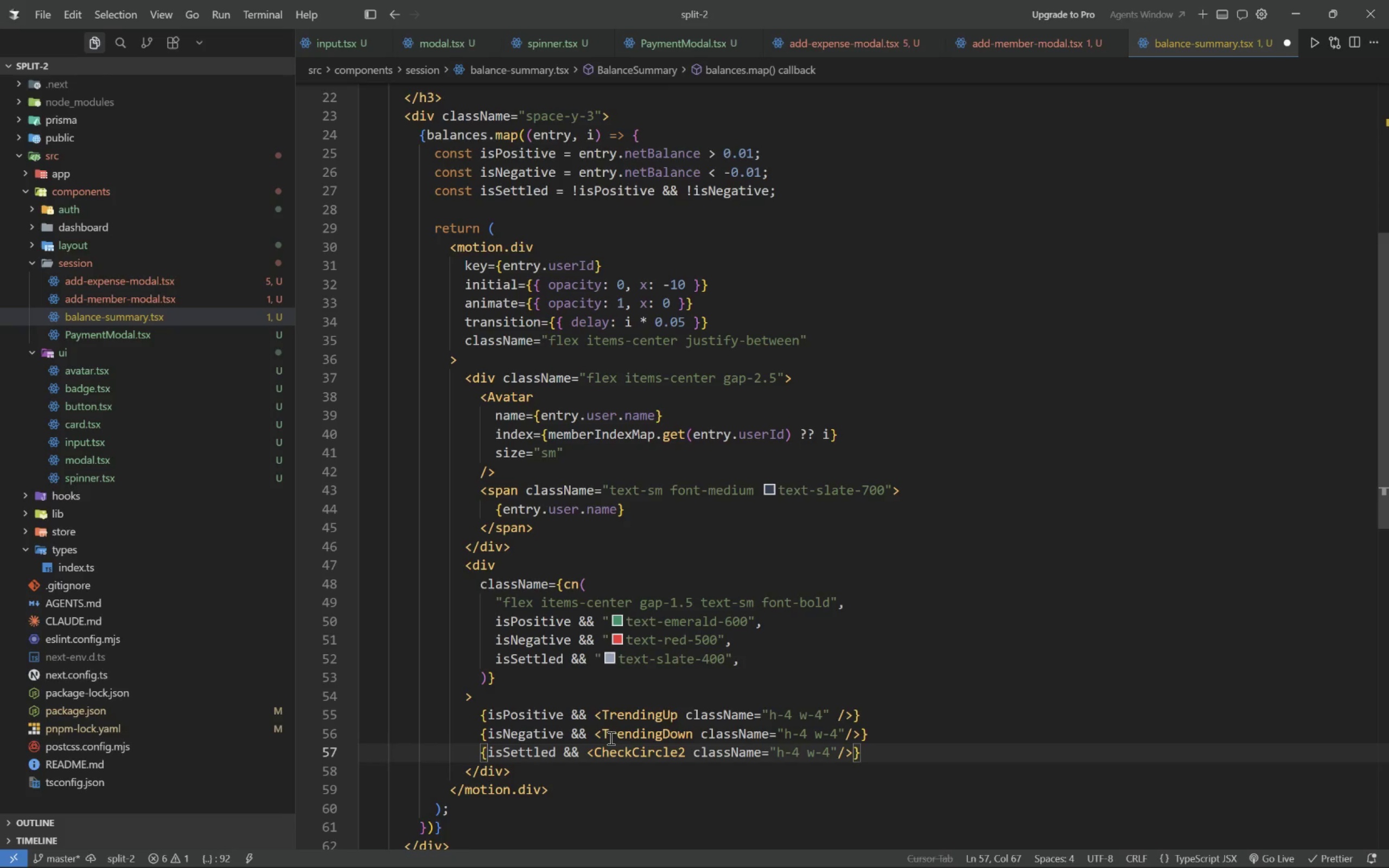 
key(Enter)
 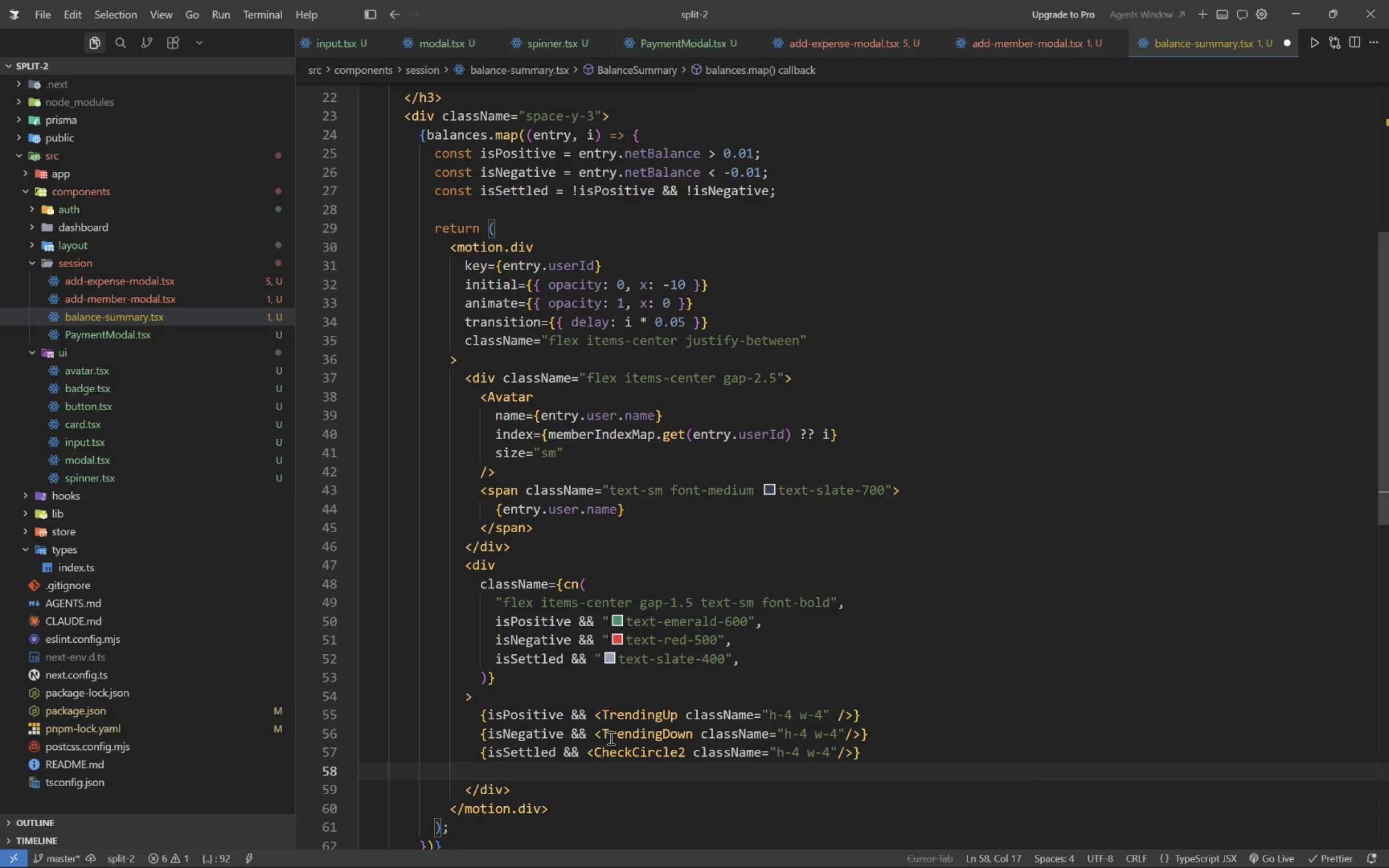 
key(Shift+ShiftLeft)
 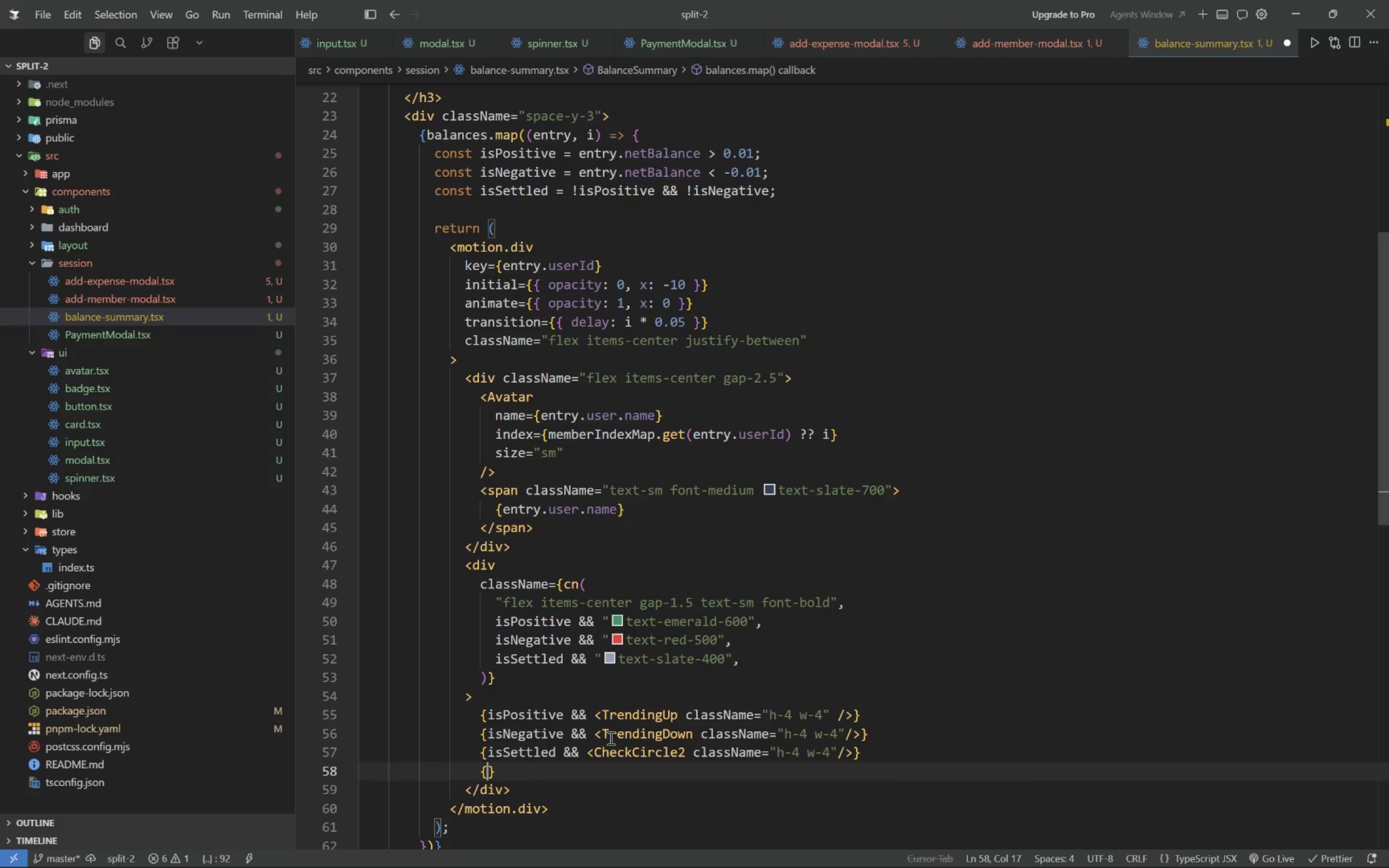 
key(Shift+BracketLeft)
 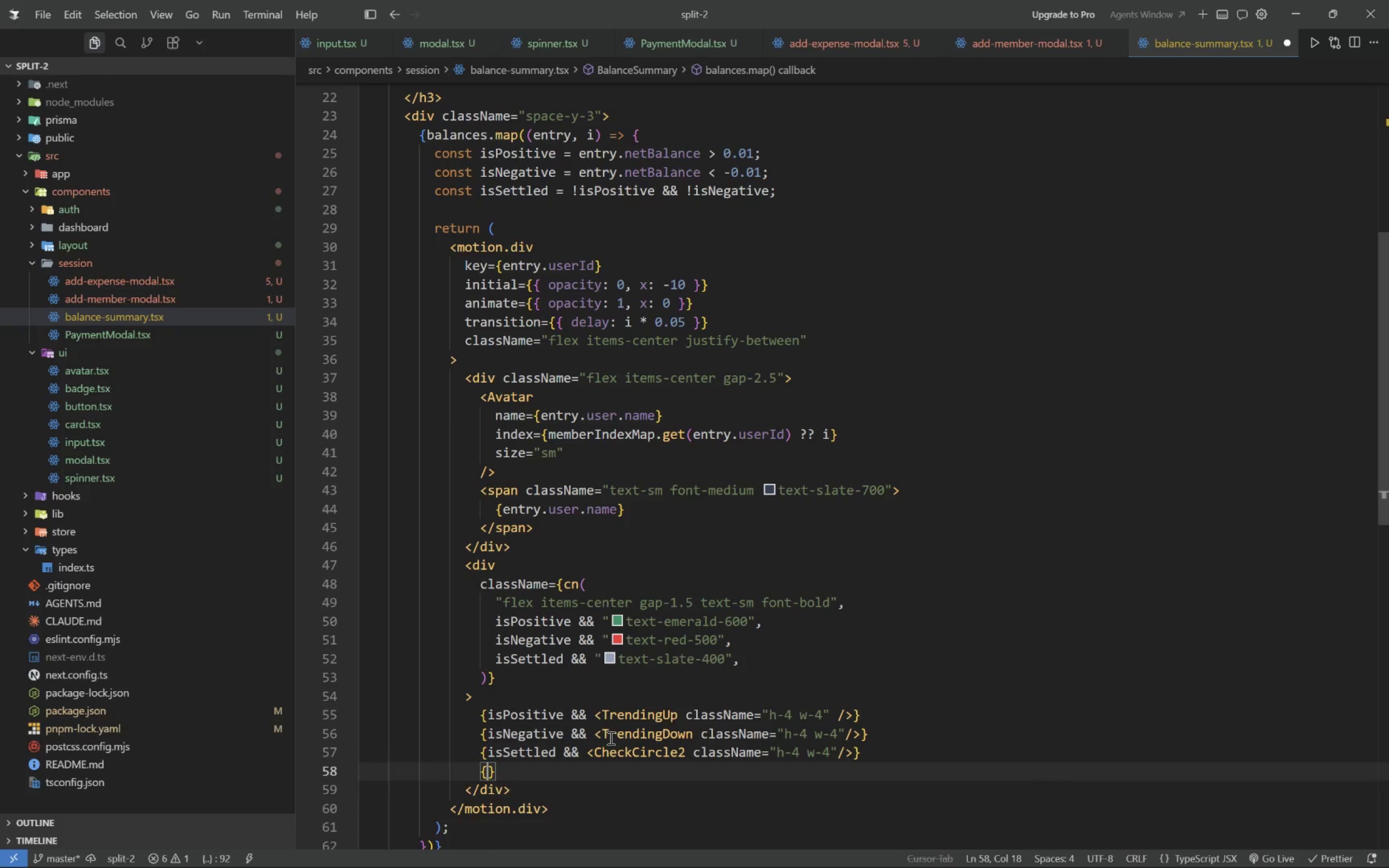 
key(Enter)
 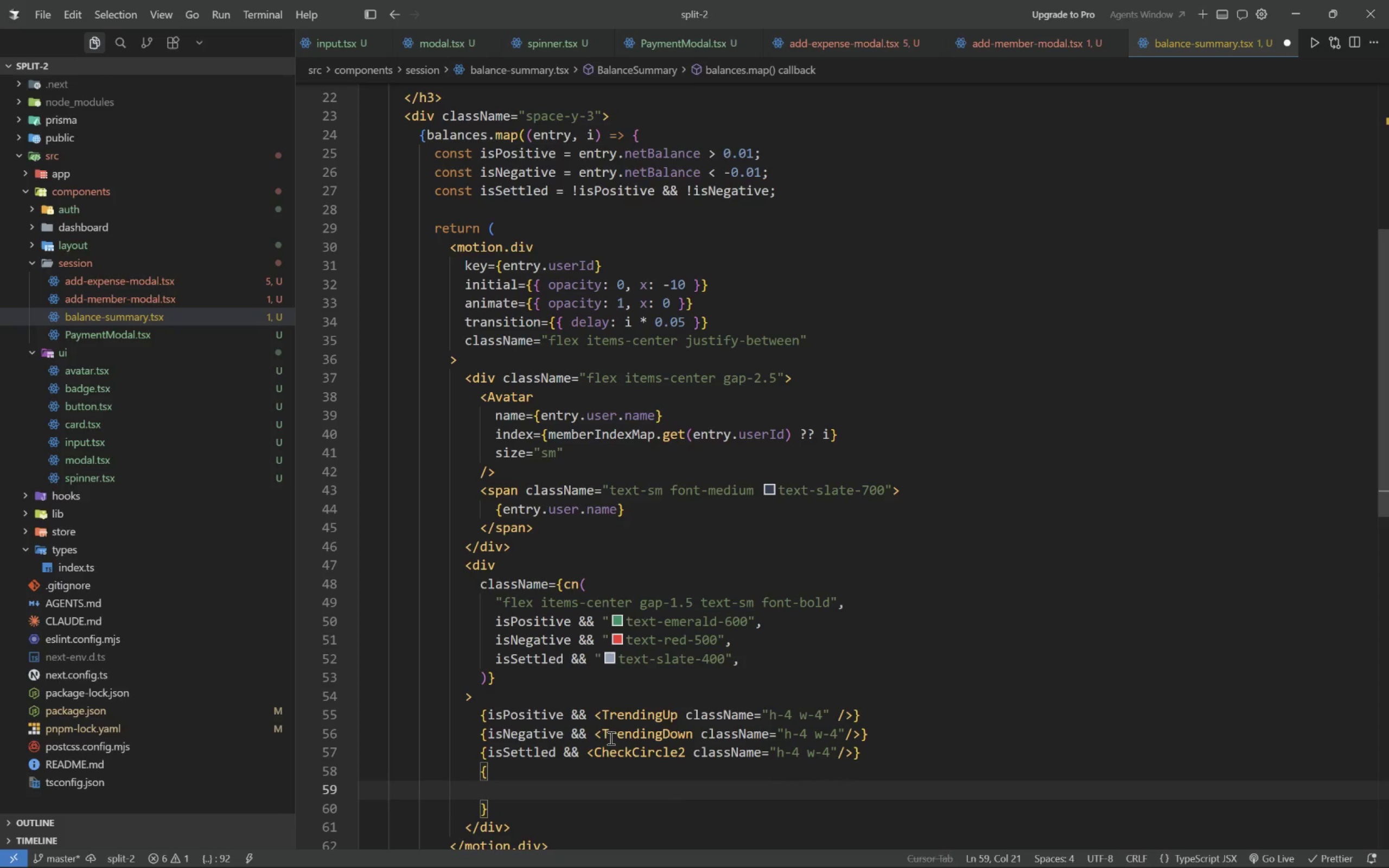 
type(isSettled? ")
 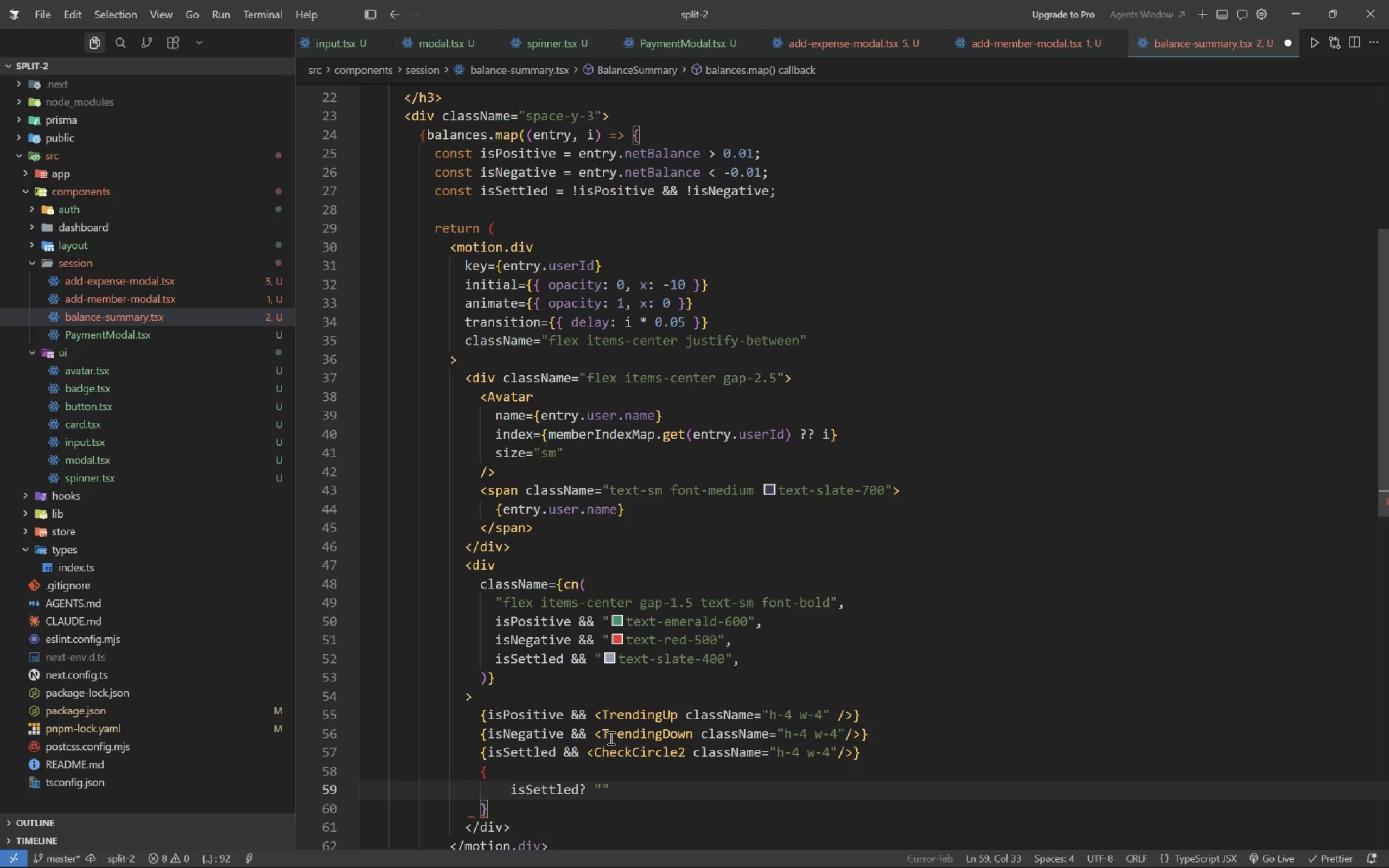 
type(Settled)
key(Tab)
type( : `${isPositive ? '+)
key(Tab)
type( : ")
 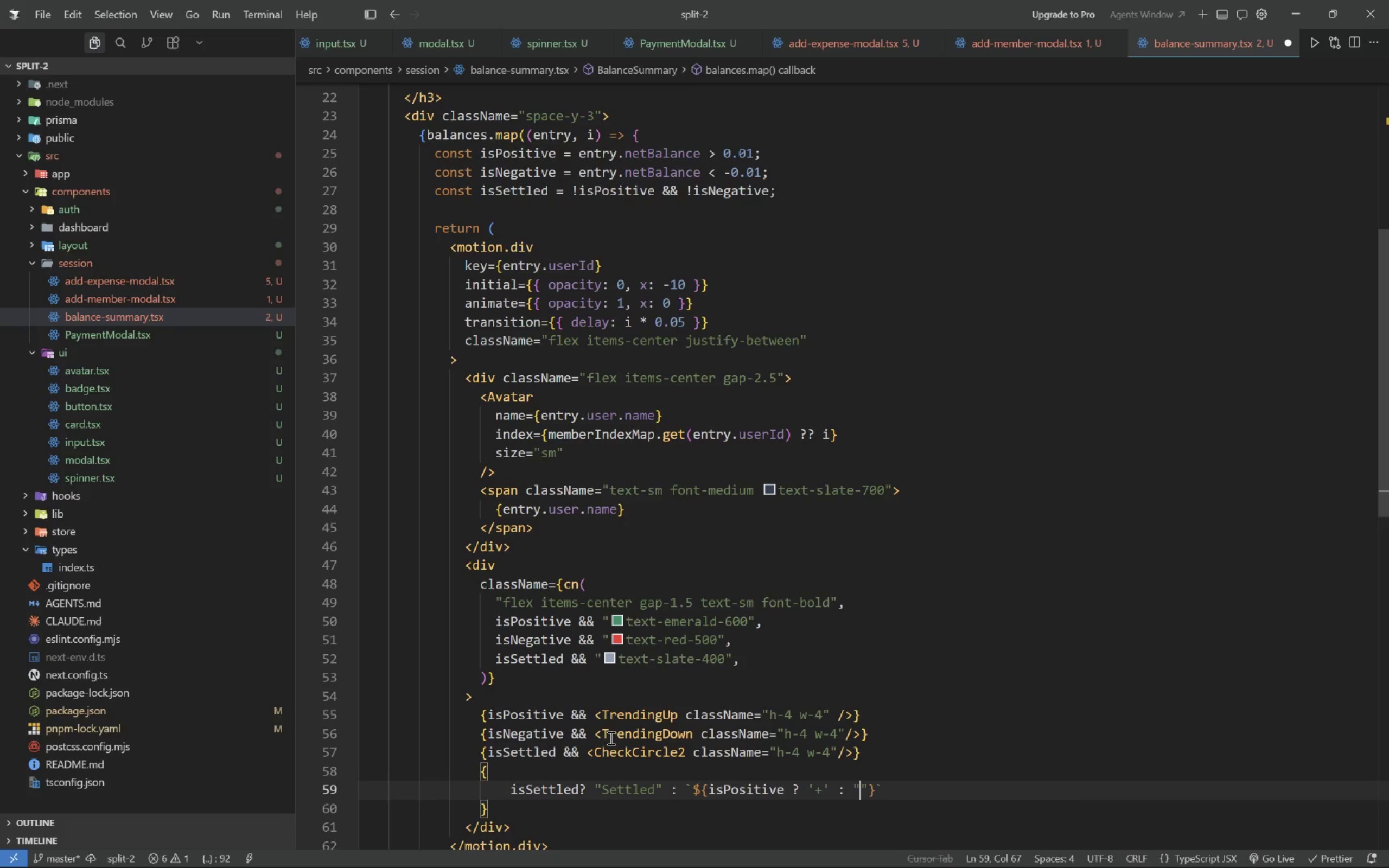 
key(Tab)
 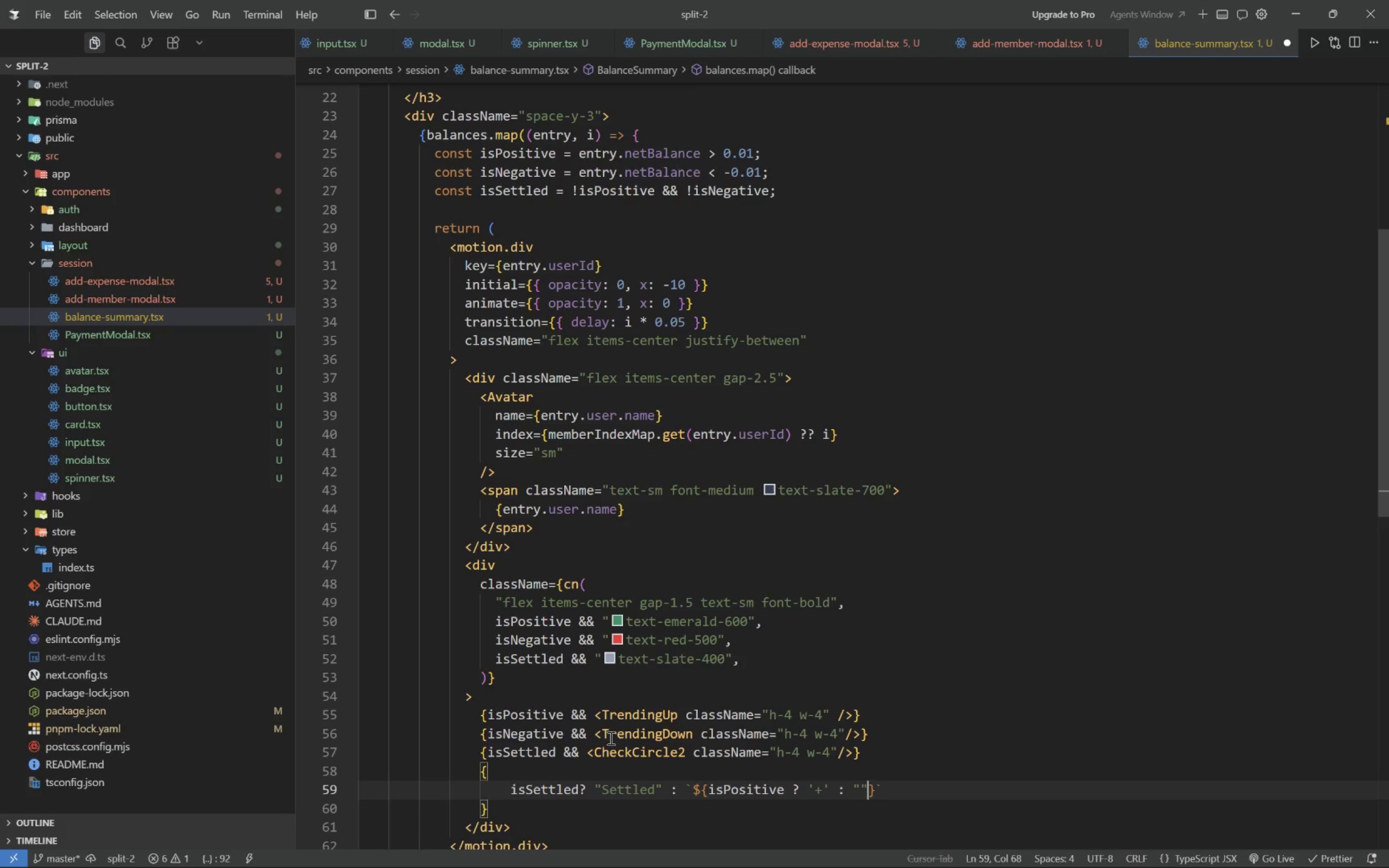 
key(Tab)
 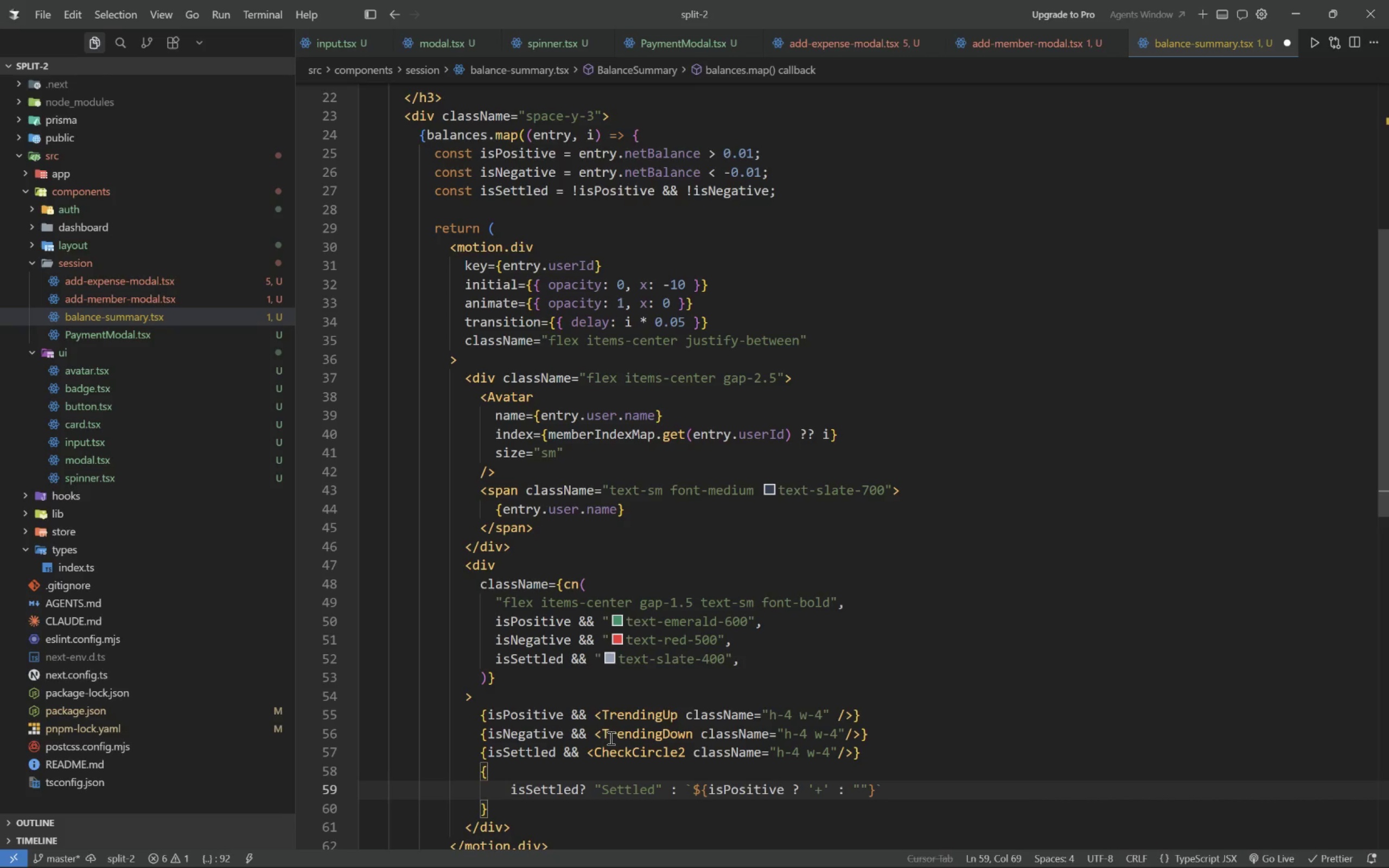 
hold_key(key=ShiftRight, duration=0.64)
 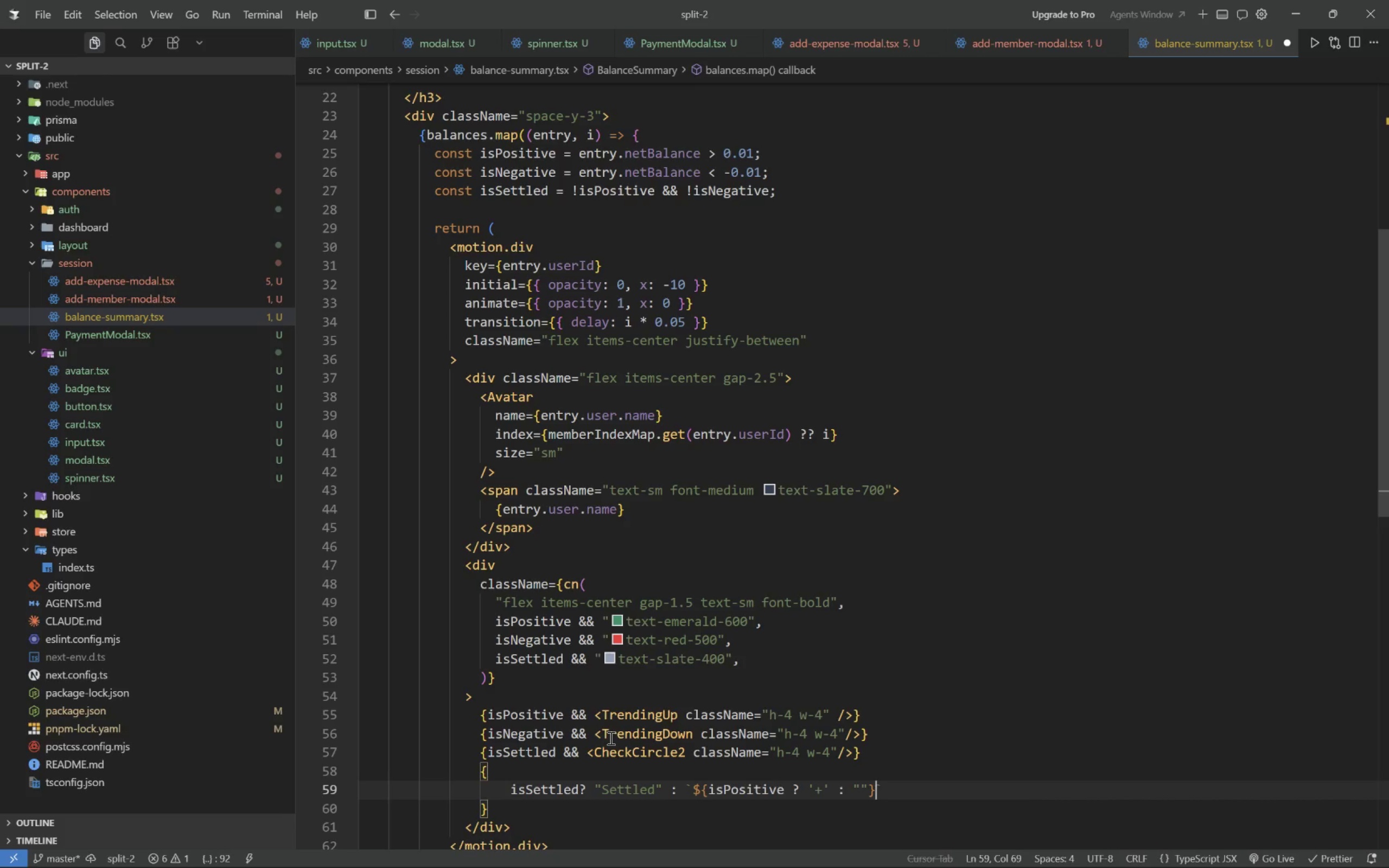 
type(k$)
key(Backspace)
key(Backspace)
type(${fon)
key(Backspace)
type(rmatCurrency(entry.e)
key(Backspace)
type(netBalance)
 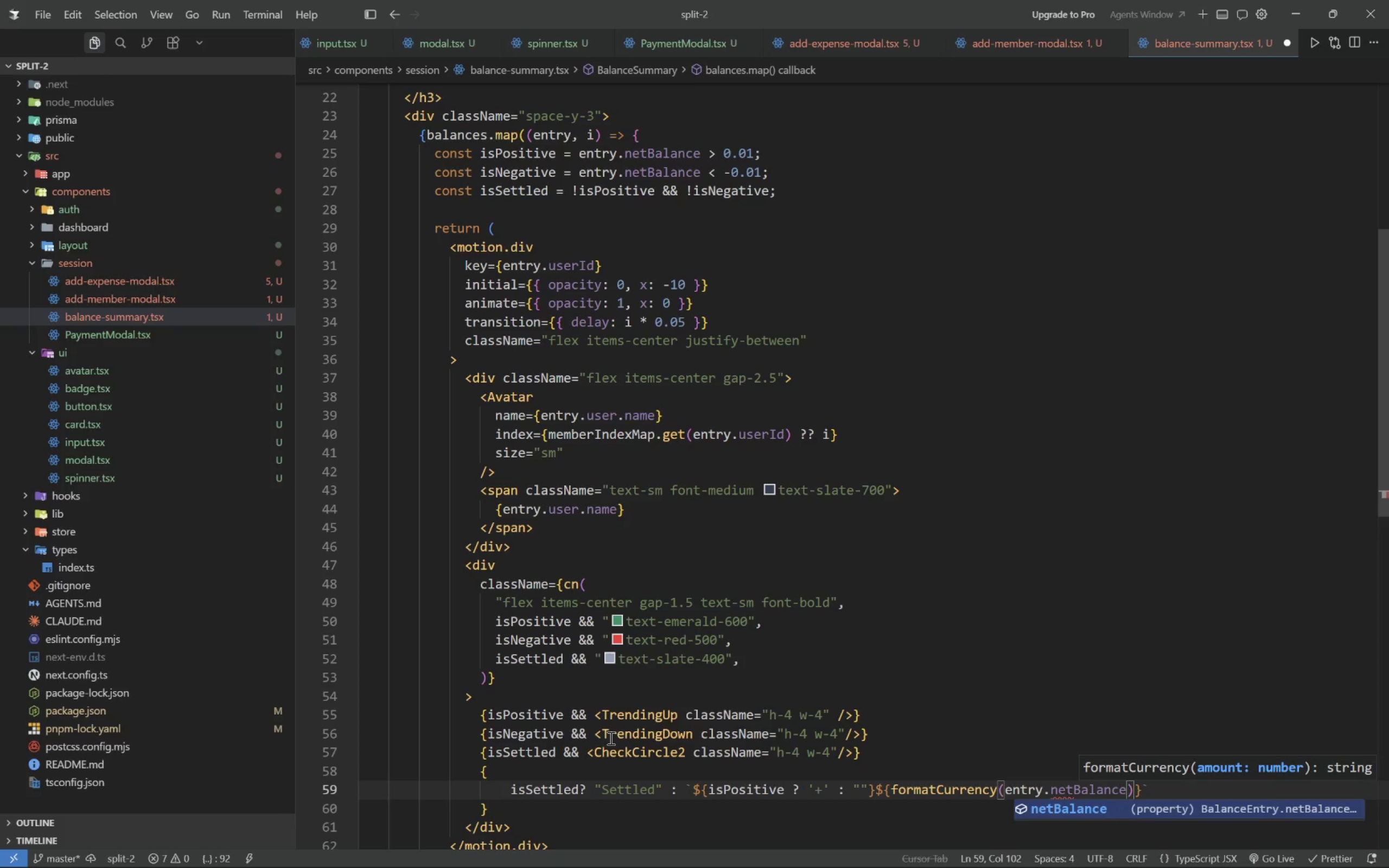 
wait(13.78)
 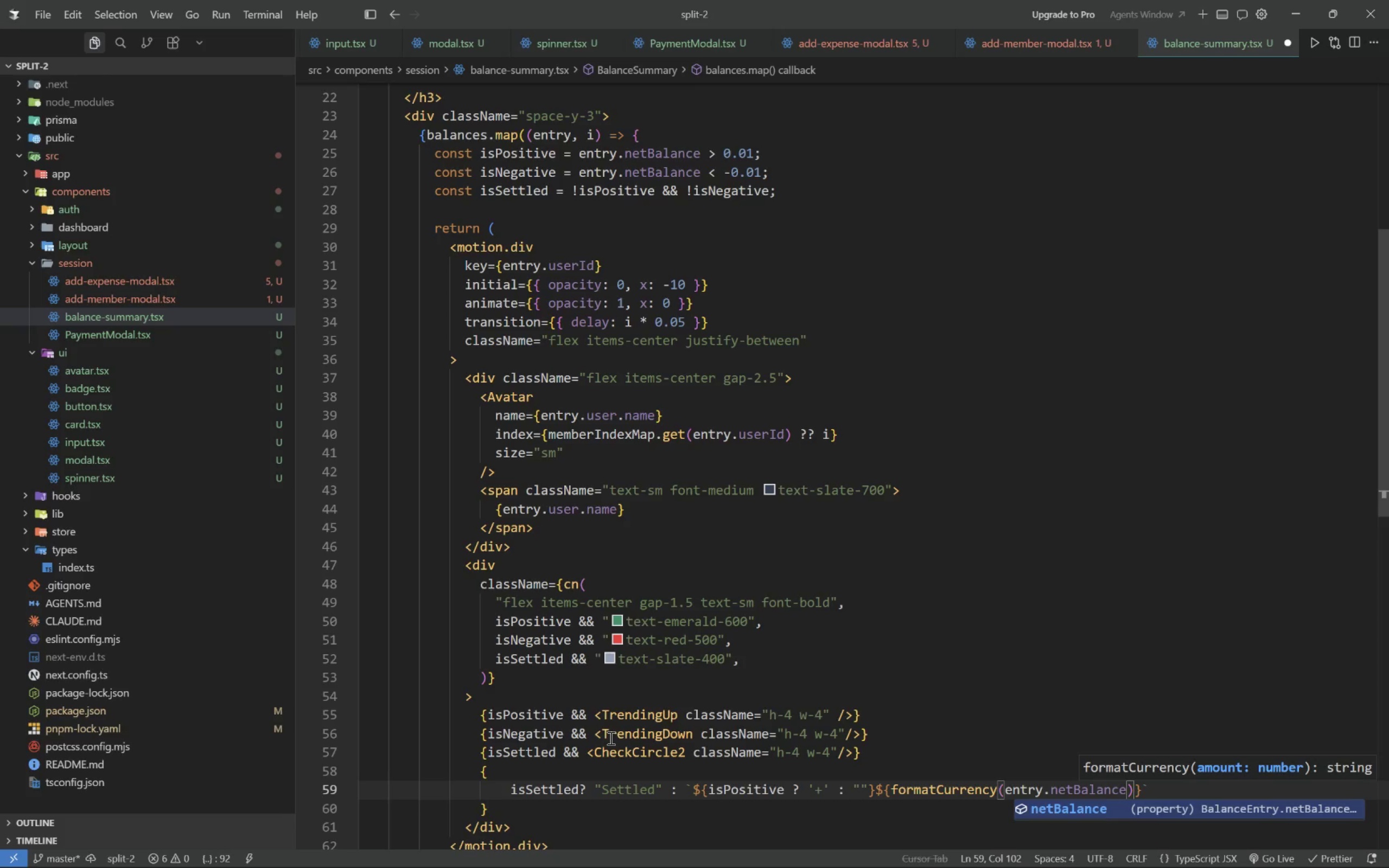 
left_click([825, 709])
 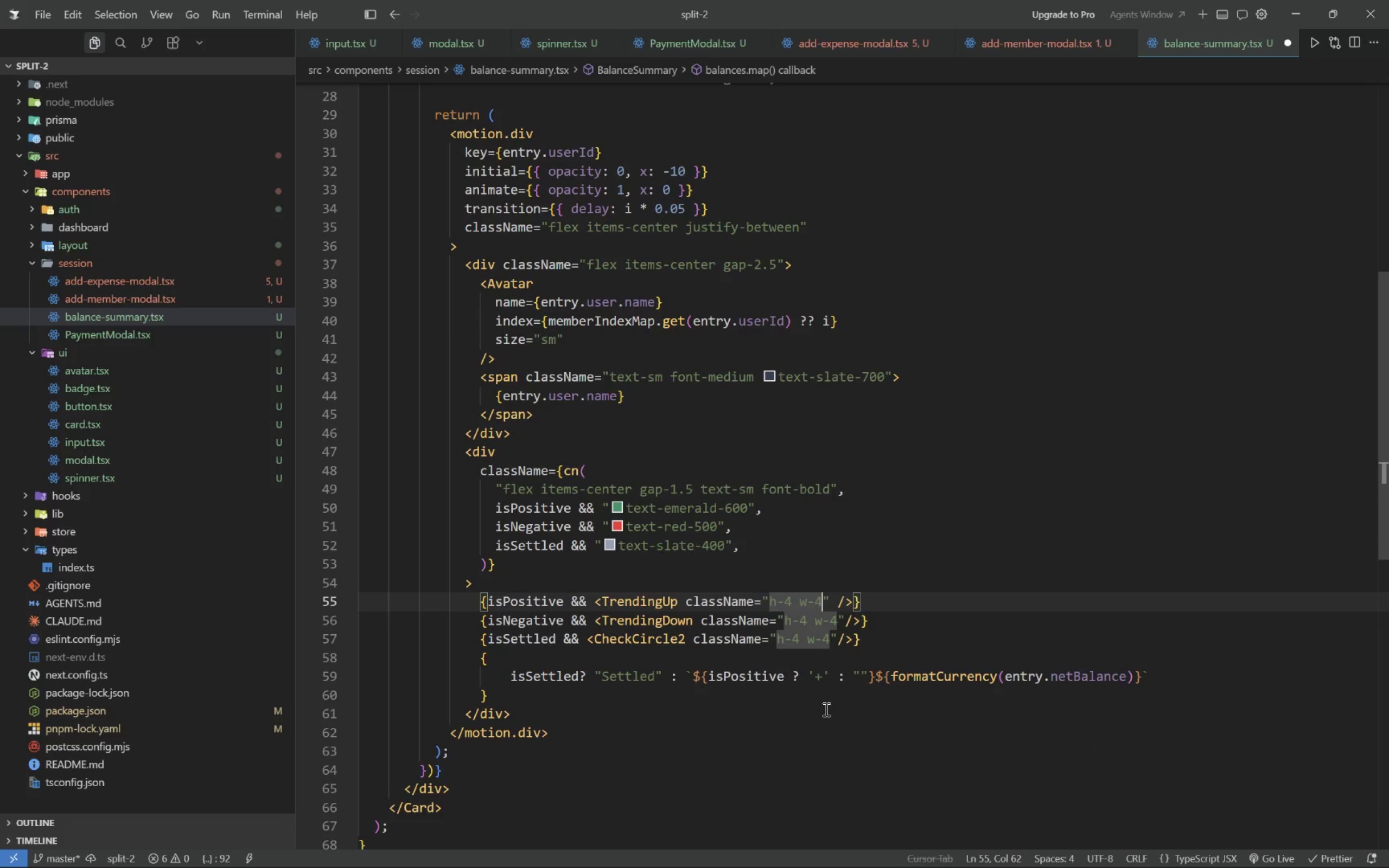 
wait(5.81)
 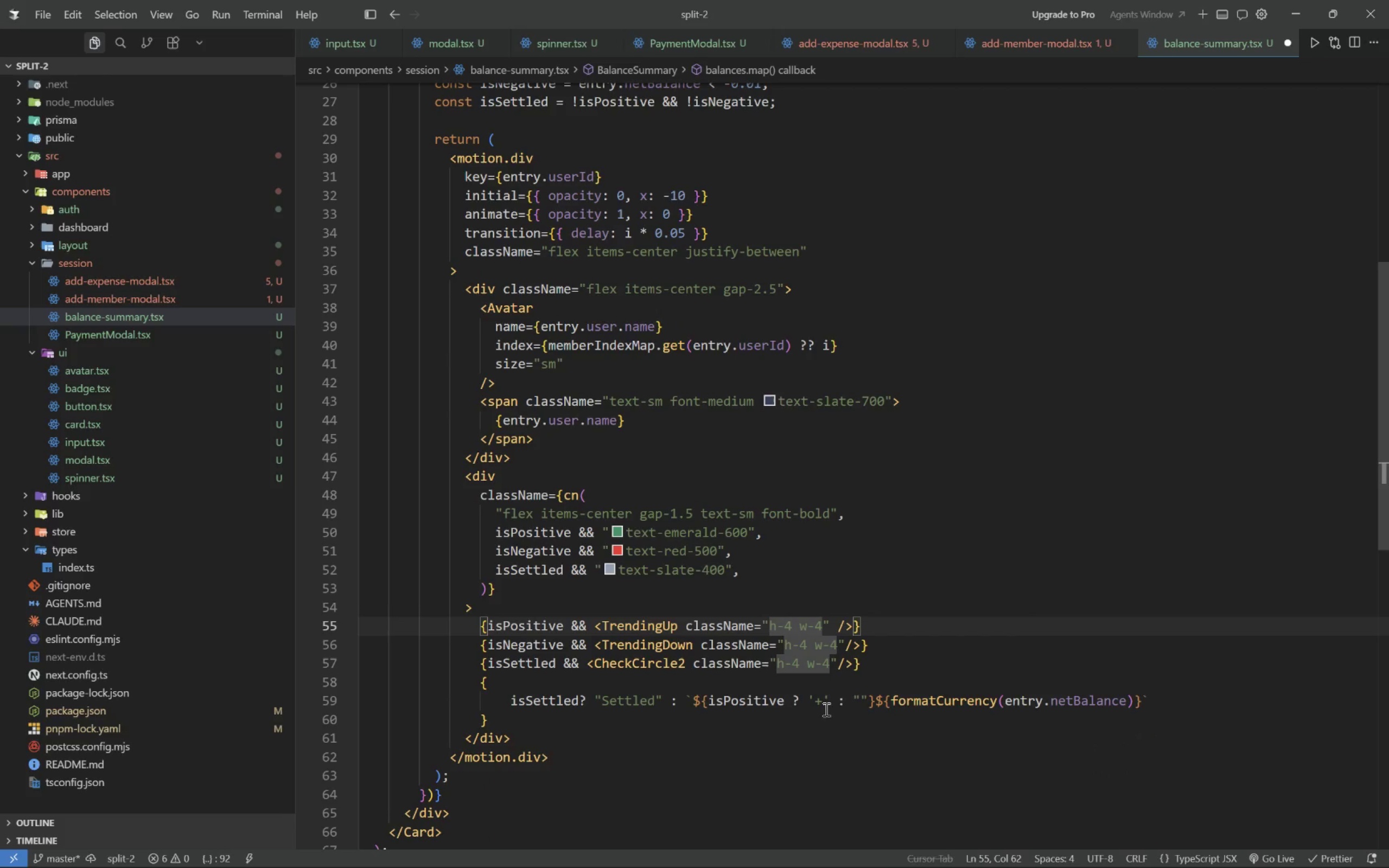 
key(Control+ControlLeft)
 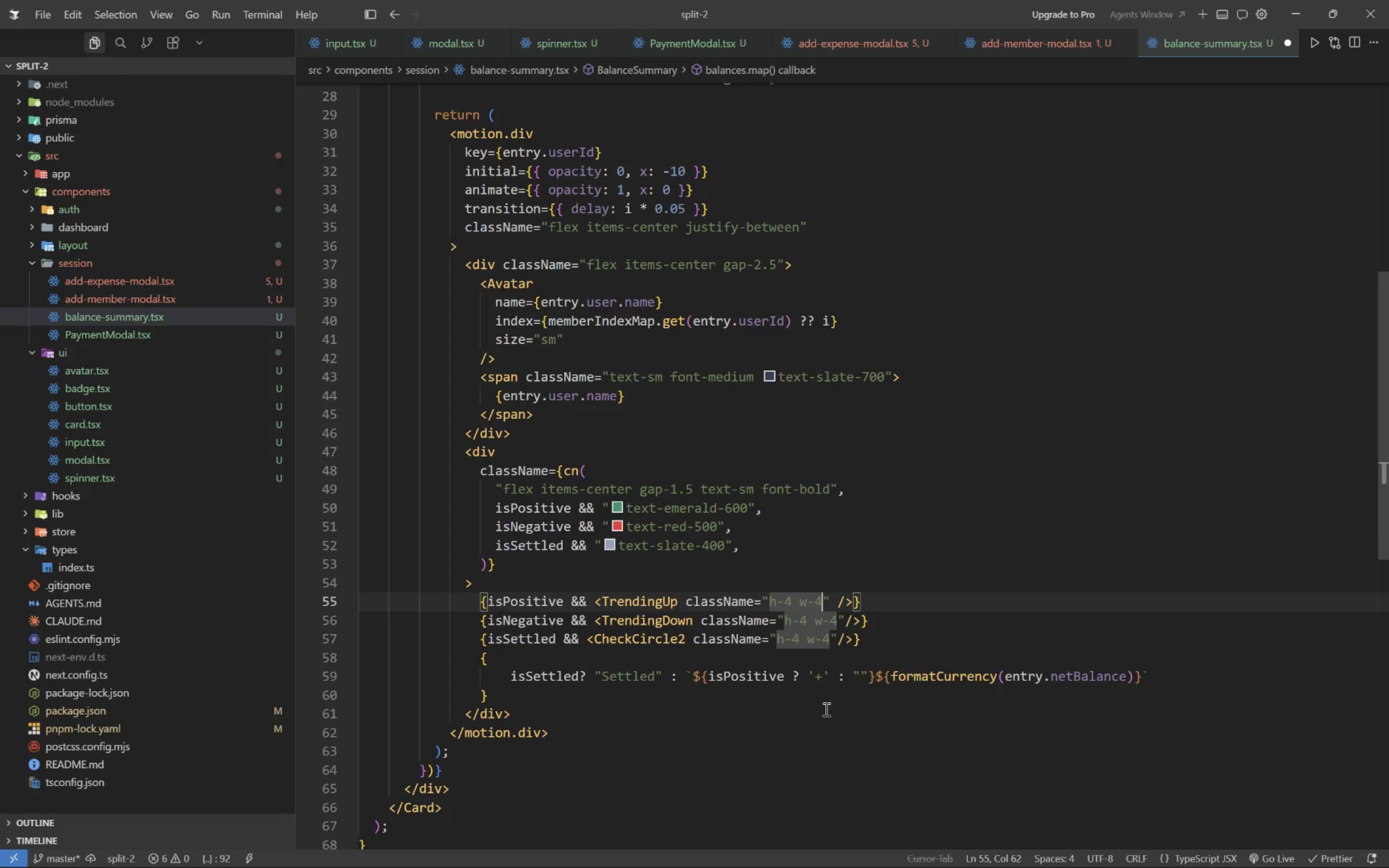 
key(Control+S)
 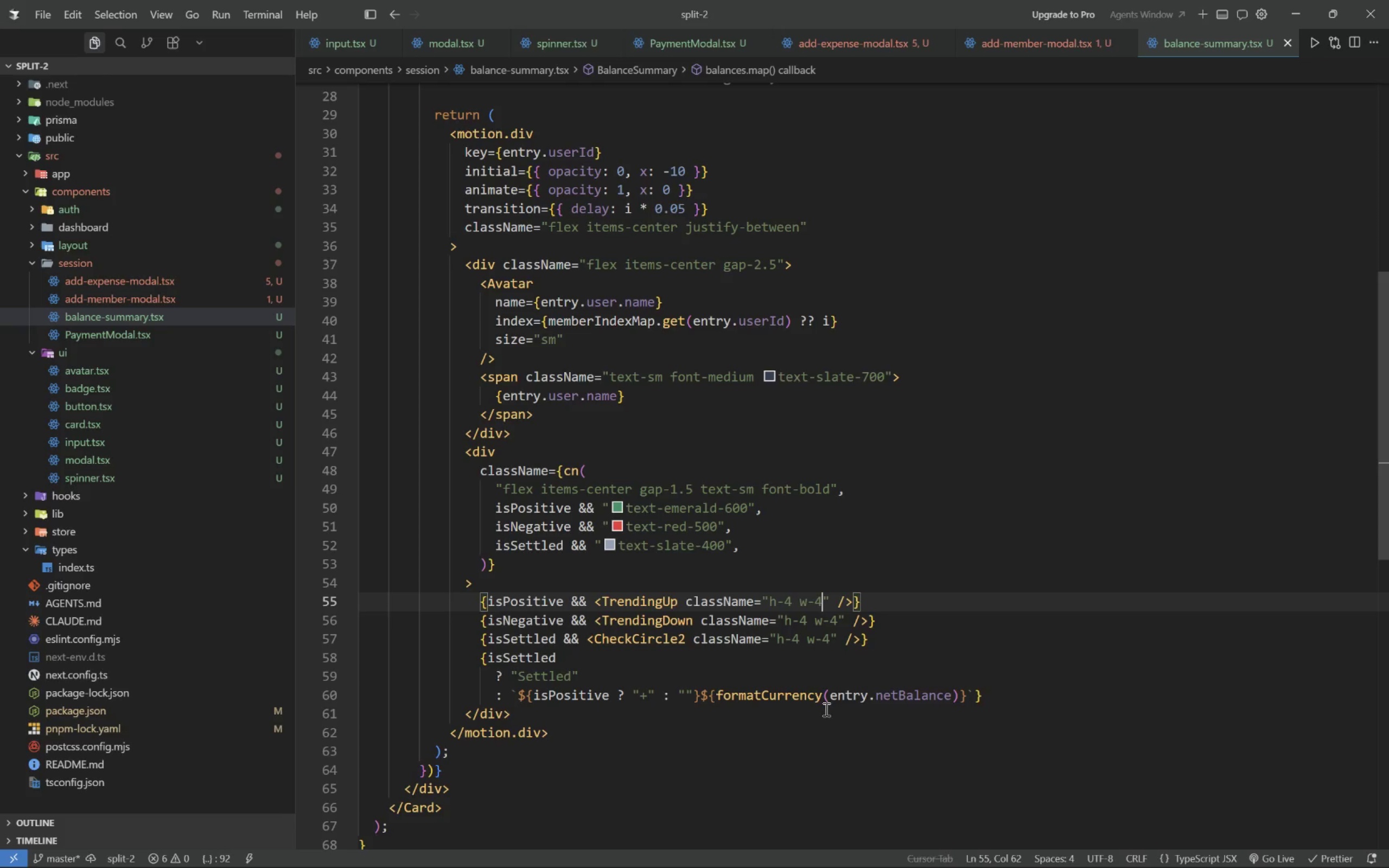 
wait(43.48)
 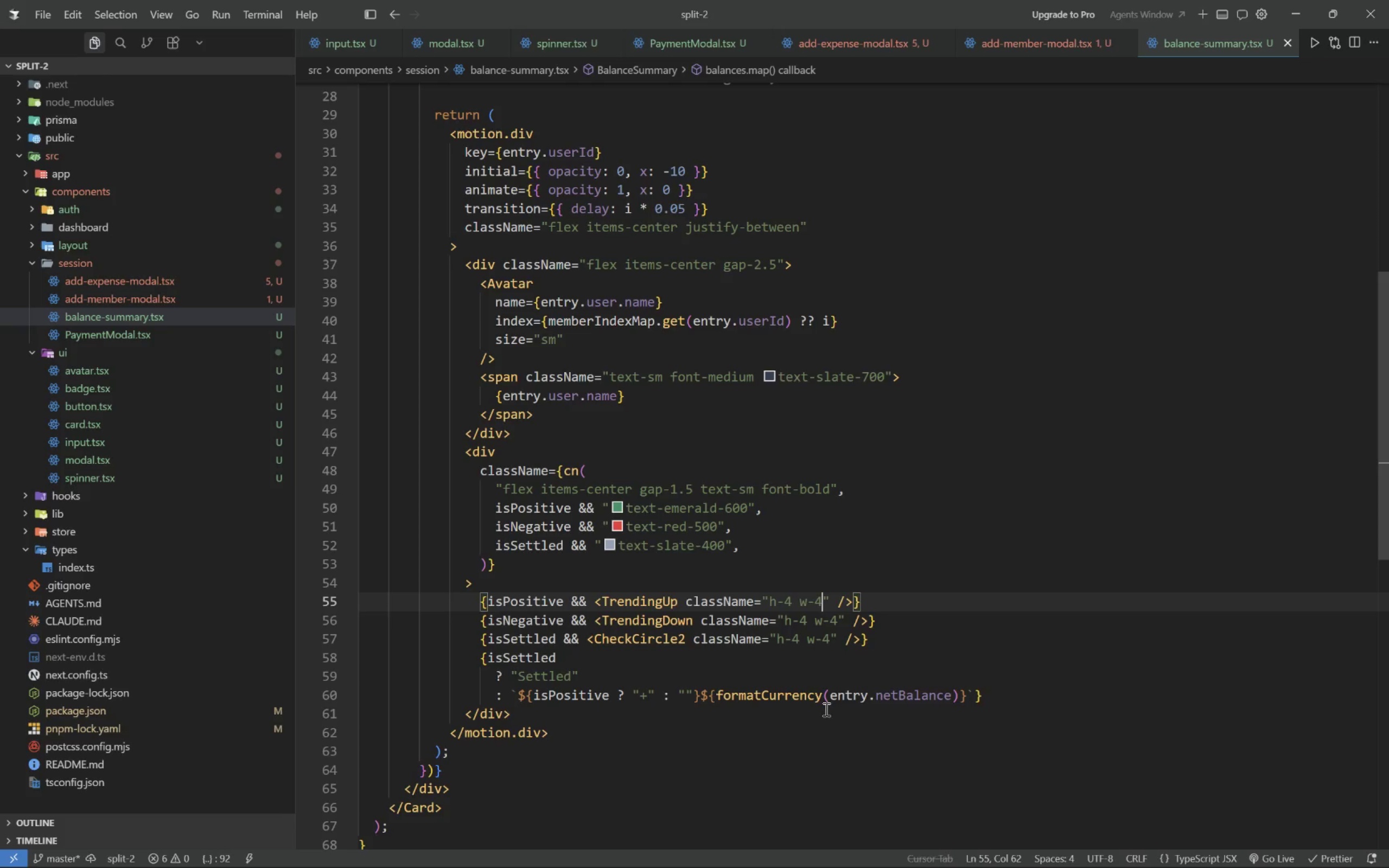 
key(Alt+Control+AltLeft)
 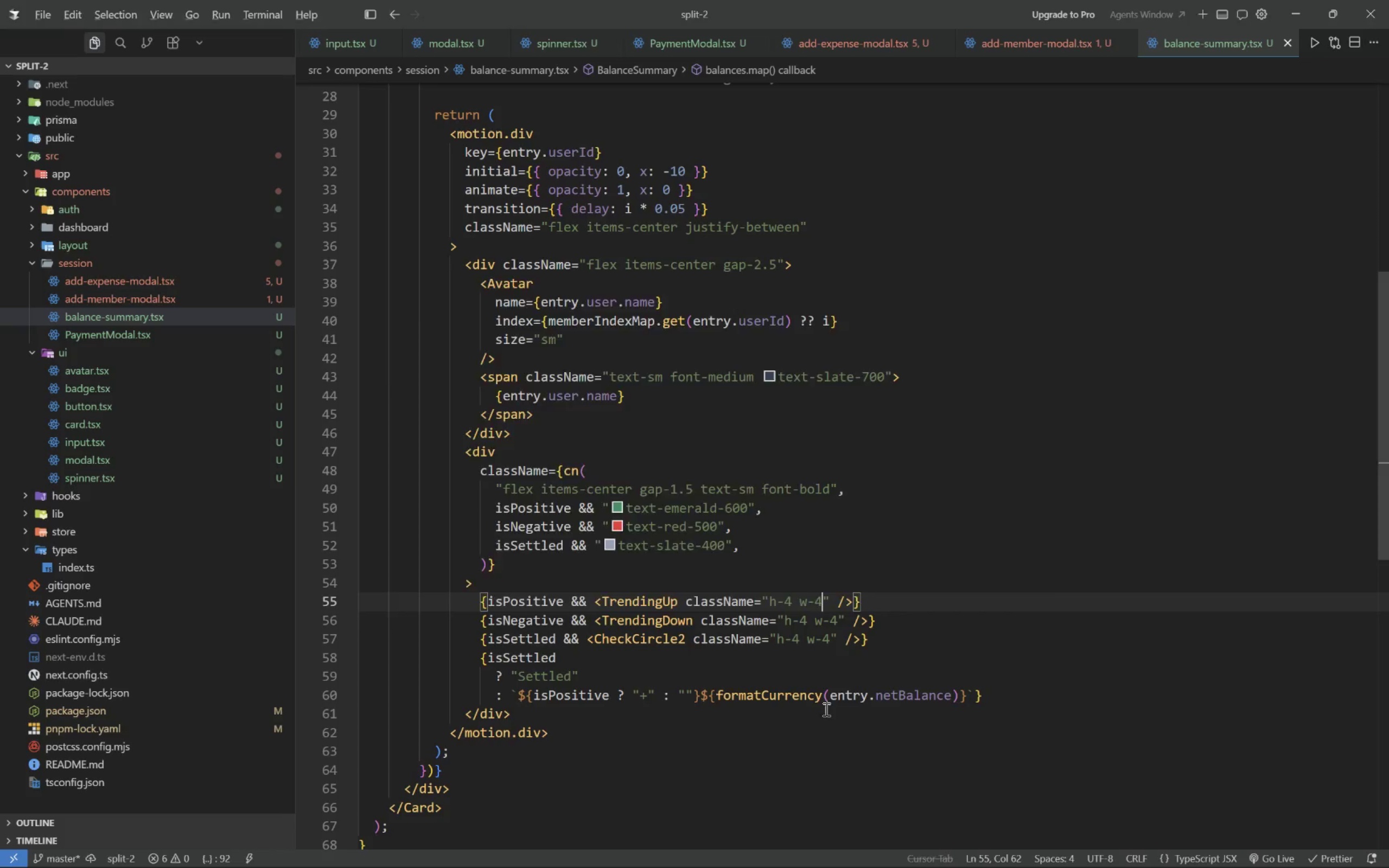 
key(Alt+Control+Tab)